 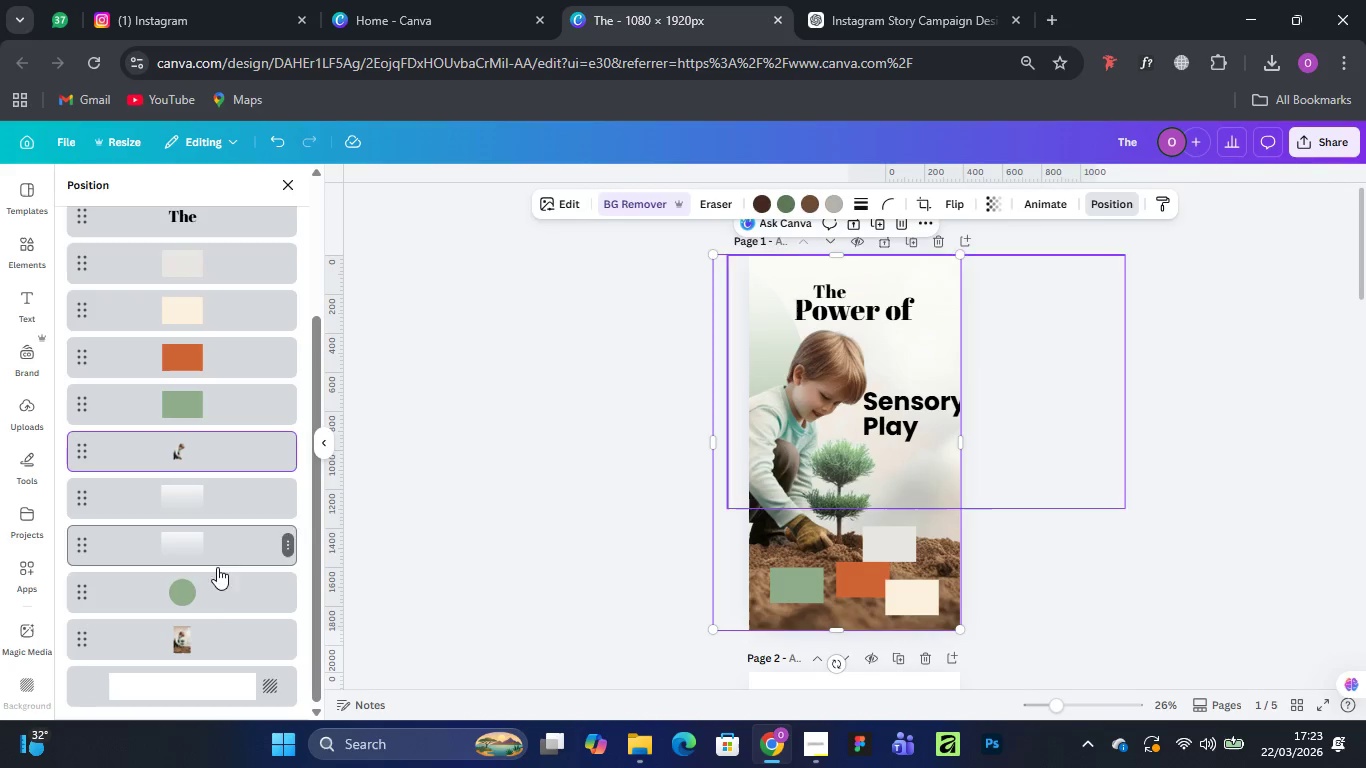 
hold_key(key=ShiftLeft, duration=1.42)
left_click([206, 639])
 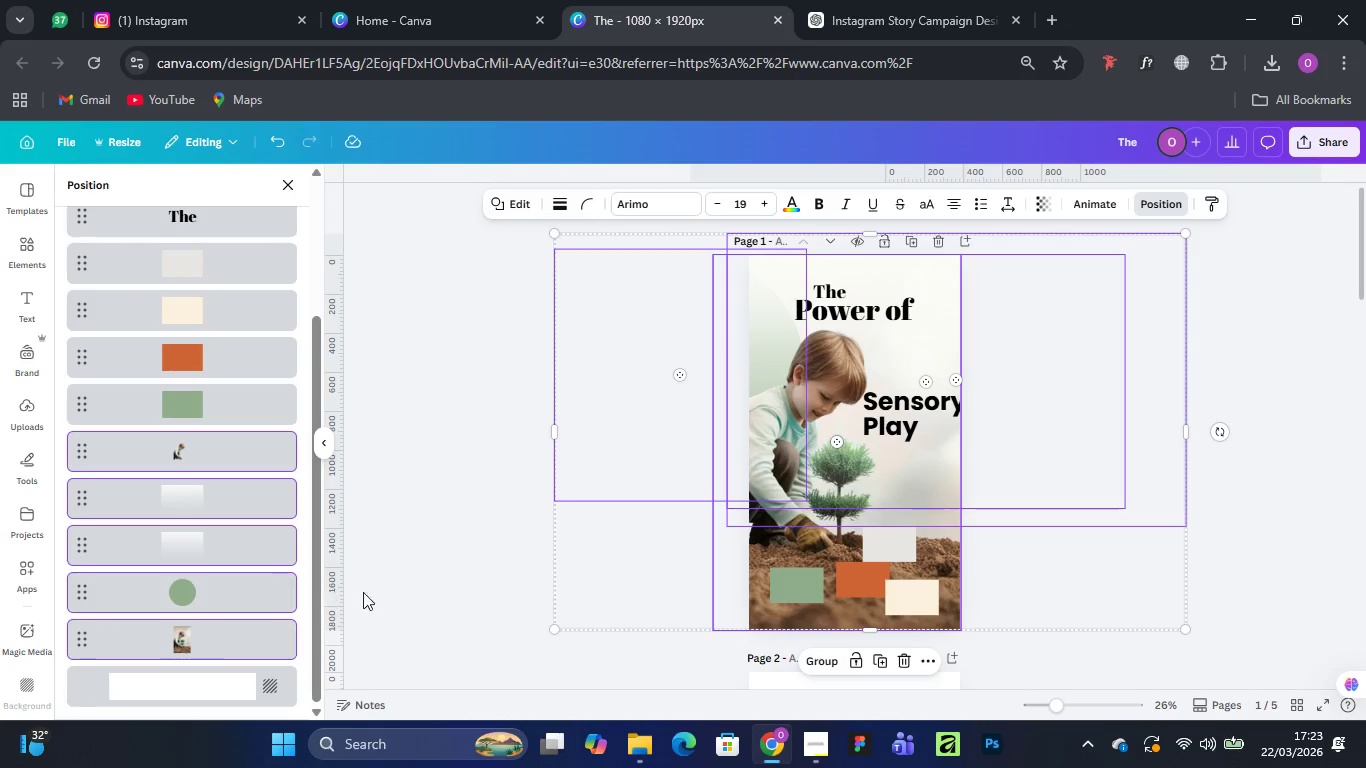 
left_click([371, 589])
 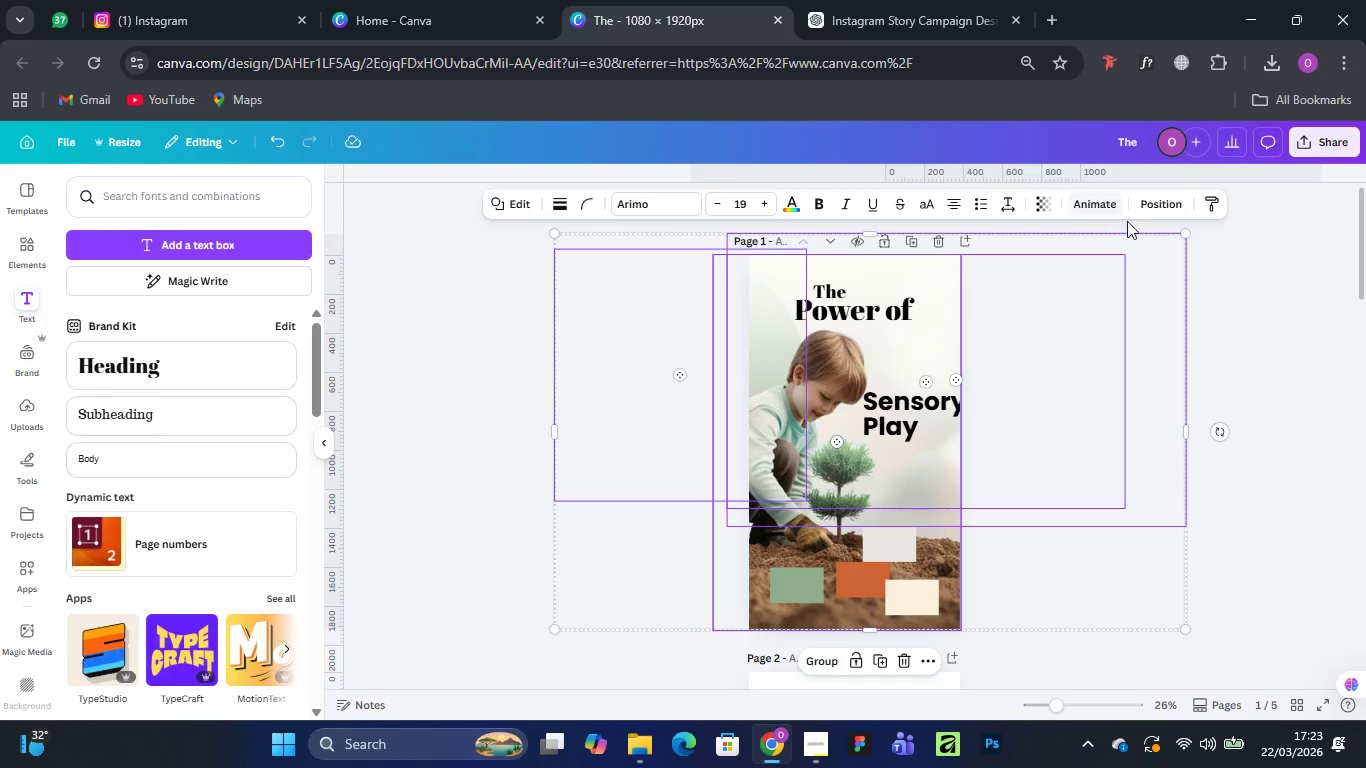 
left_click([1156, 201])
 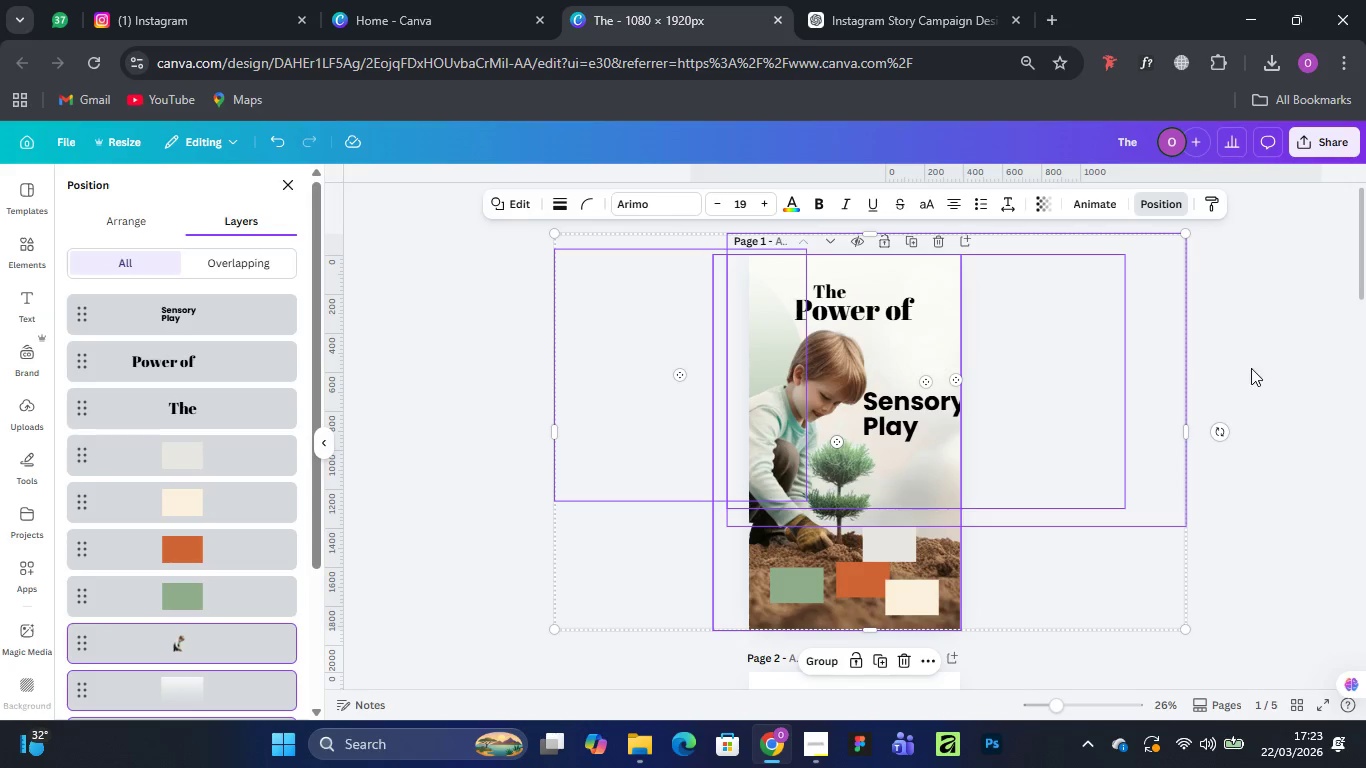 
left_click([1251, 368])
 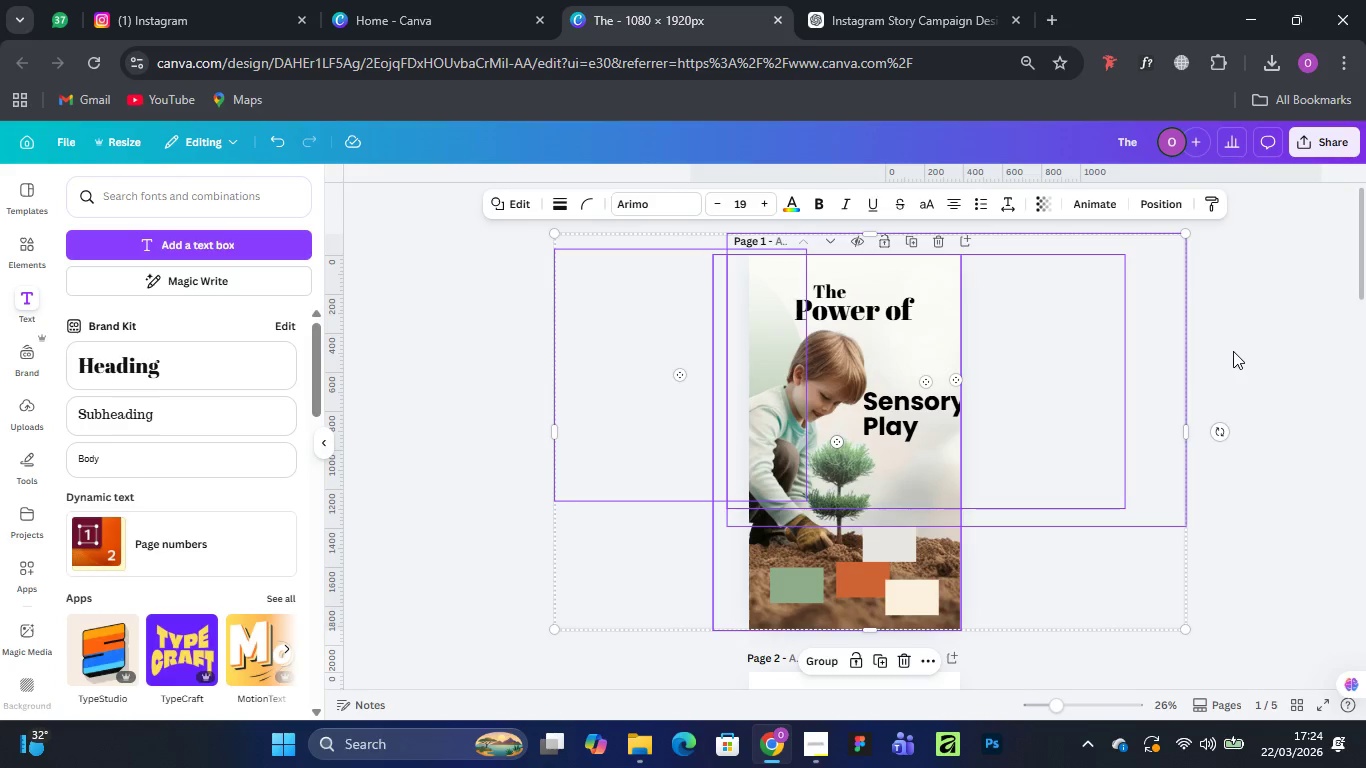 
left_click([1233, 351])
 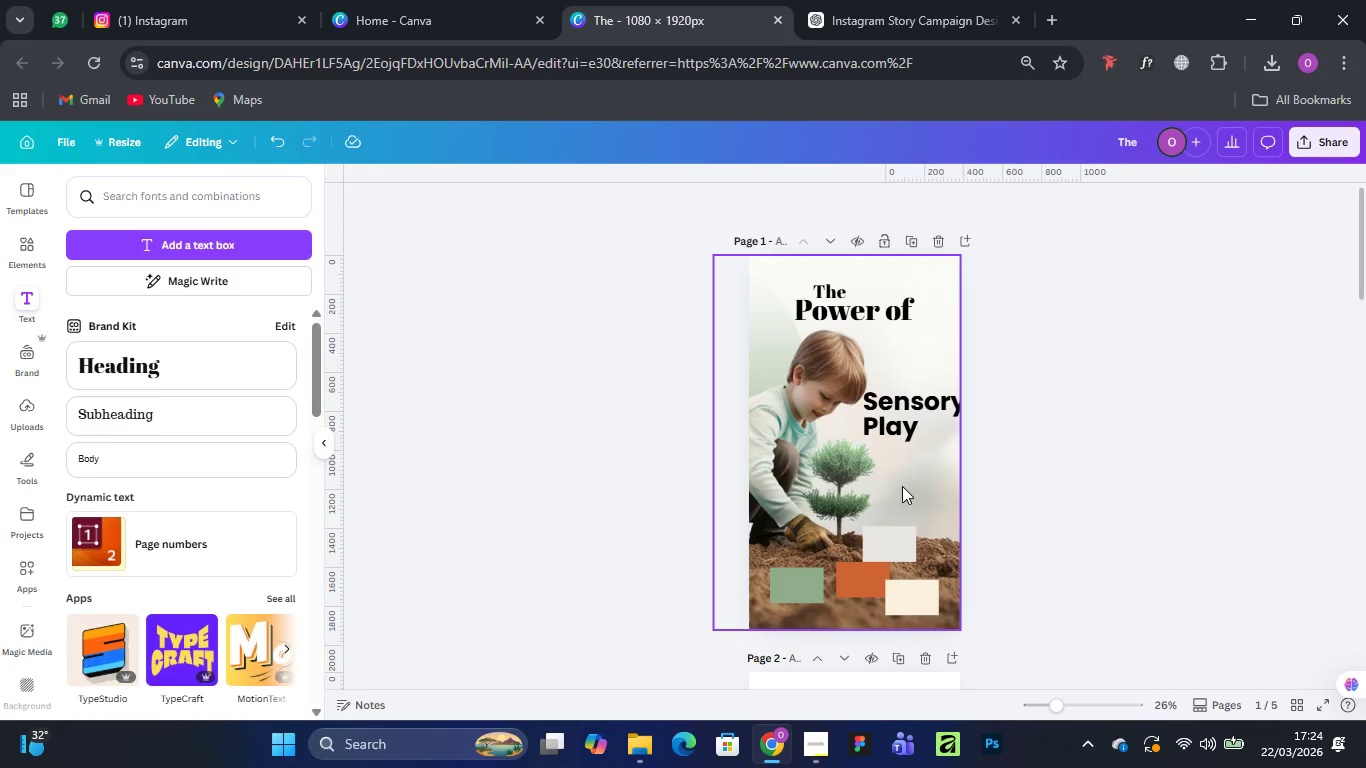 
left_click([902, 486])
 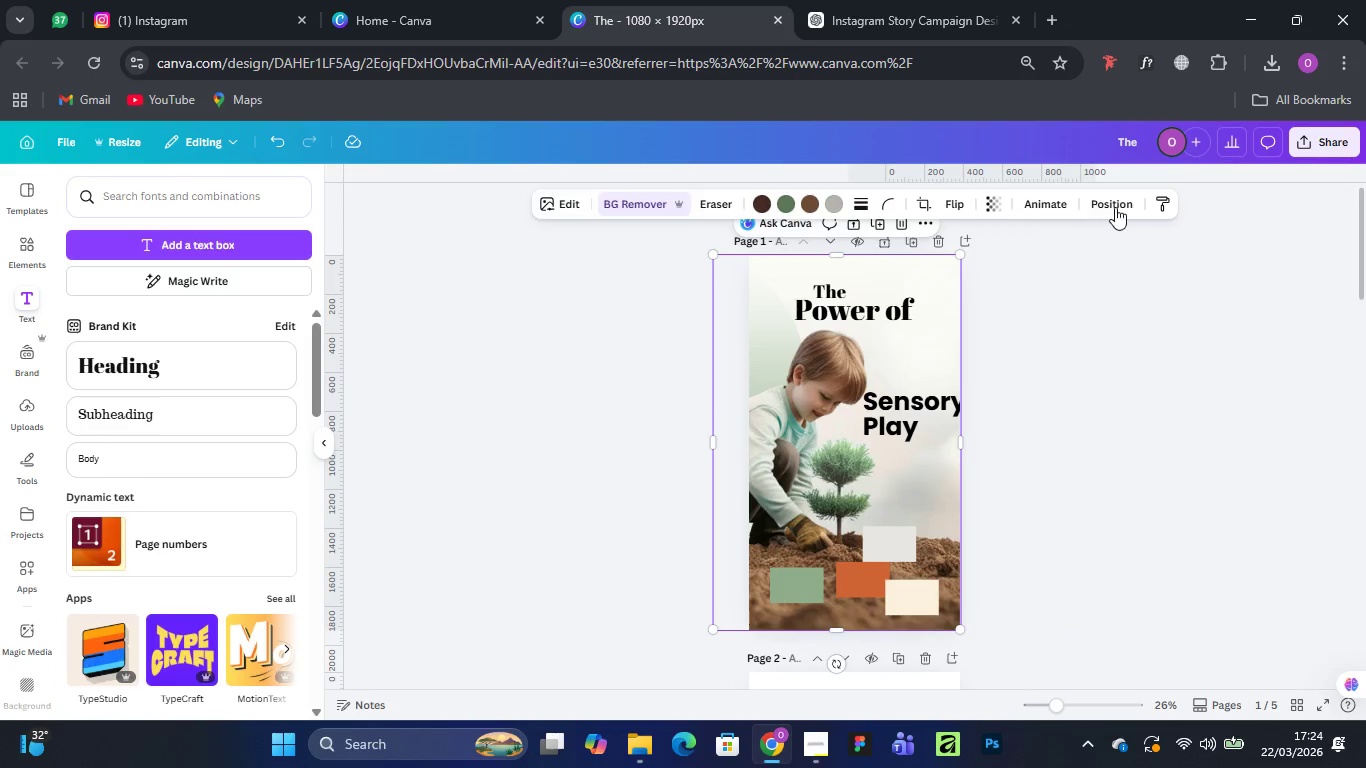 
left_click([1115, 207])
 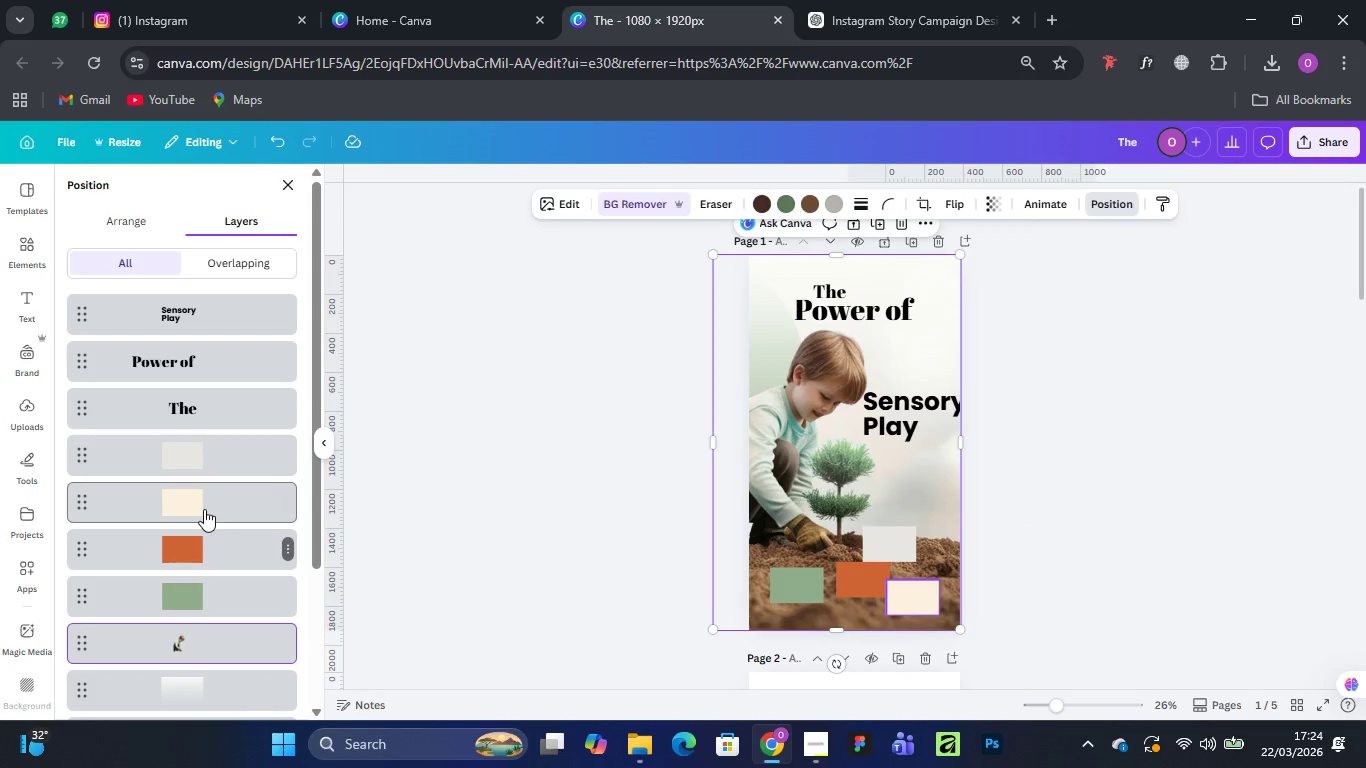 
scroll: coordinate [203, 508], scroll_direction: down, amount: 4.0
 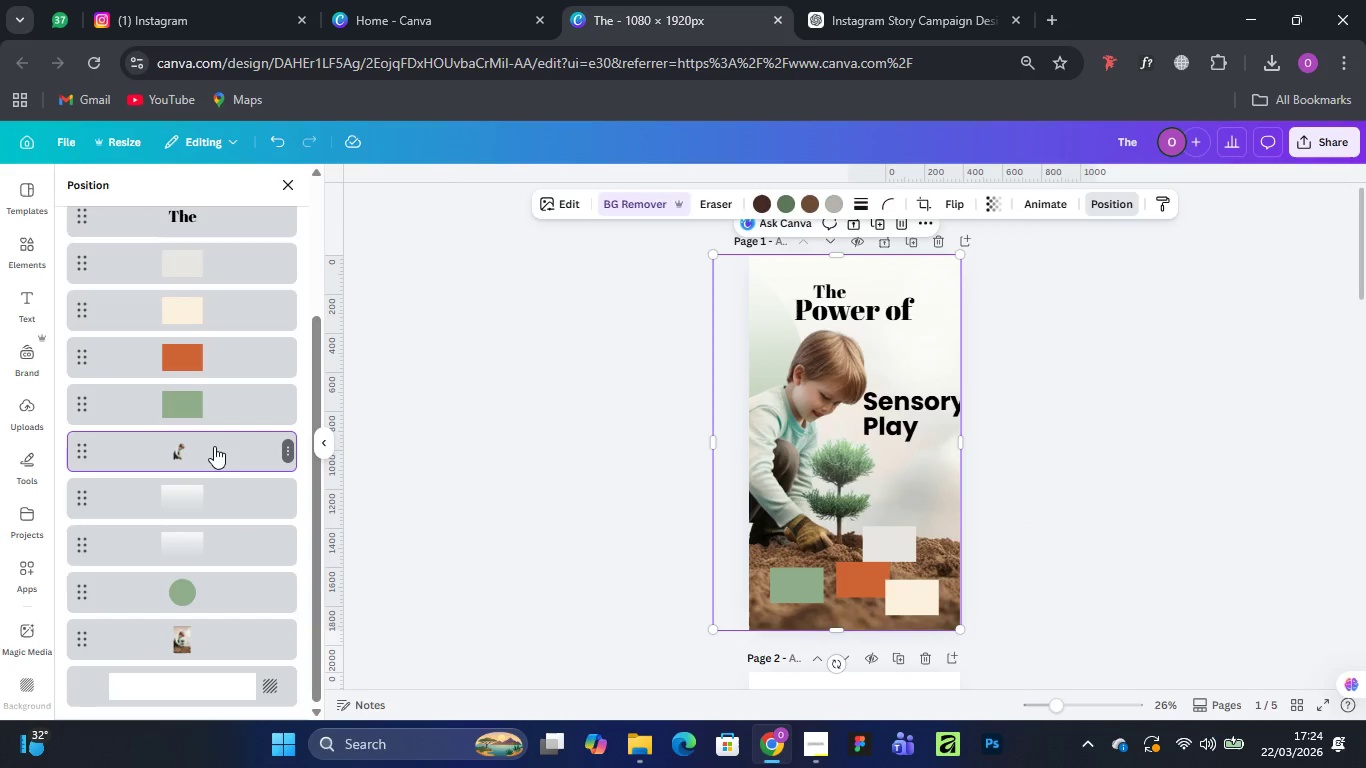 
left_click([214, 446])
 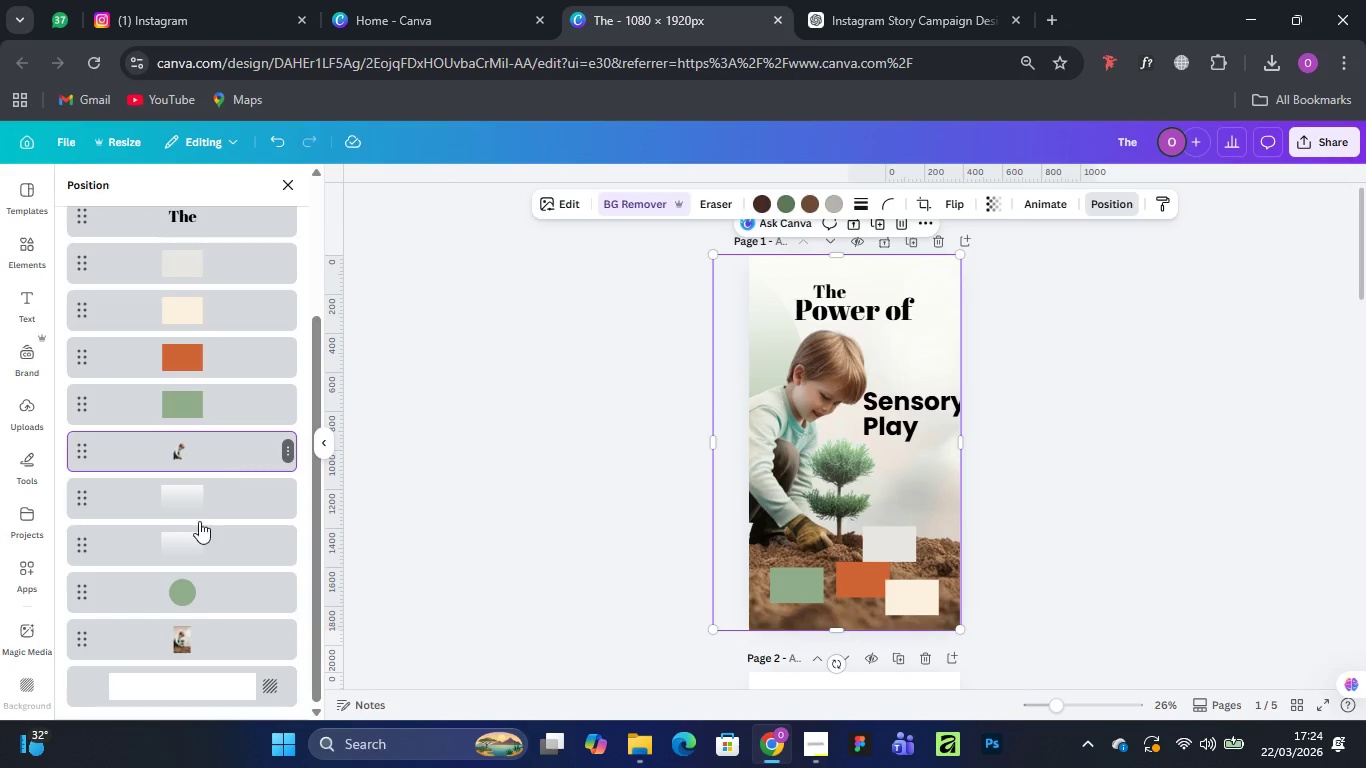 
hold_key(key=ControlLeft, duration=1.5)
left_click([204, 630])
 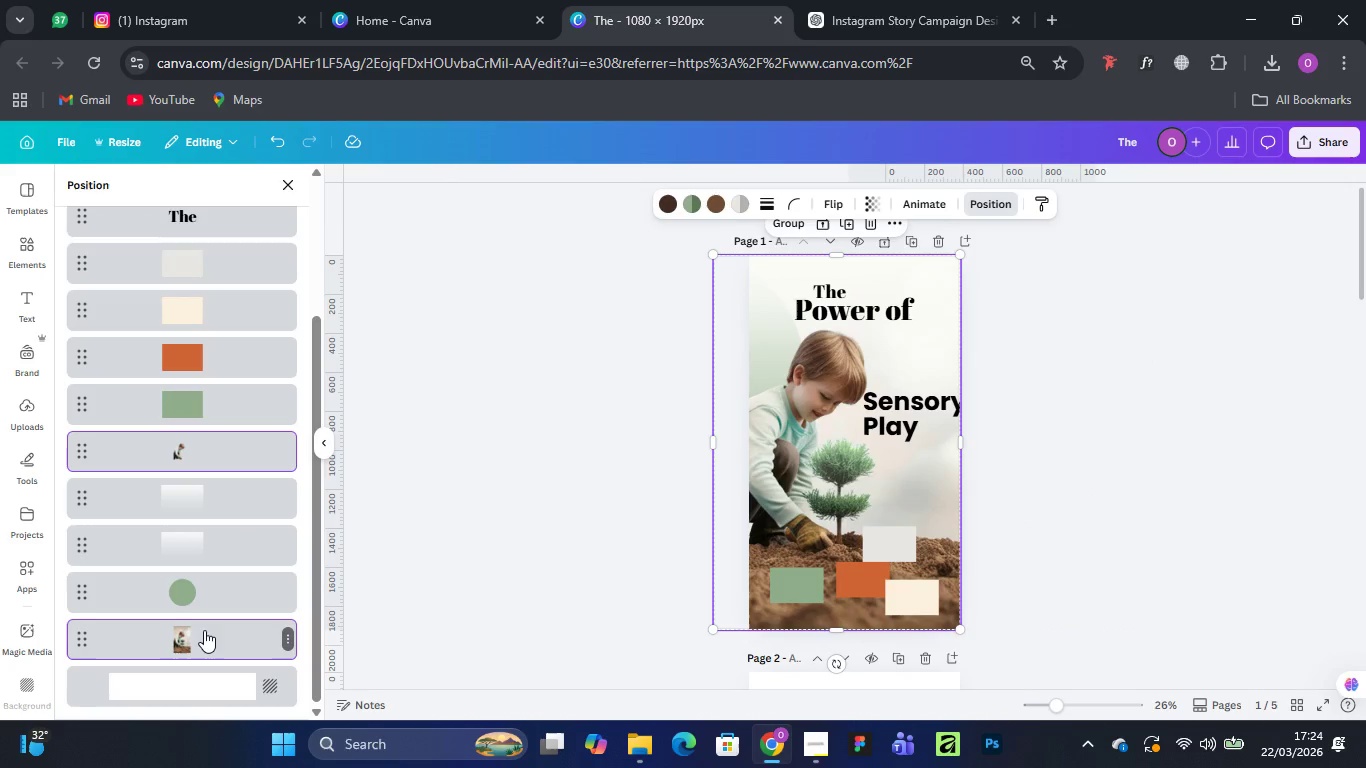 
hold_key(key=ControlLeft, duration=0.42)
 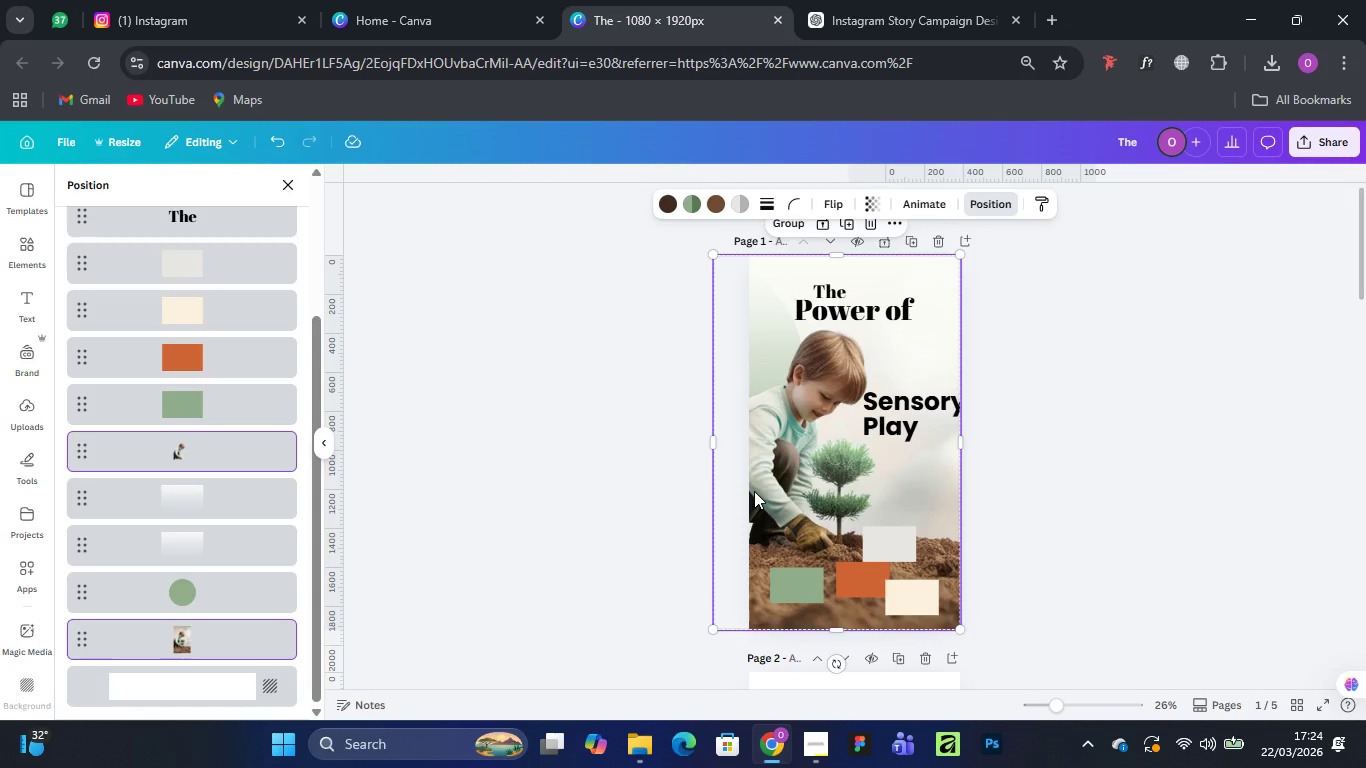 
key(ArrowDown)
 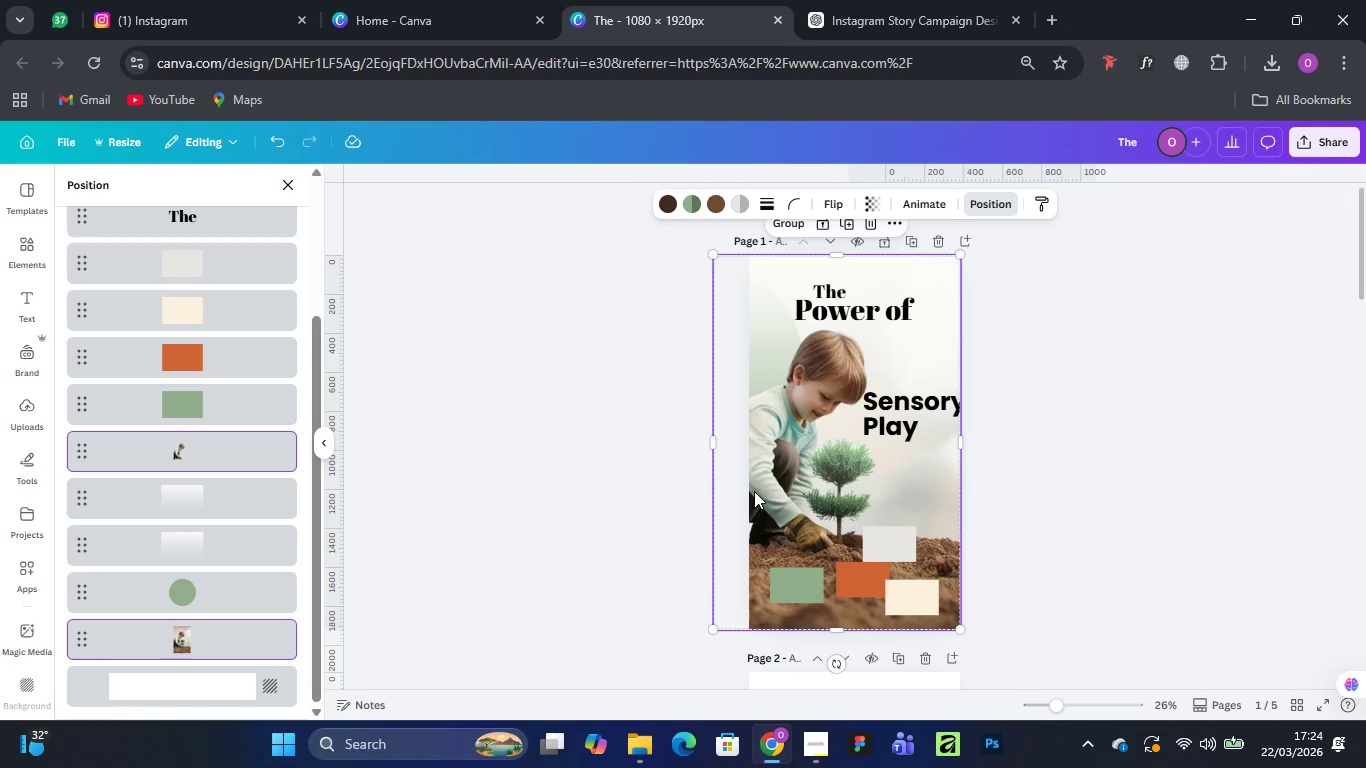 
hold_key(key=ArrowDown, duration=1.14)
 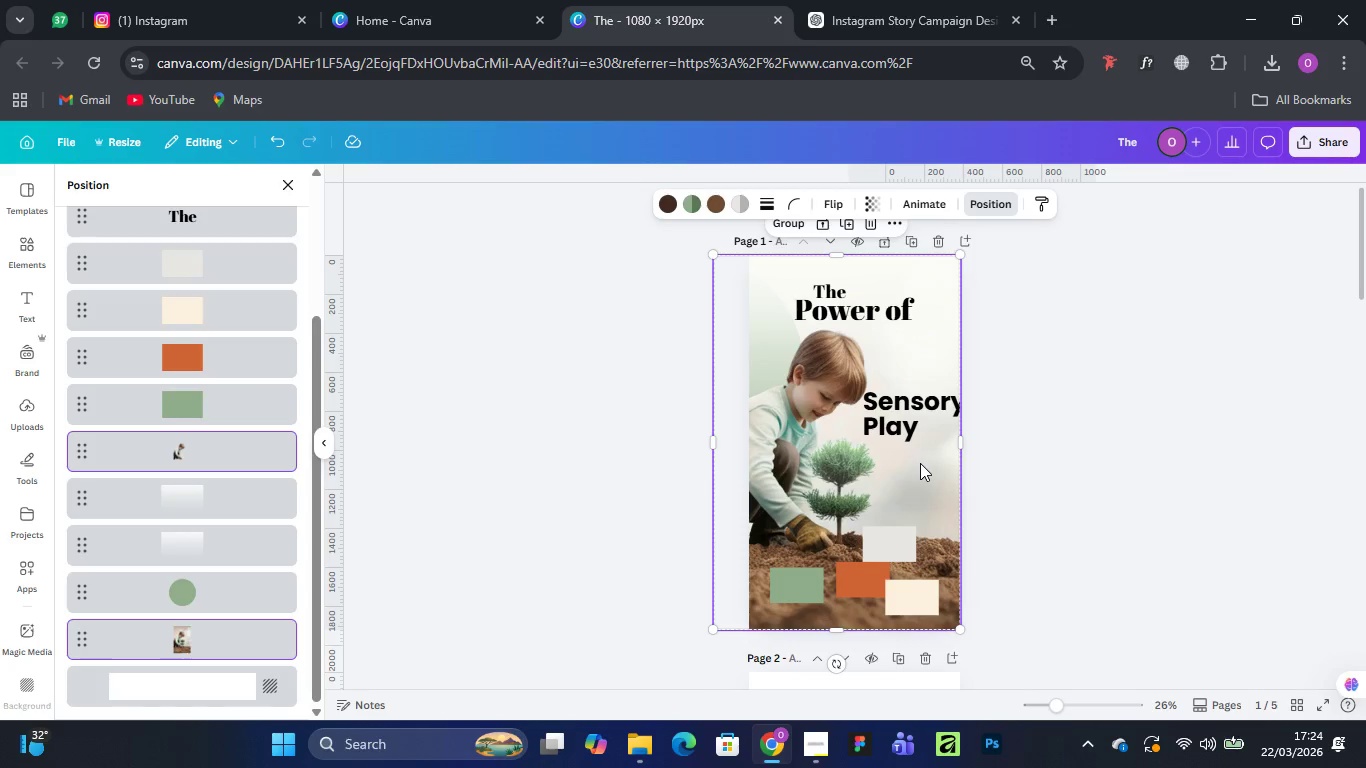 
left_click_drag(start_coordinate=[920, 463], to_coordinate=[920, 510])
 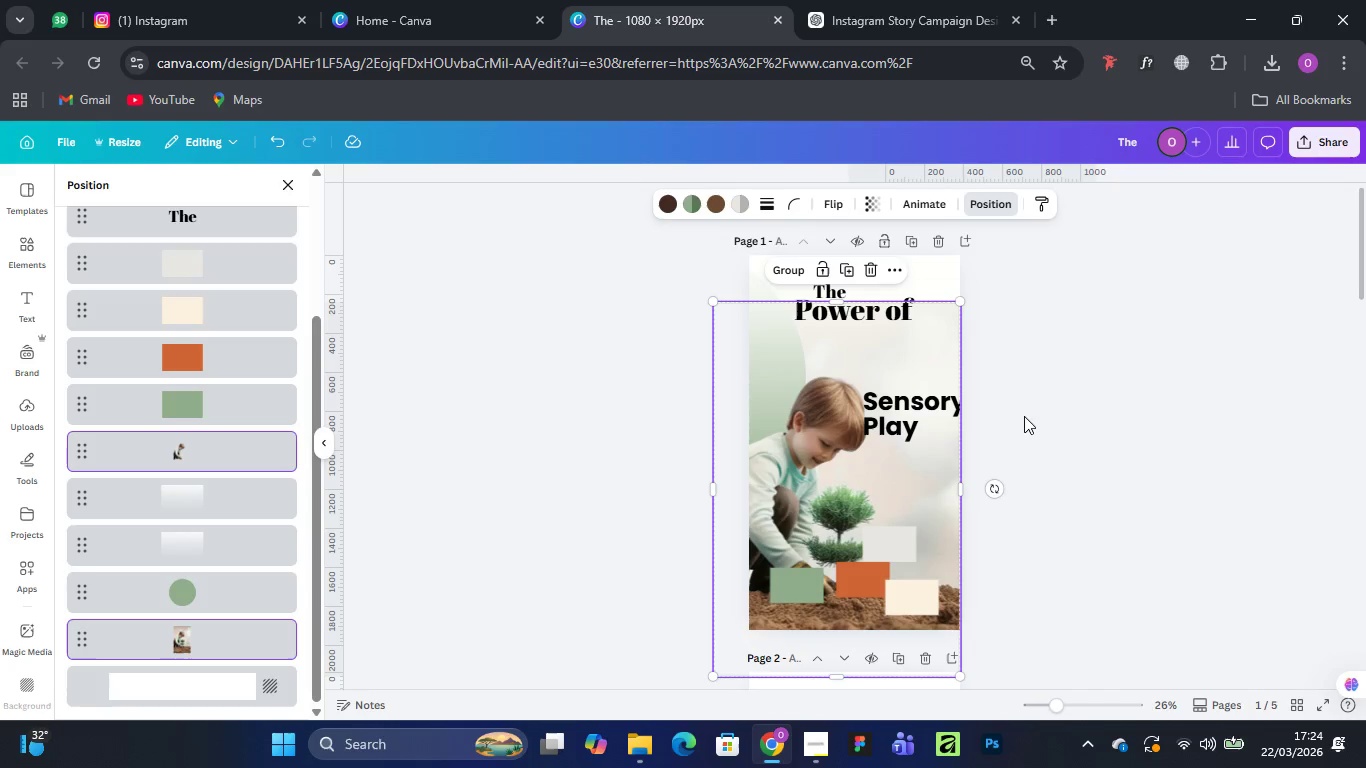 
left_click([1054, 382])
 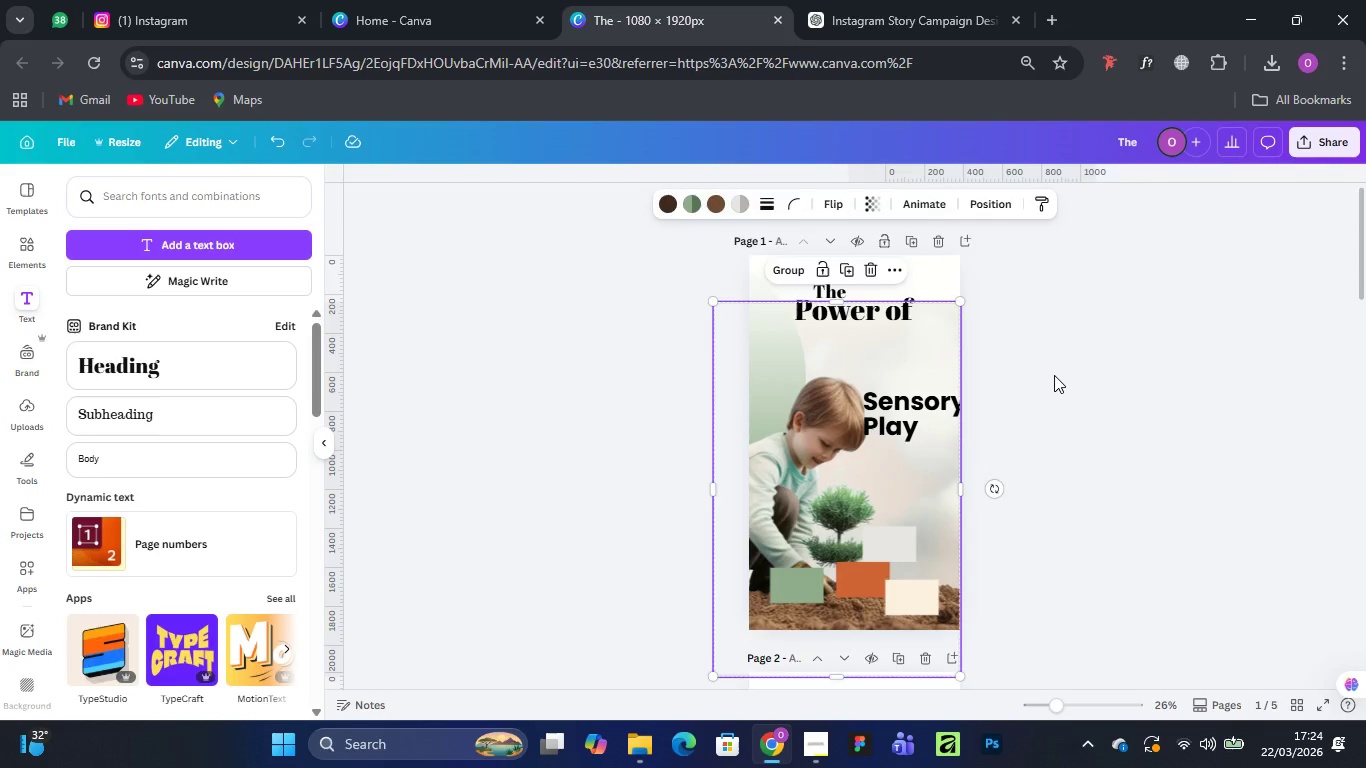 
left_click([1054, 375])
 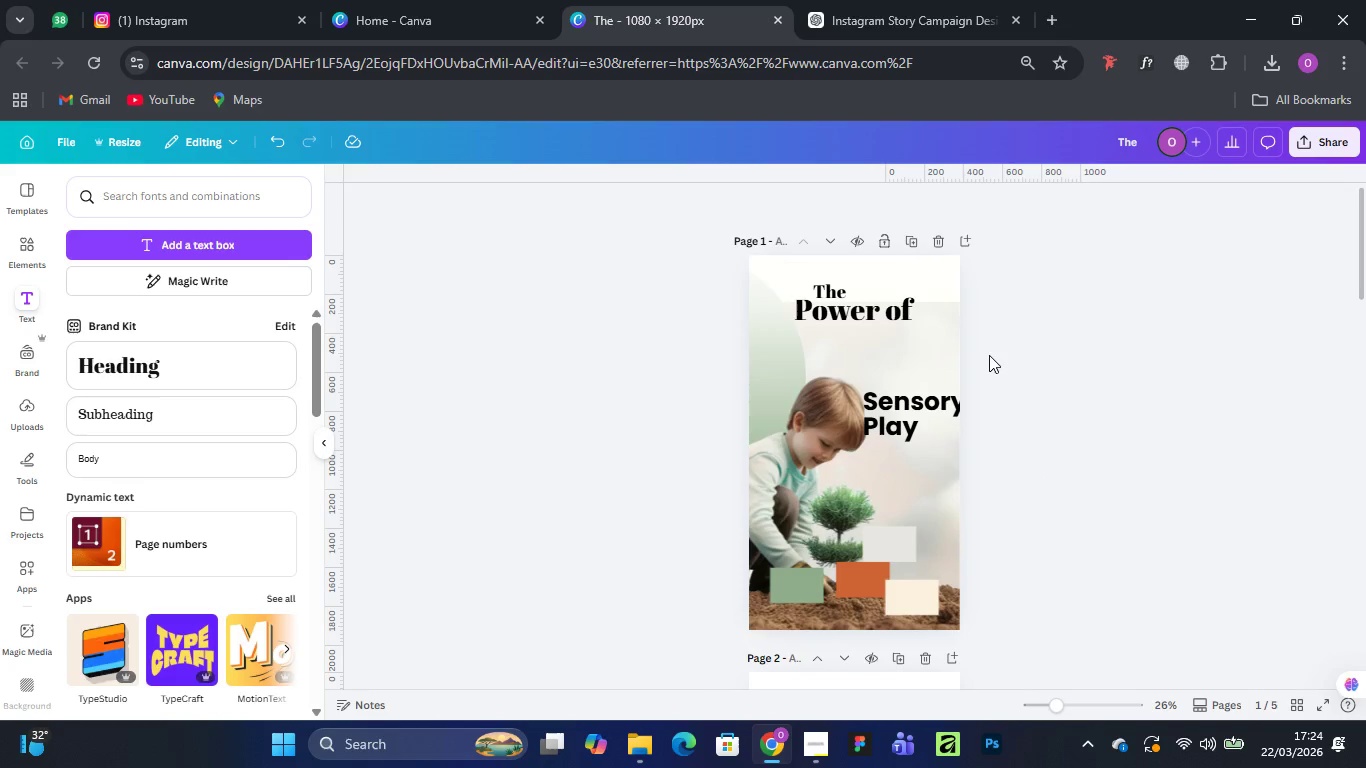 
wait(17.2)
 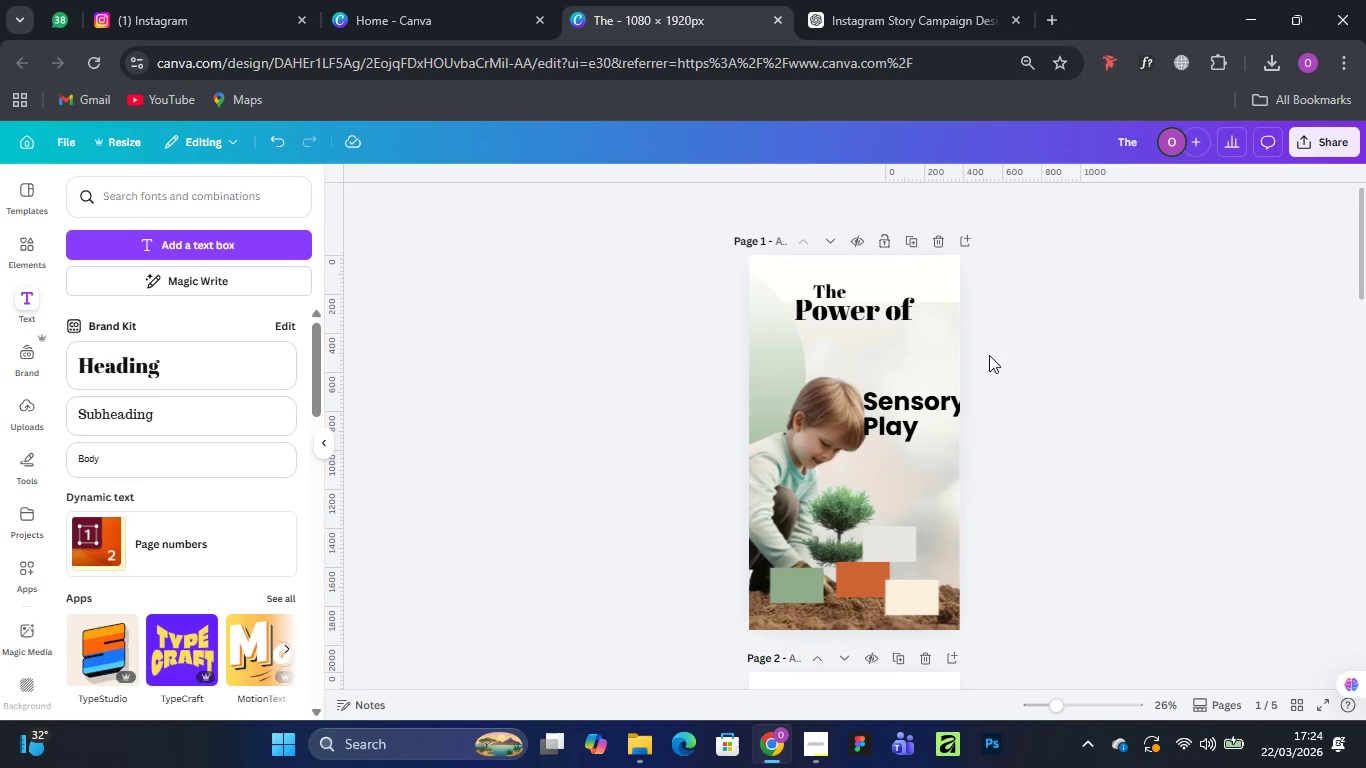 
left_click([18, 244])
 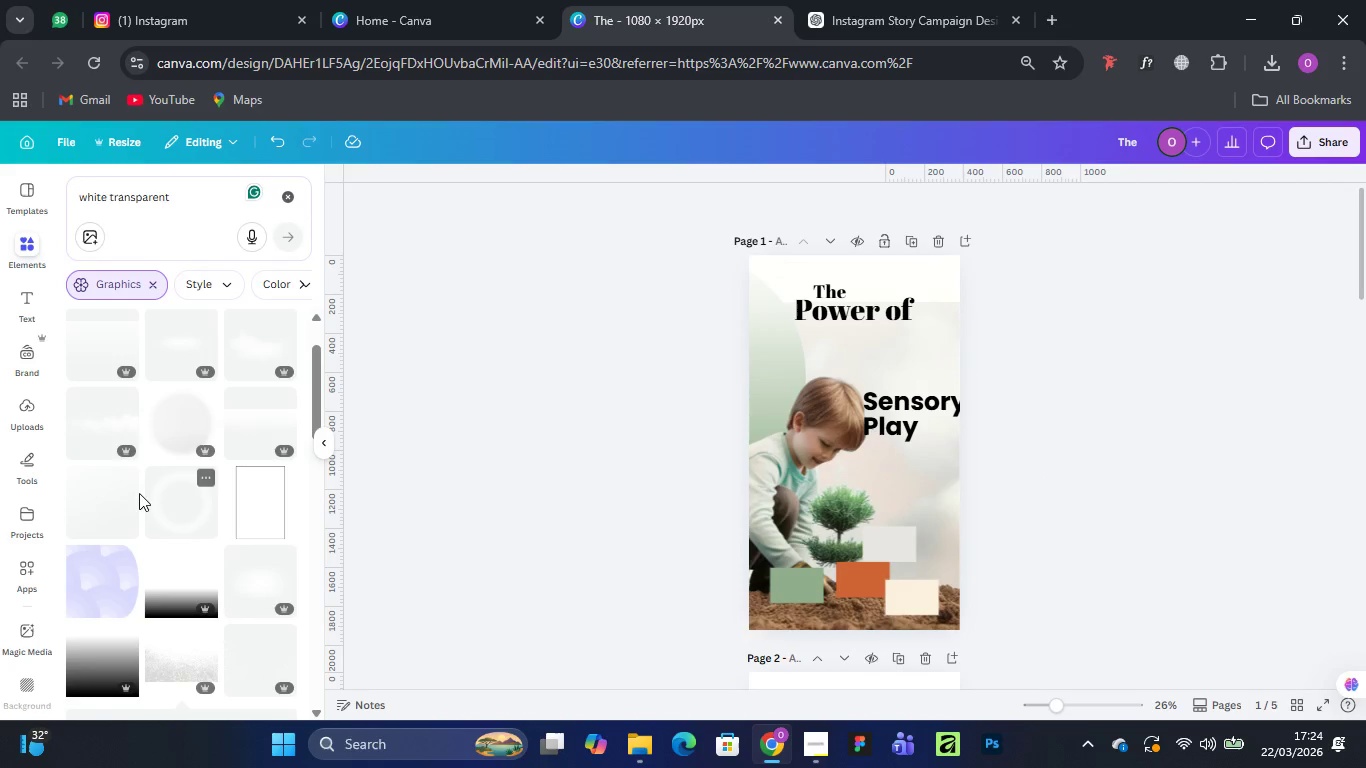 
scroll: coordinate [124, 449], scroll_direction: down, amount: 7.0
 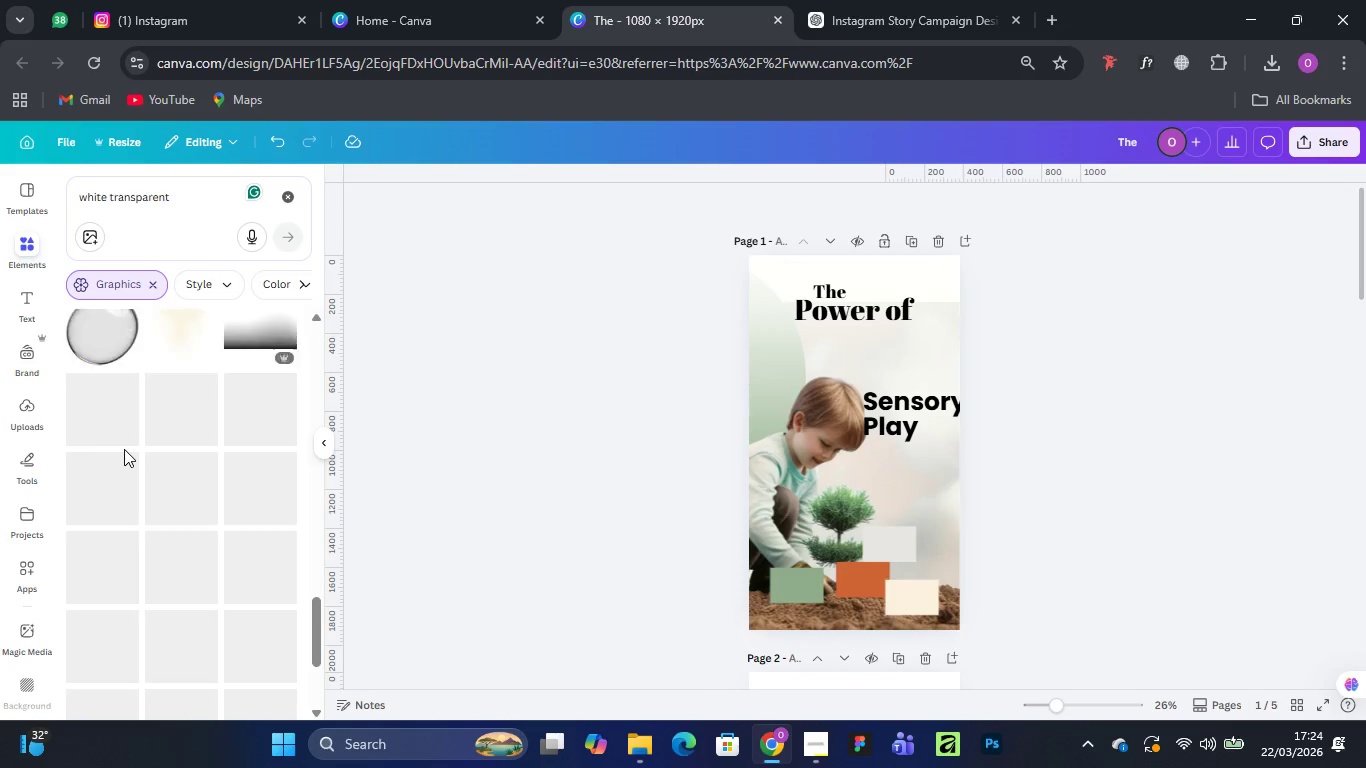 
scroll: coordinate [124, 449], scroll_direction: up, amount: 1.0
 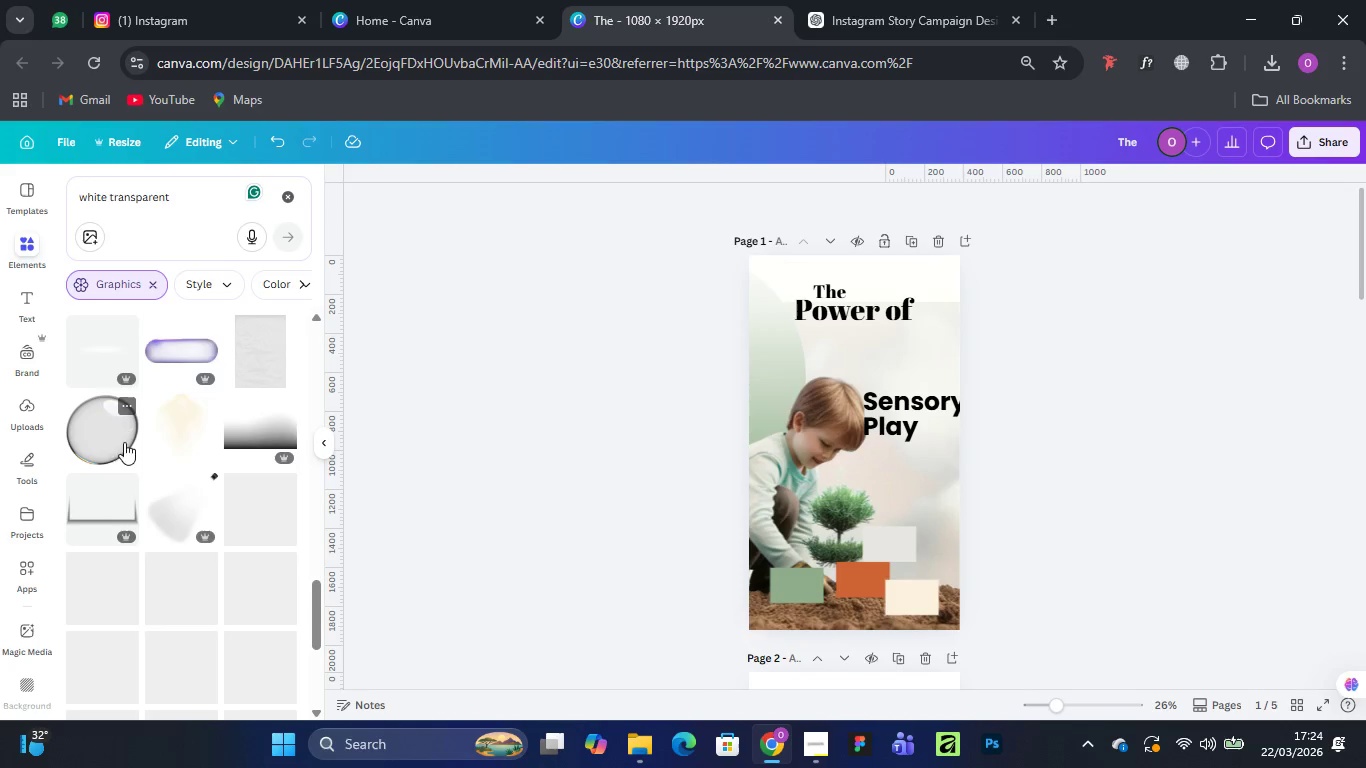 
mouse_move([182, 405])
 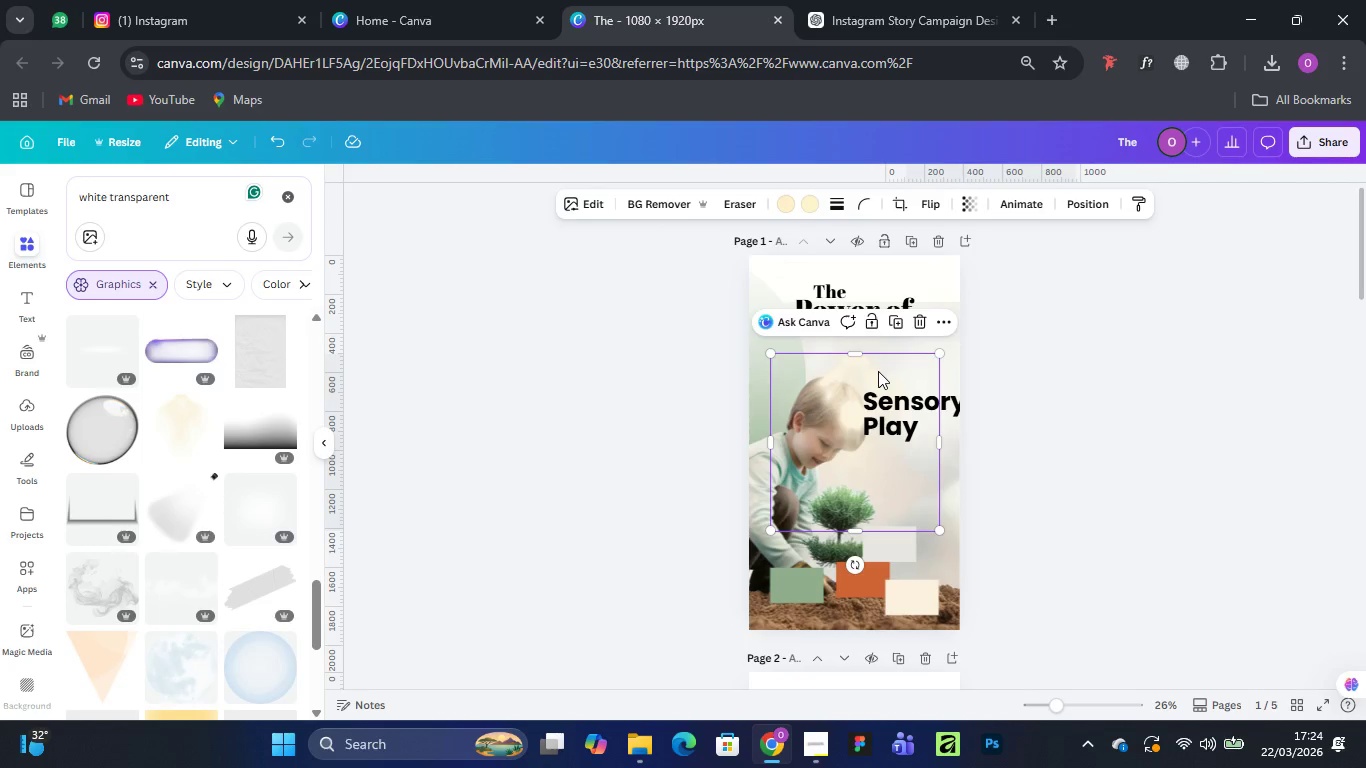 
left_click_drag(start_coordinate=[878, 371], to_coordinate=[838, 232])
 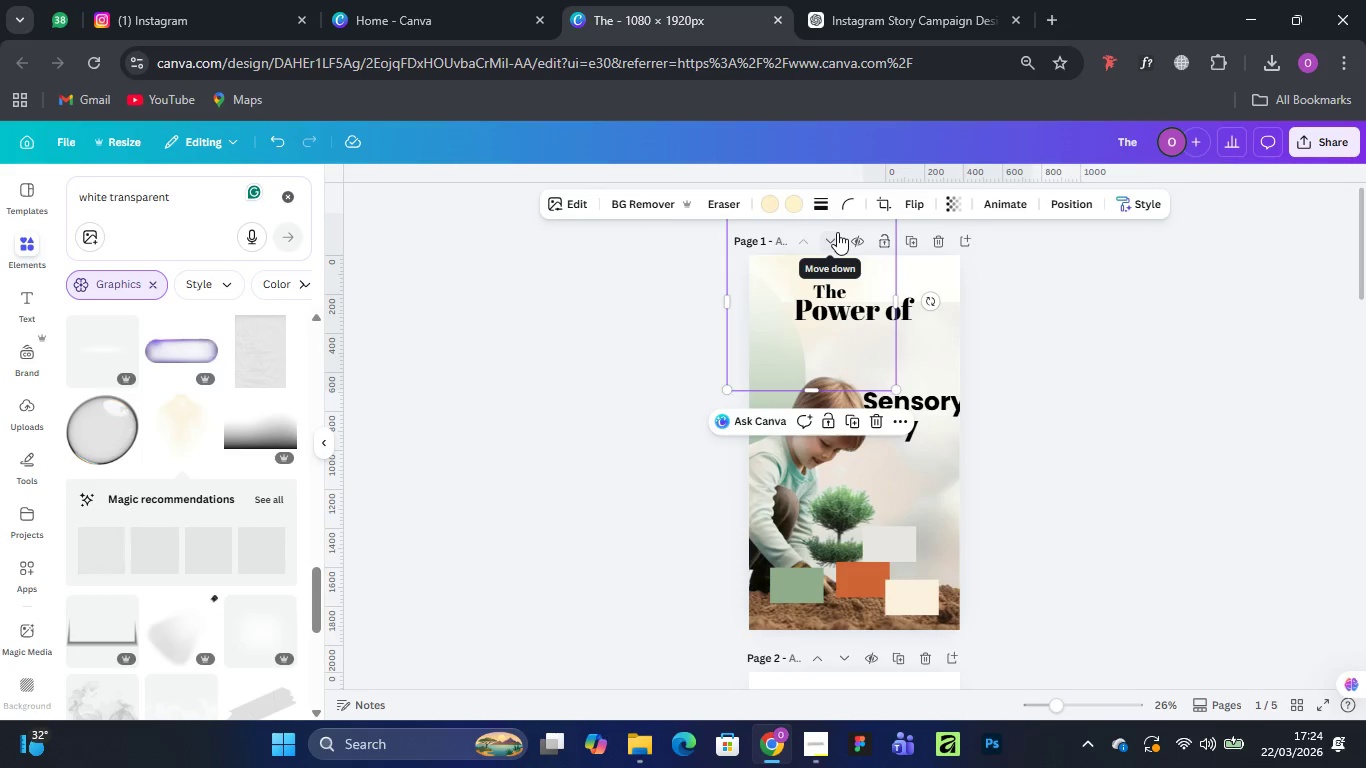 
key(Delete)
 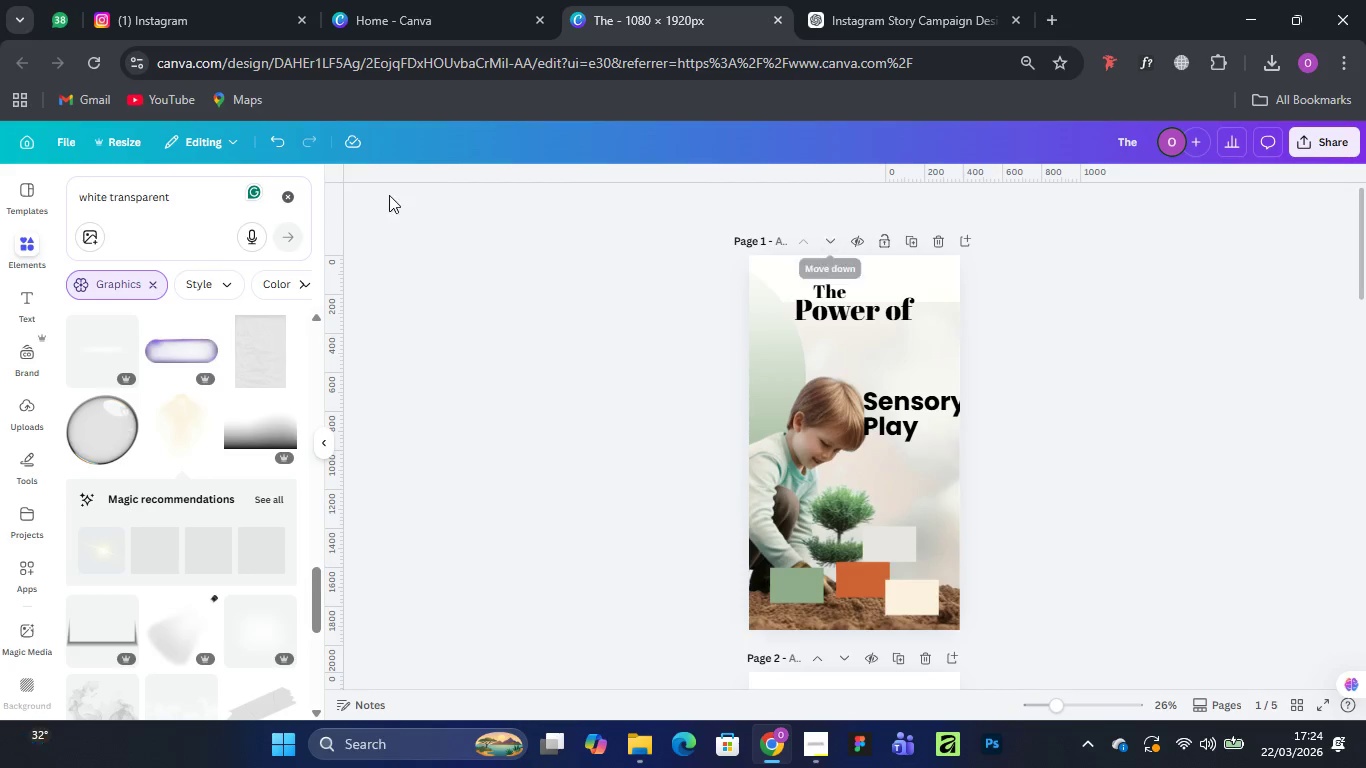 
scroll: coordinate [553, 210], scroll_direction: down, amount: 1.0
 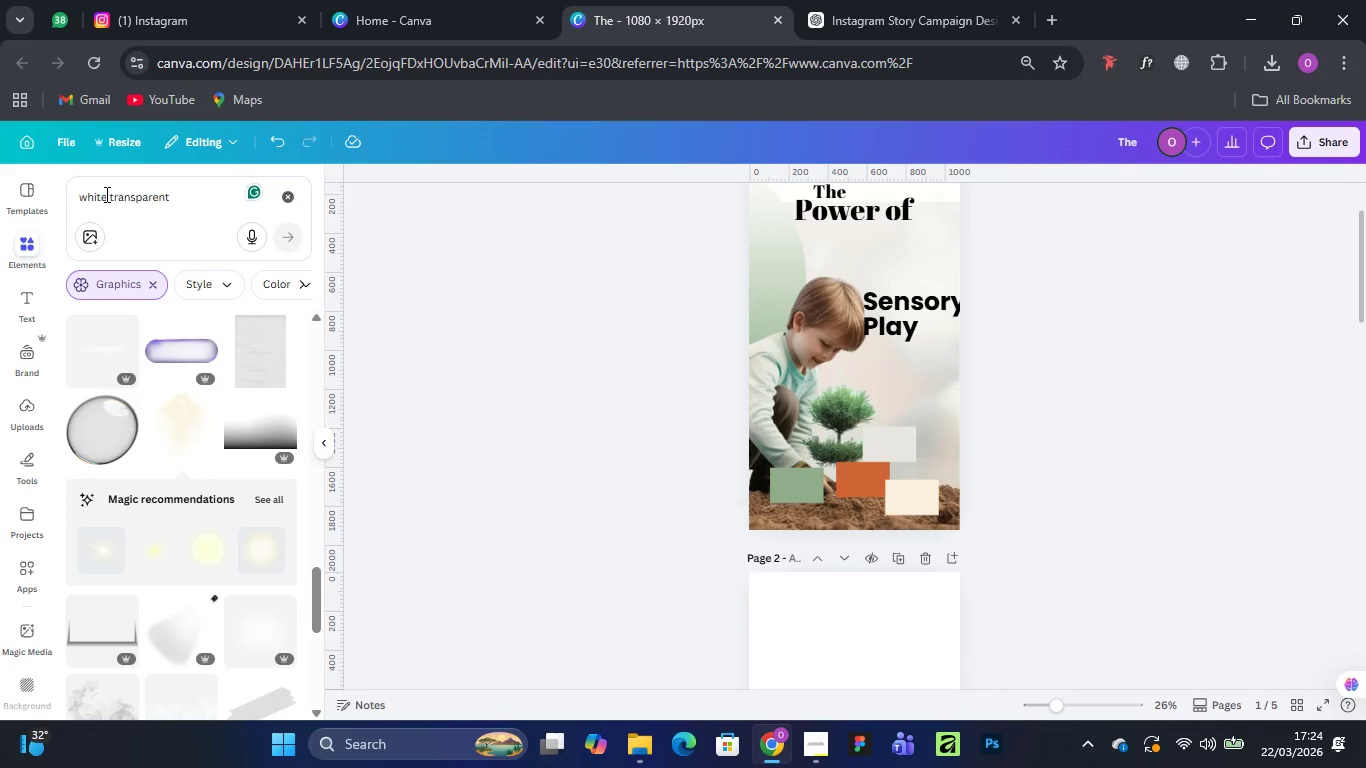 
left_click_drag(start_coordinate=[105, 194], to_coordinate=[36, 188])
 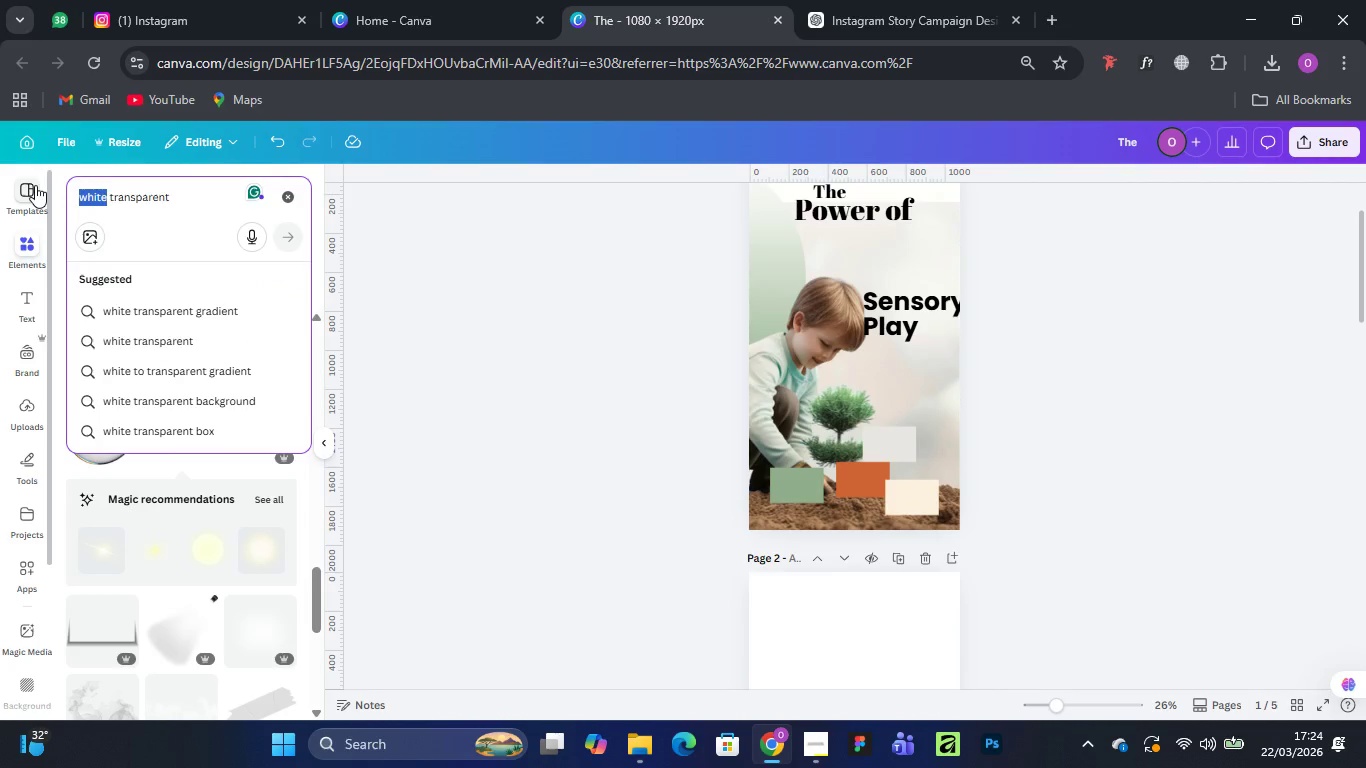 
type(cream)
 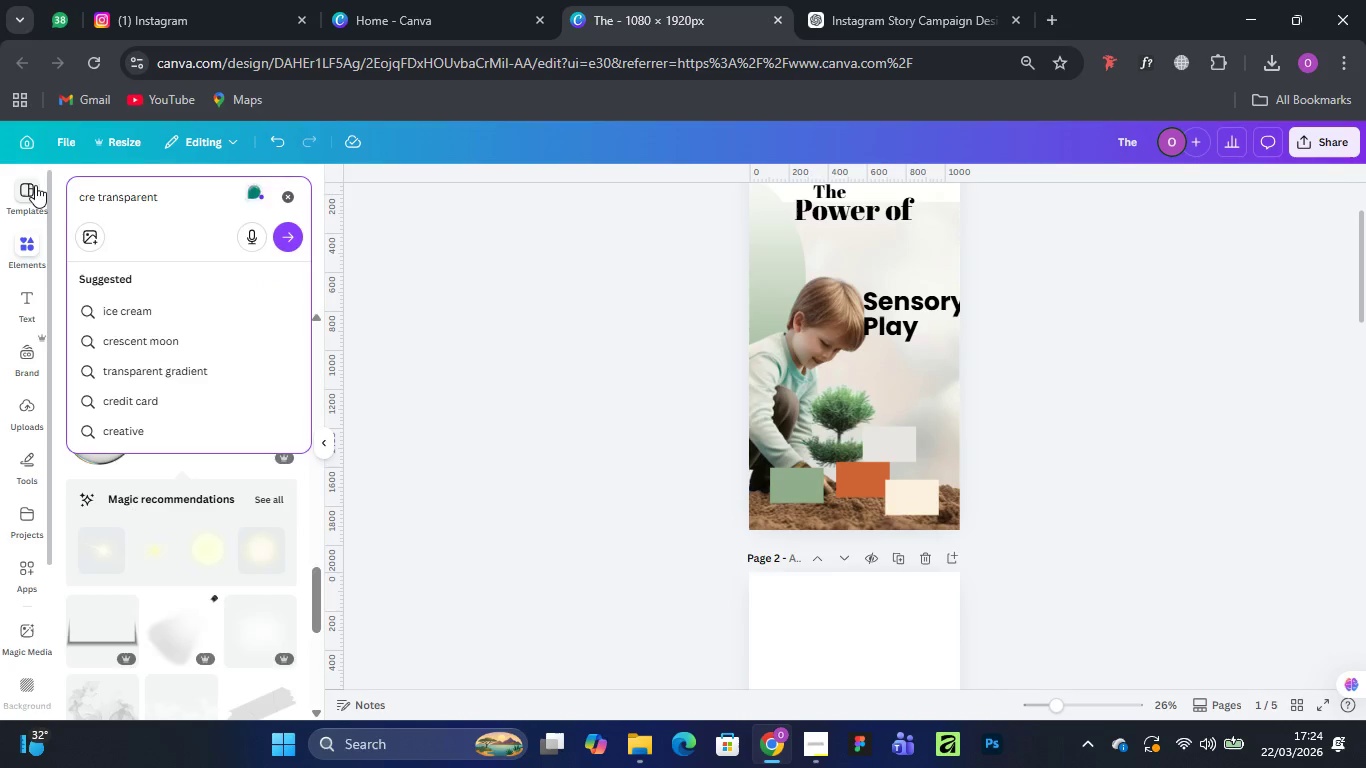 
key(Enter)
 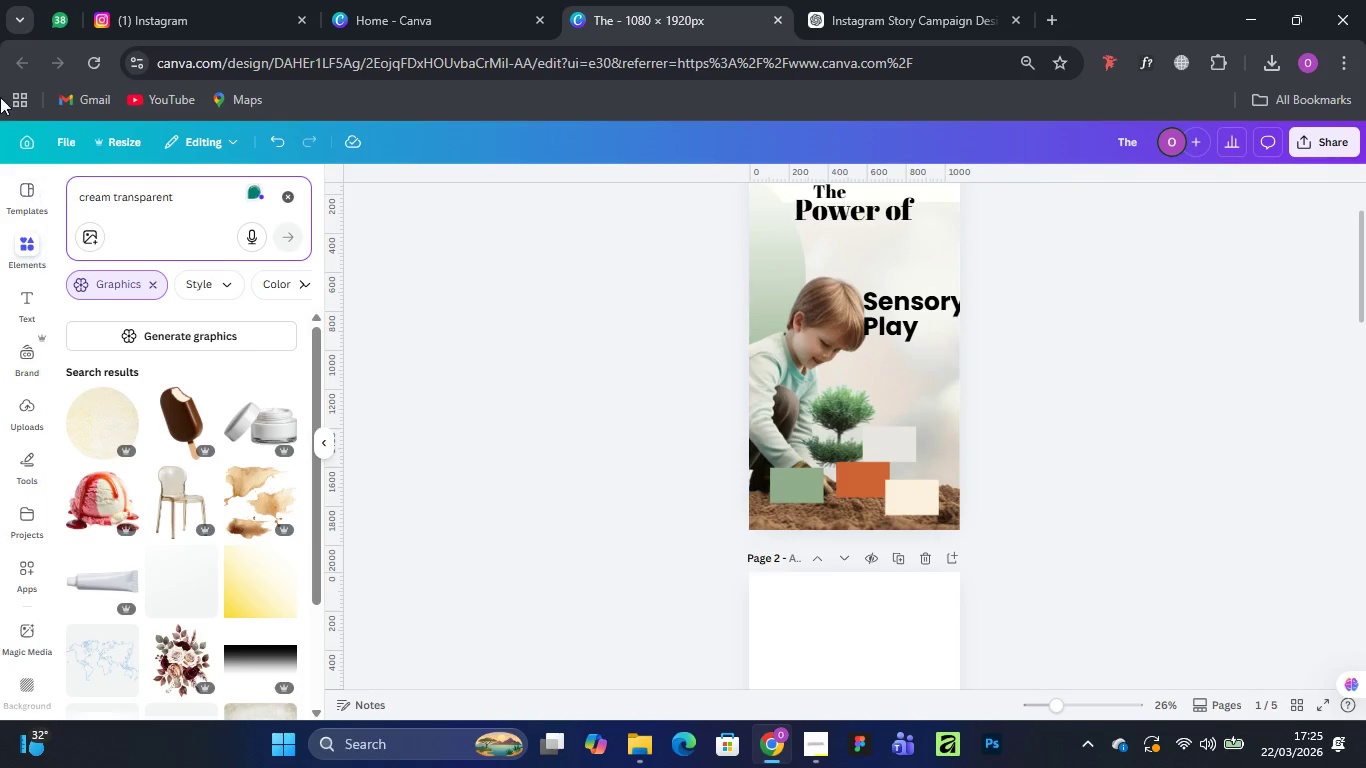 
wait(9.91)
 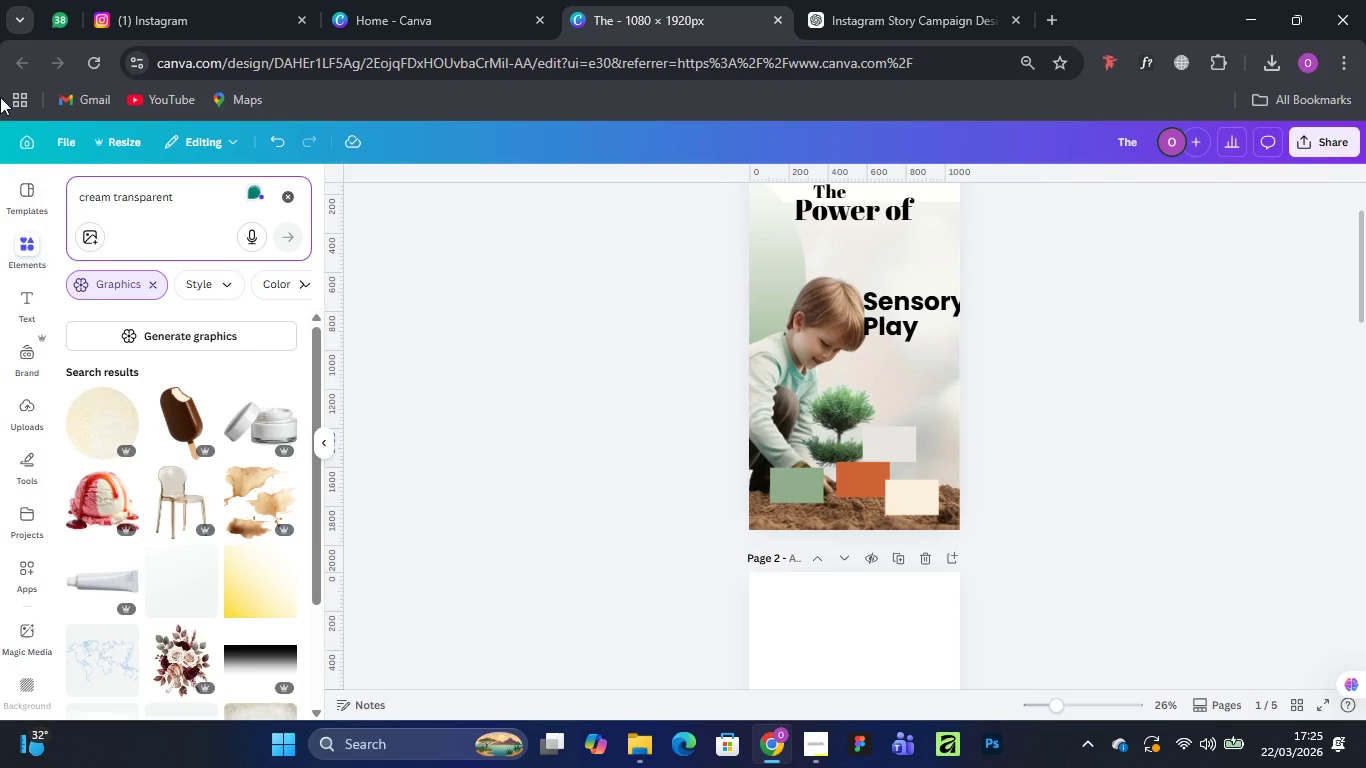 
scroll: coordinate [200, 488], scroll_direction: down, amount: 9.0
 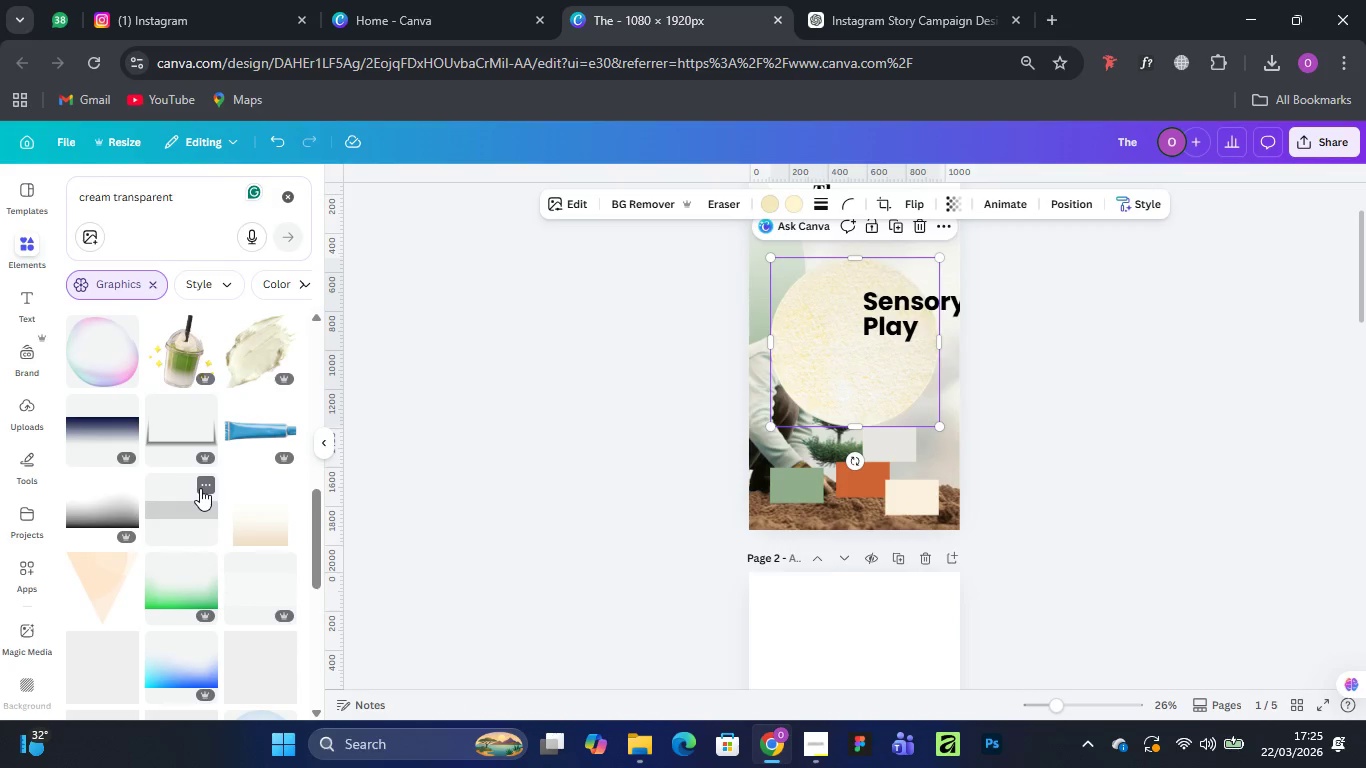 
scroll: coordinate [200, 488], scroll_direction: up, amount: 7.0
 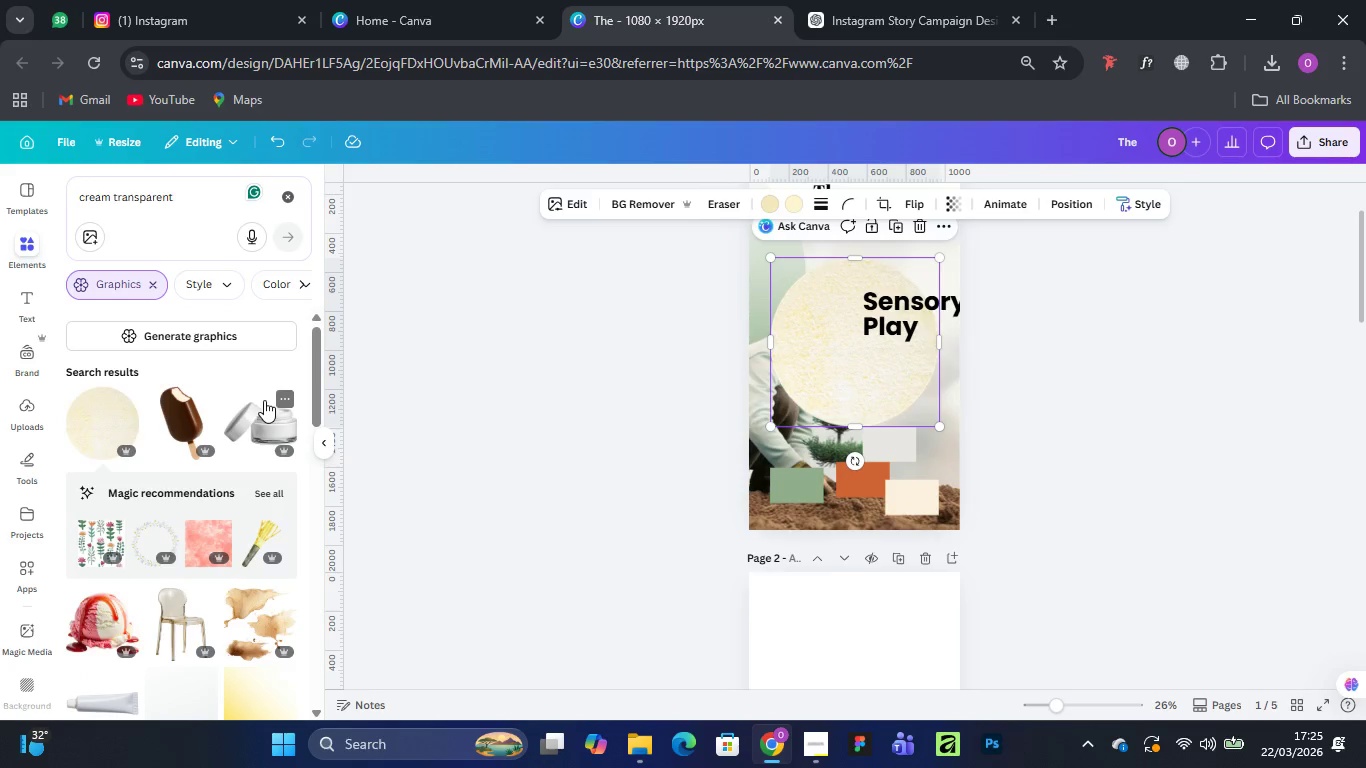 
scroll: coordinate [115, 626], scroll_direction: down, amount: 13.0
 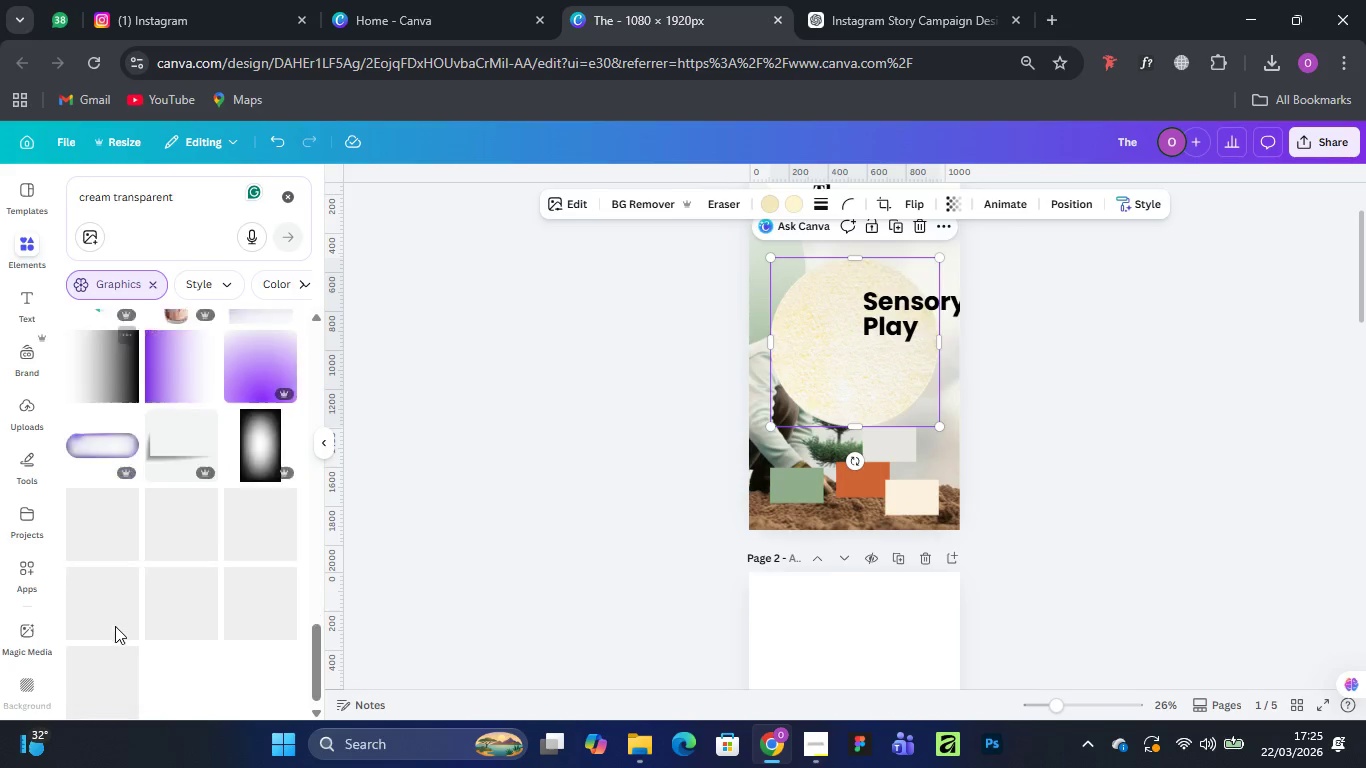 
scroll: coordinate [115, 626], scroll_direction: up, amount: 1.0
 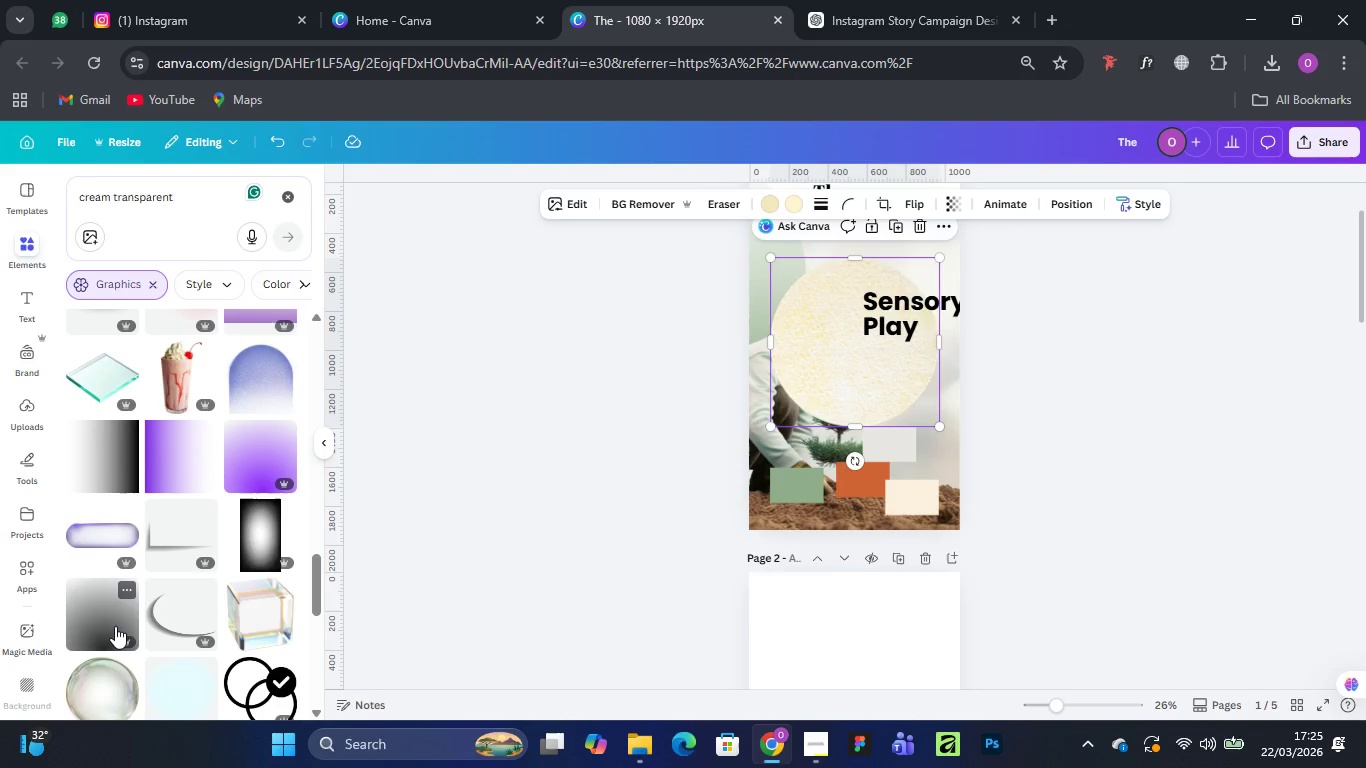 
scroll: coordinate [115, 626], scroll_direction: down, amount: 9.0
 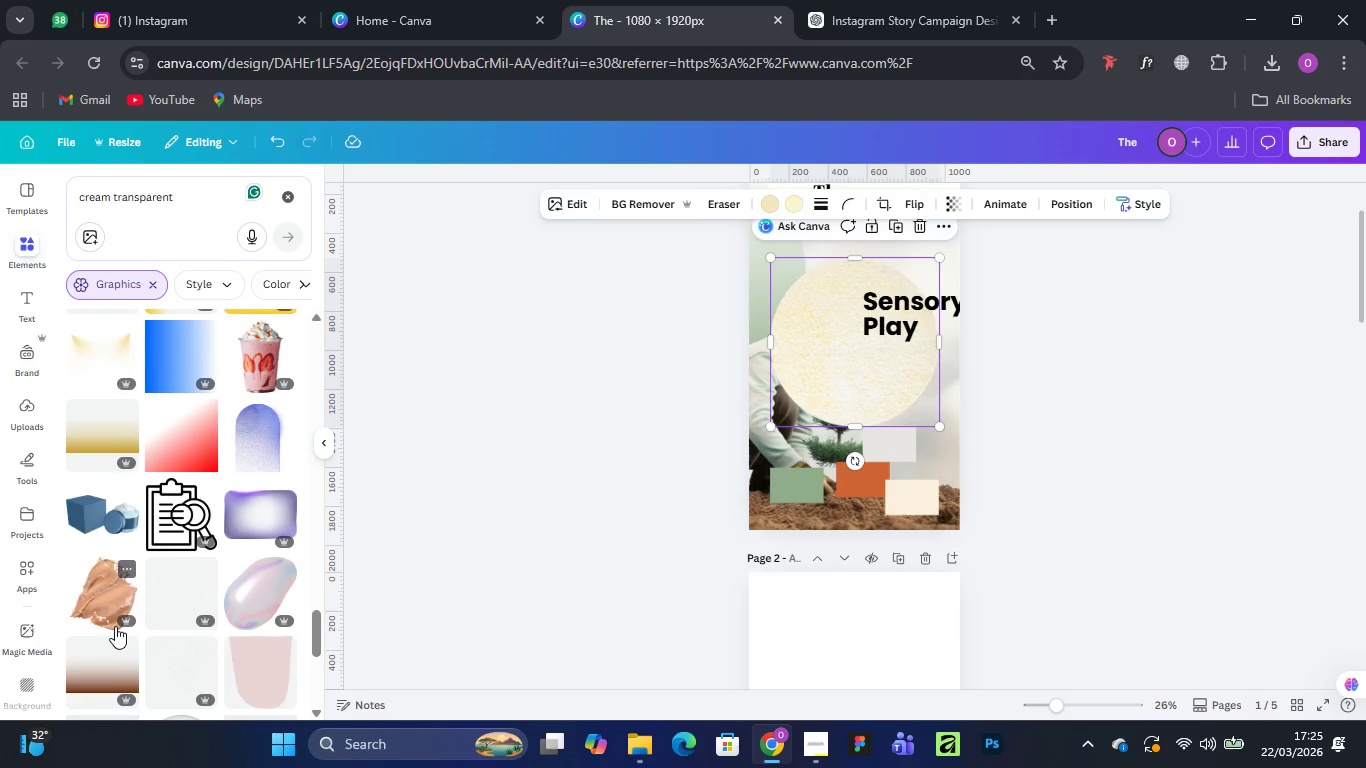 
scroll: coordinate [115, 626], scroll_direction: up, amount: 4.0
 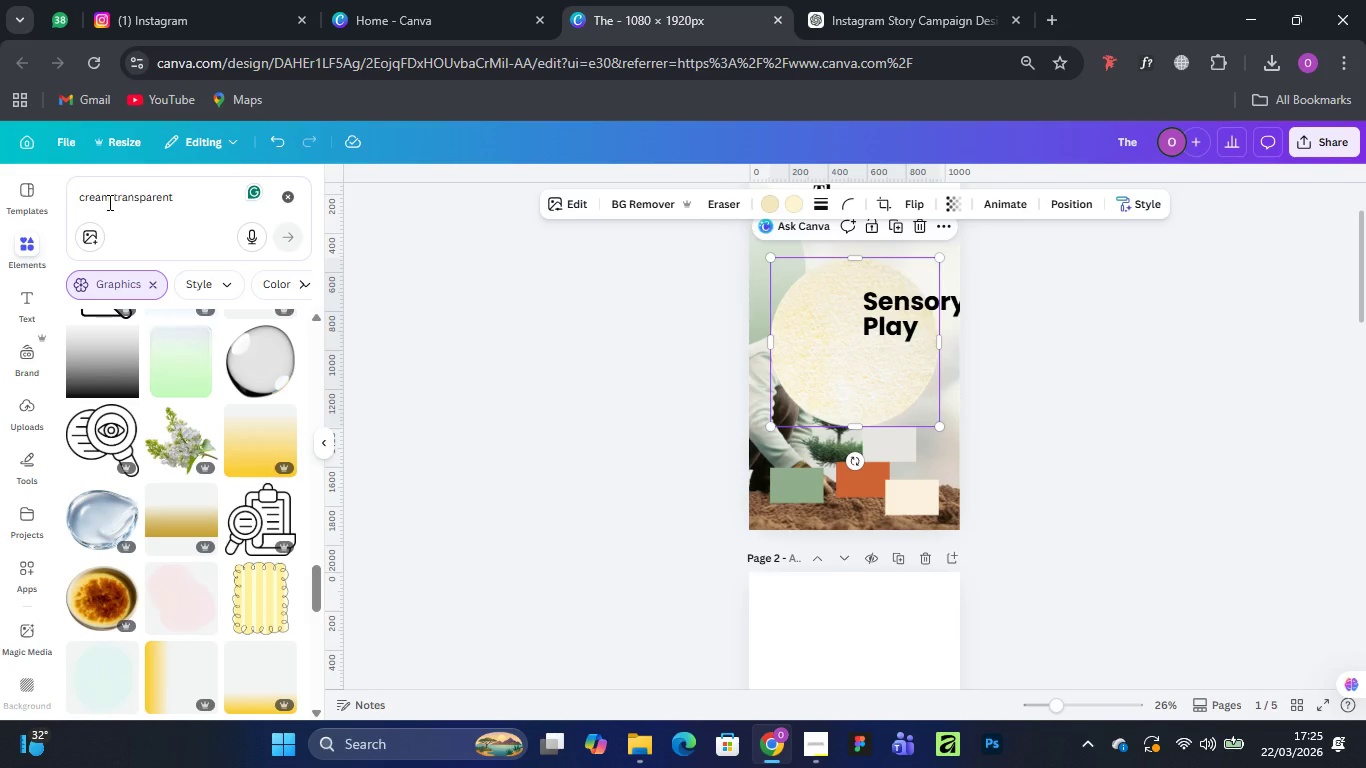 
left_click_drag(start_coordinate=[108, 202], to_coordinate=[61, 199])
 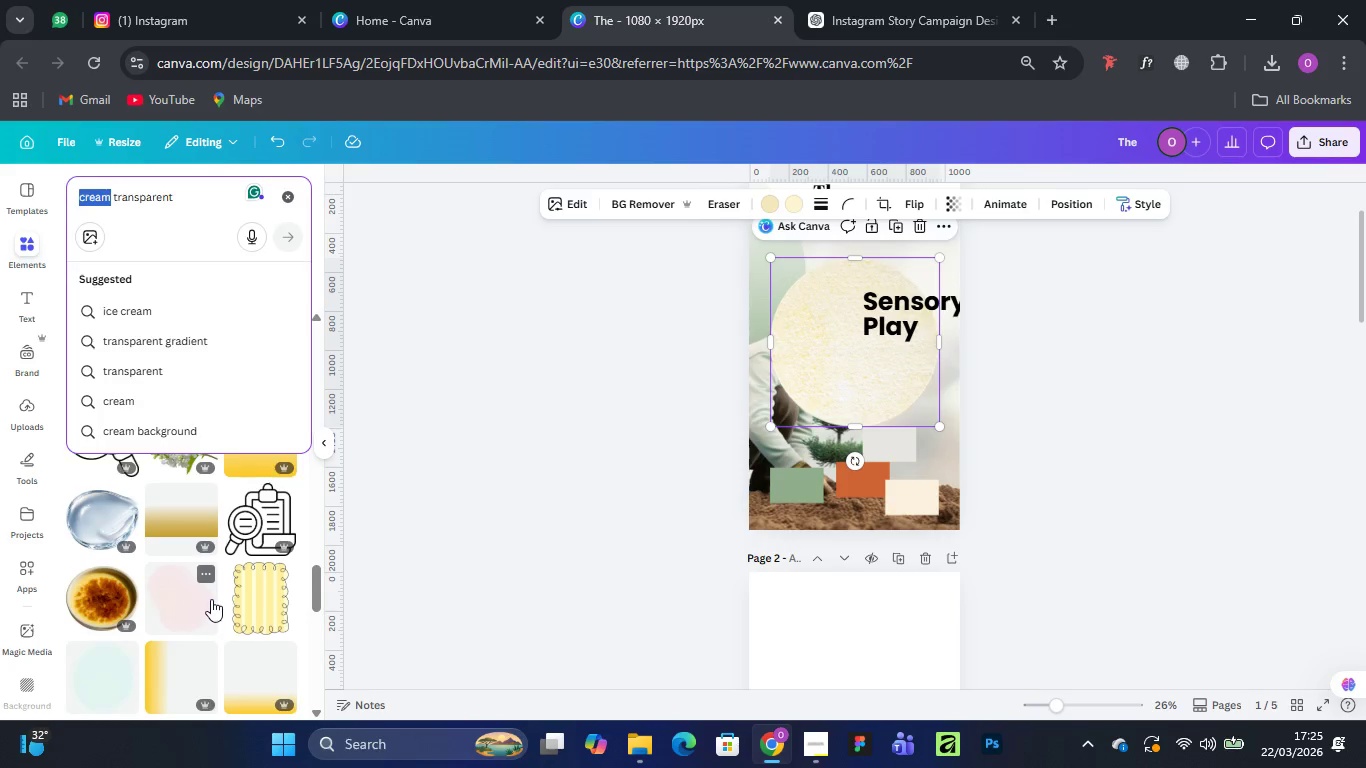 
scroll: coordinate [141, 557], scroll_direction: up, amount: 9.0
 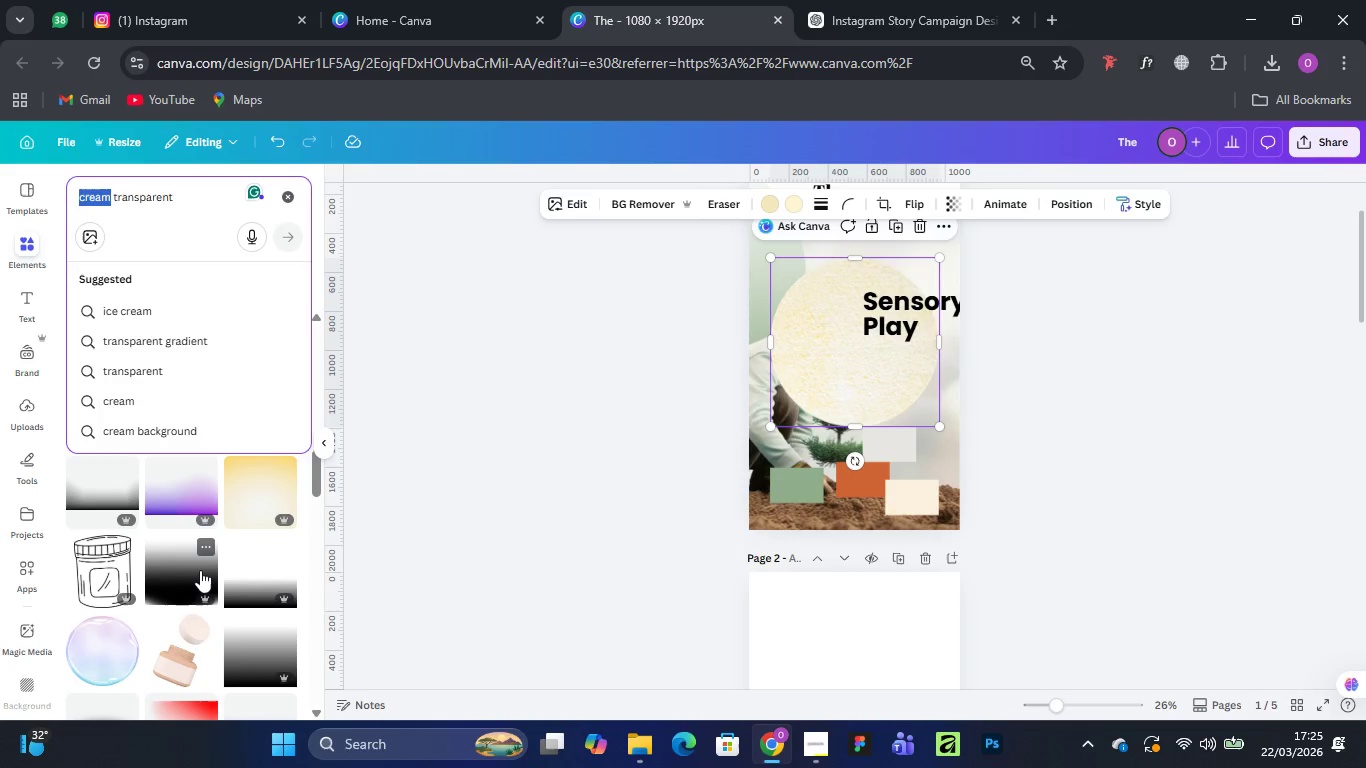 
left_click([191, 566])
 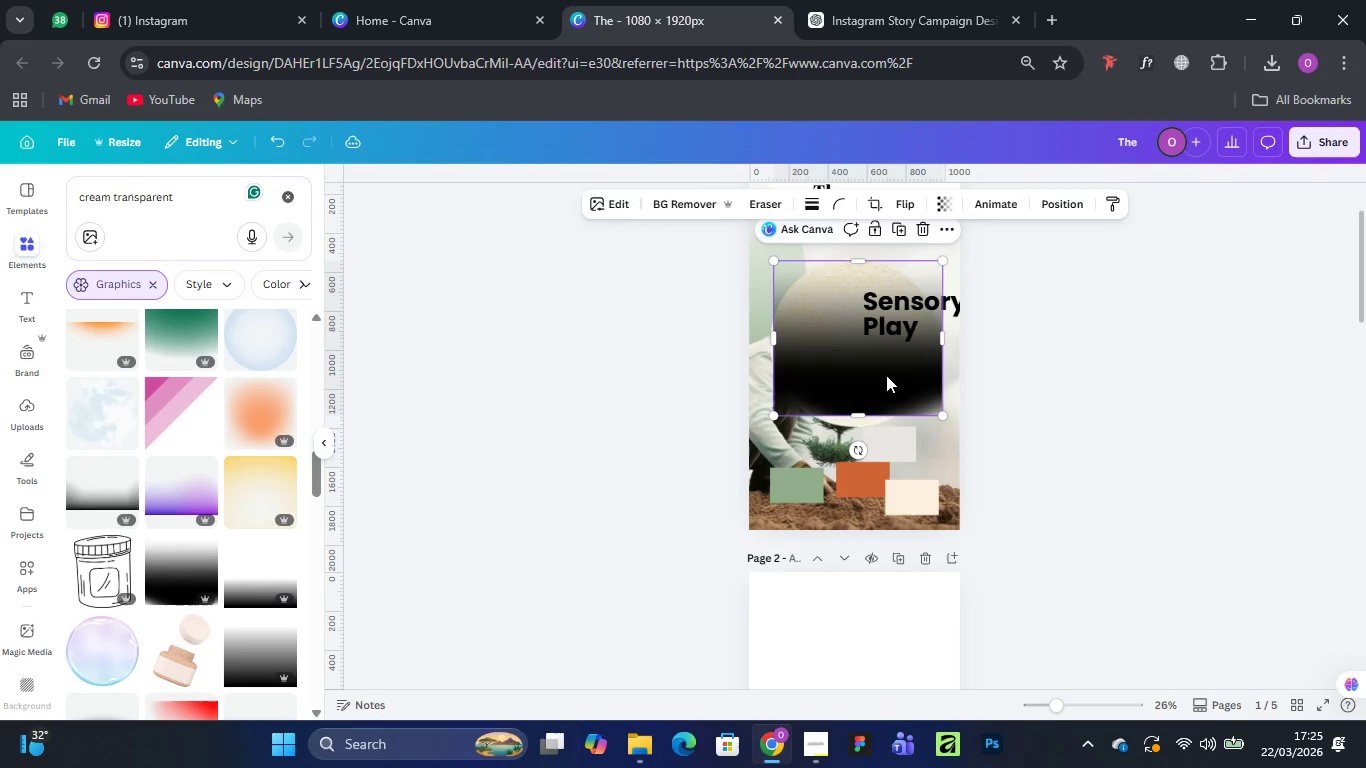 
left_click([878, 390])
 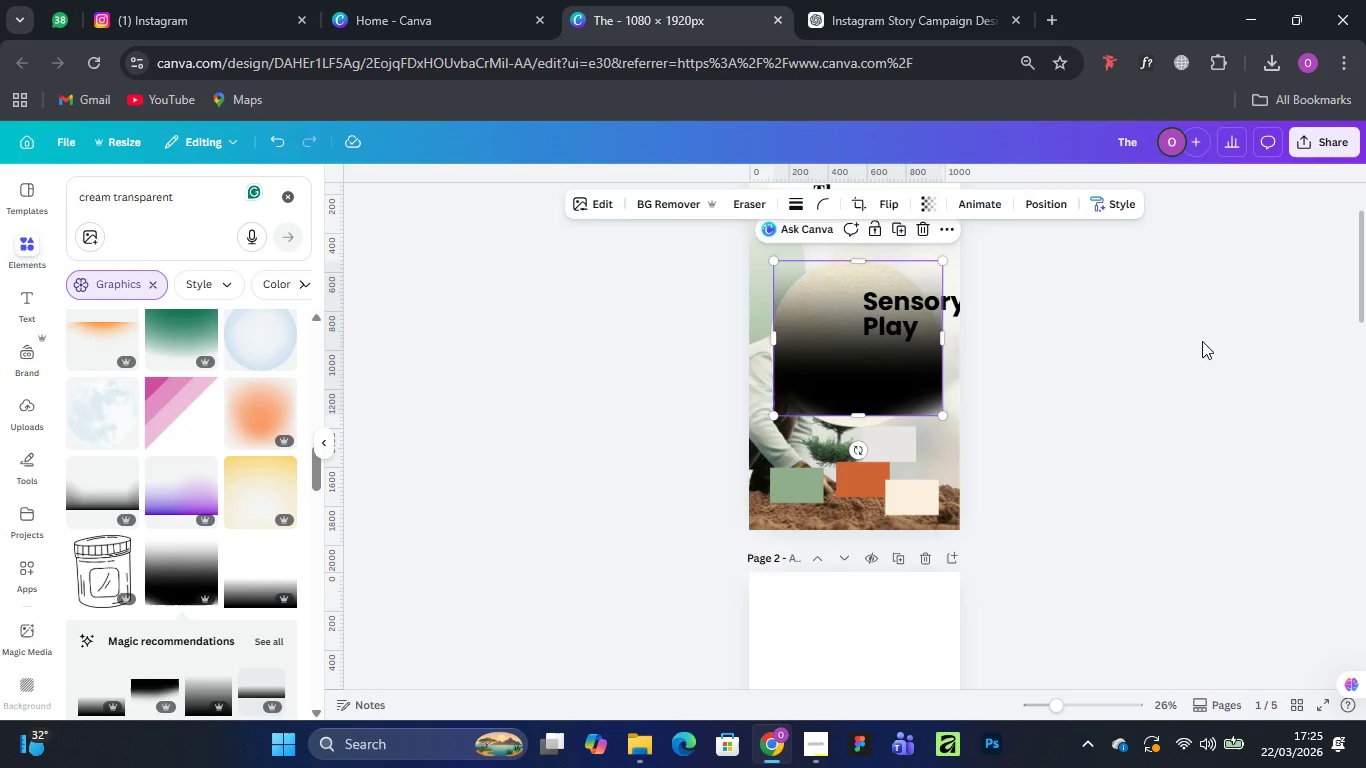 
left_click([1202, 341])
 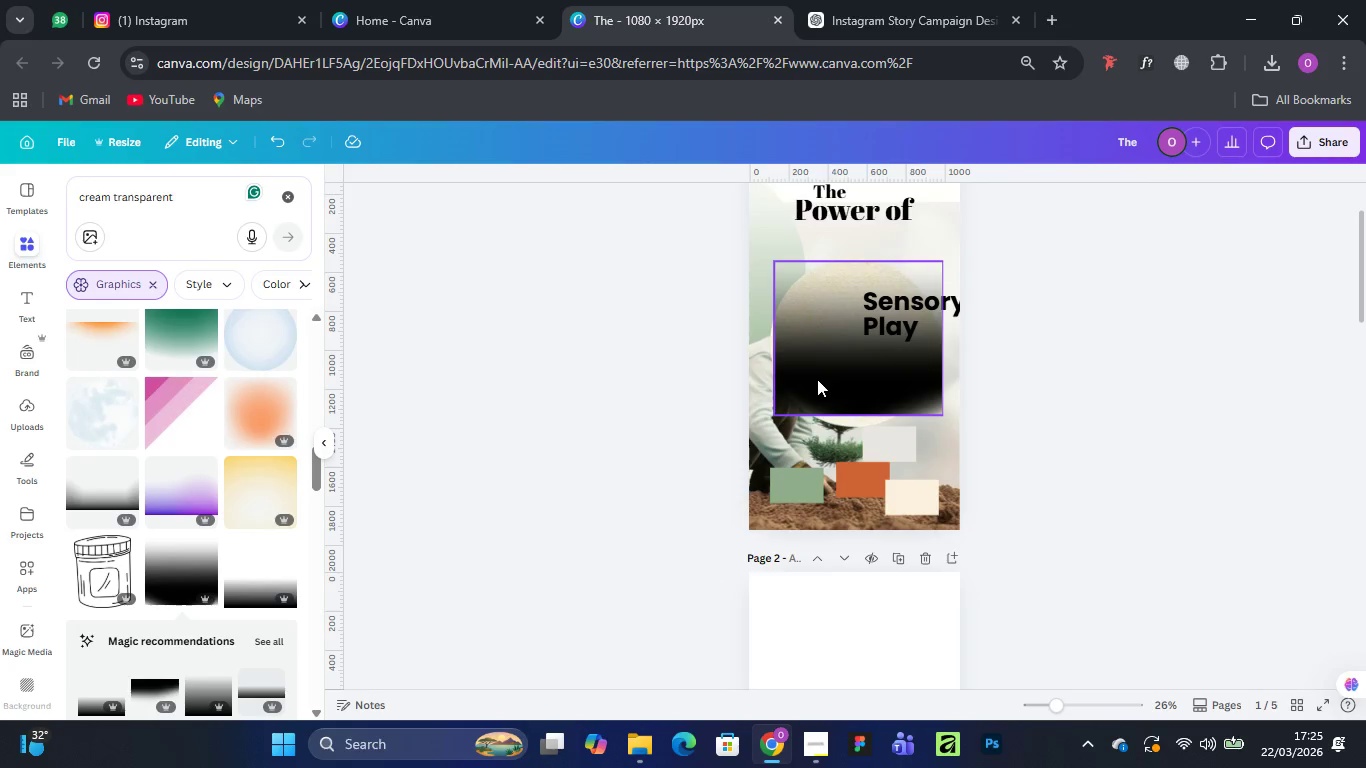 
left_click([817, 379])
 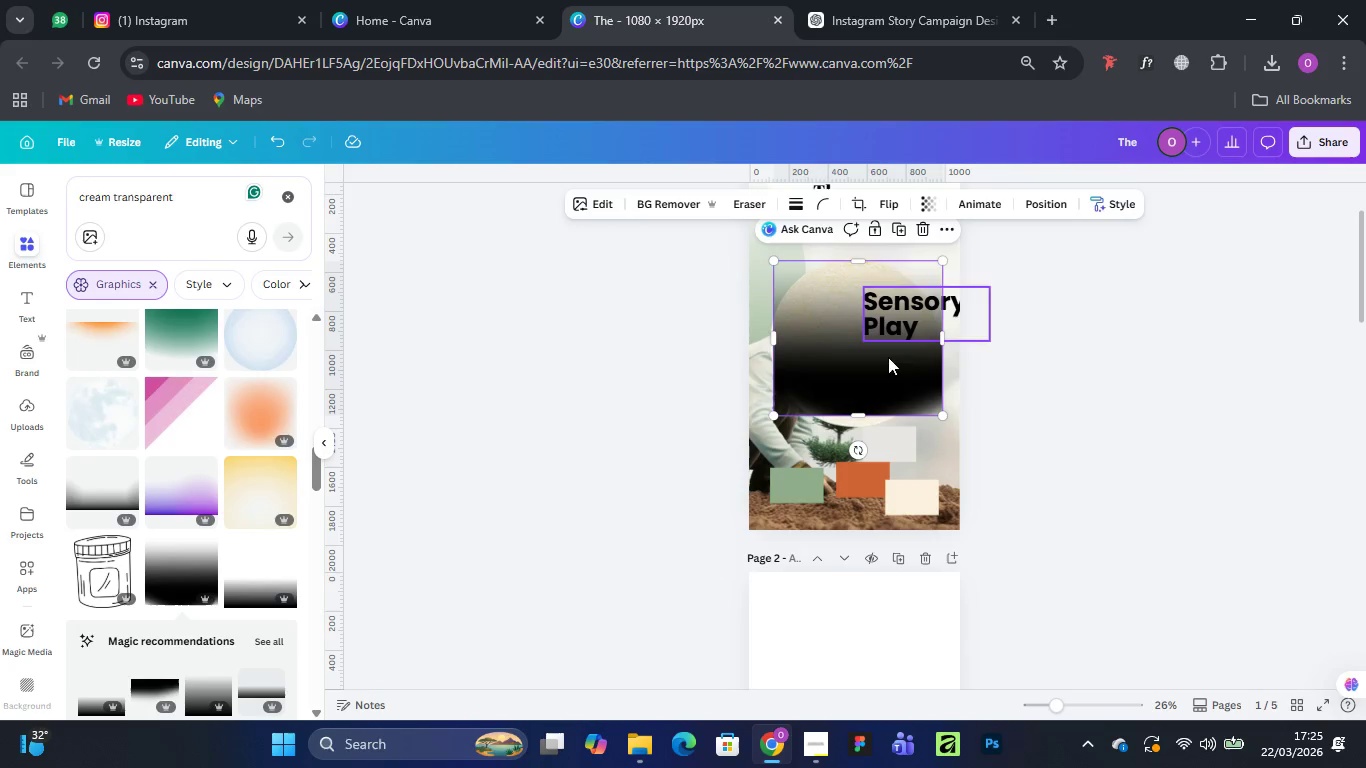 
left_click_drag(start_coordinate=[877, 393], to_coordinate=[838, 271])
 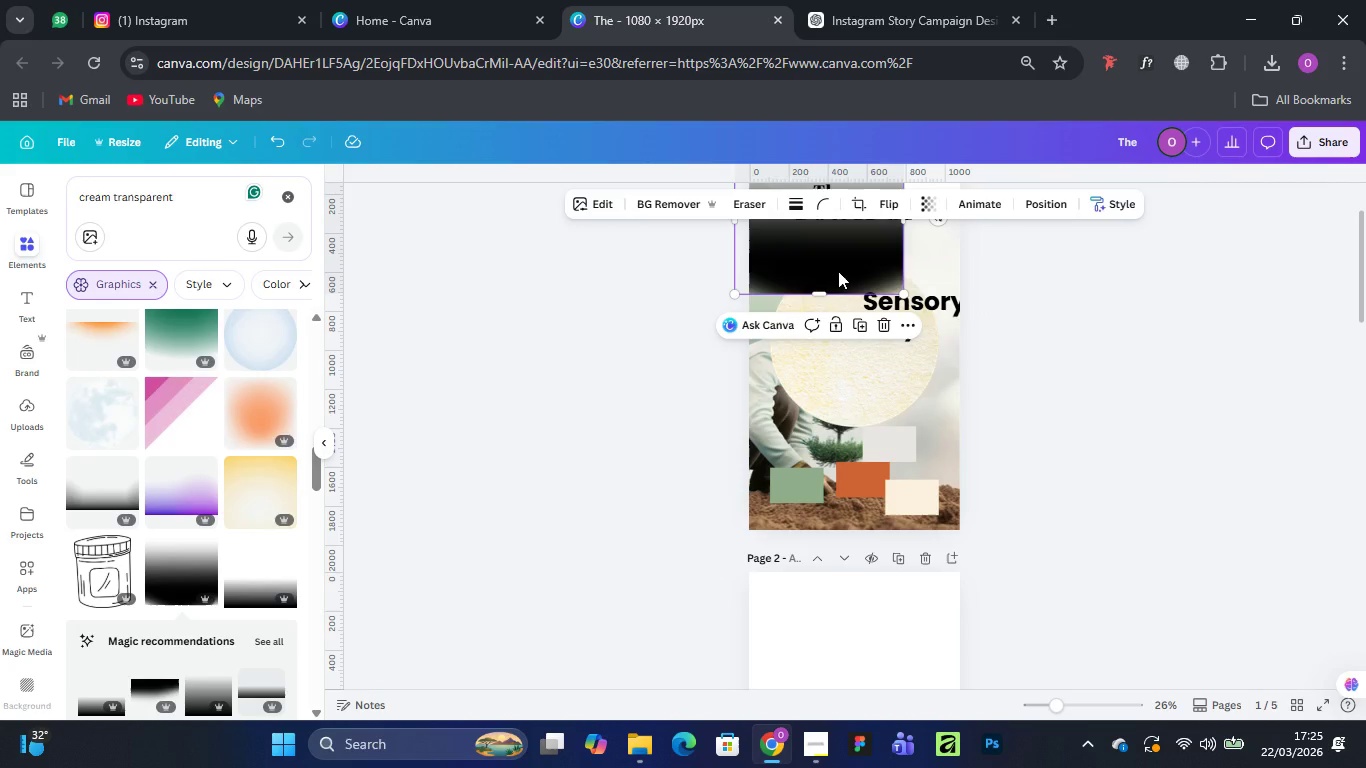 
key(Delete)
 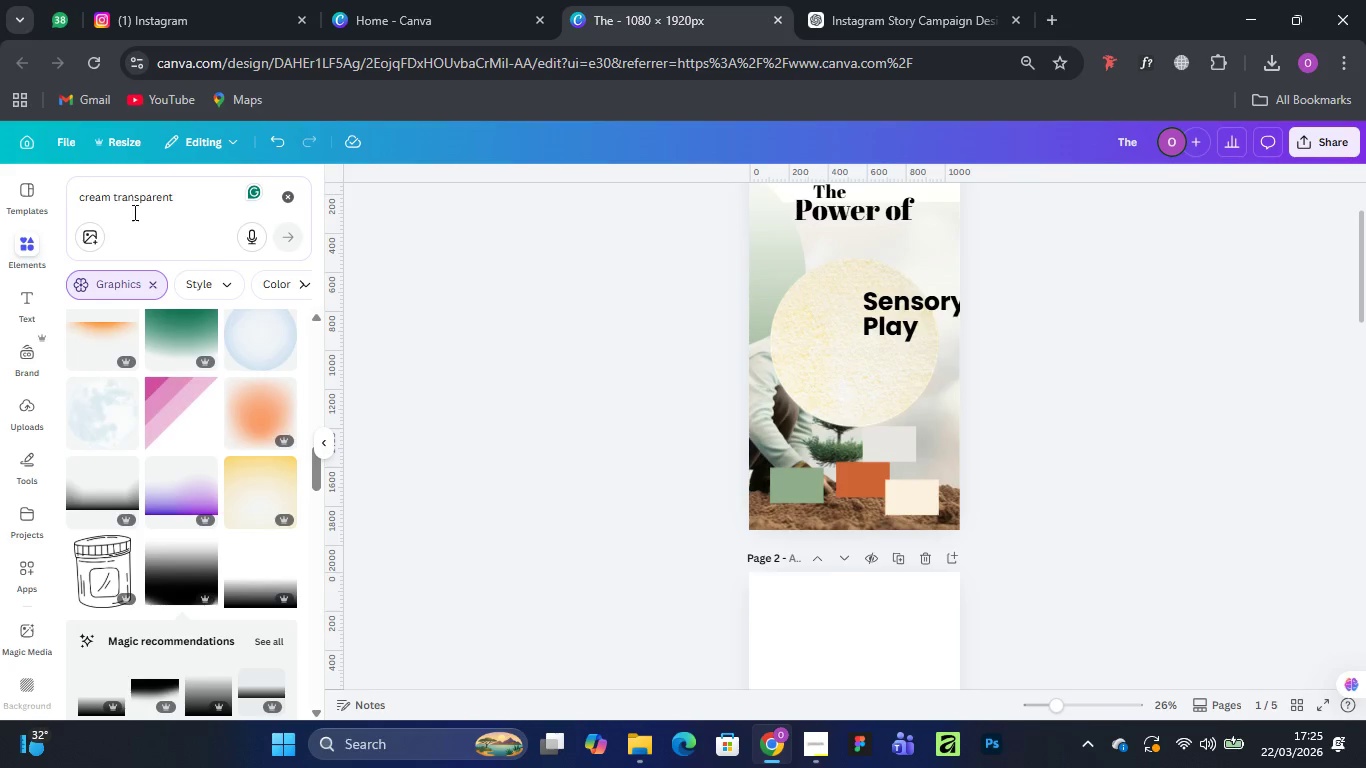 
wait(6.11)
 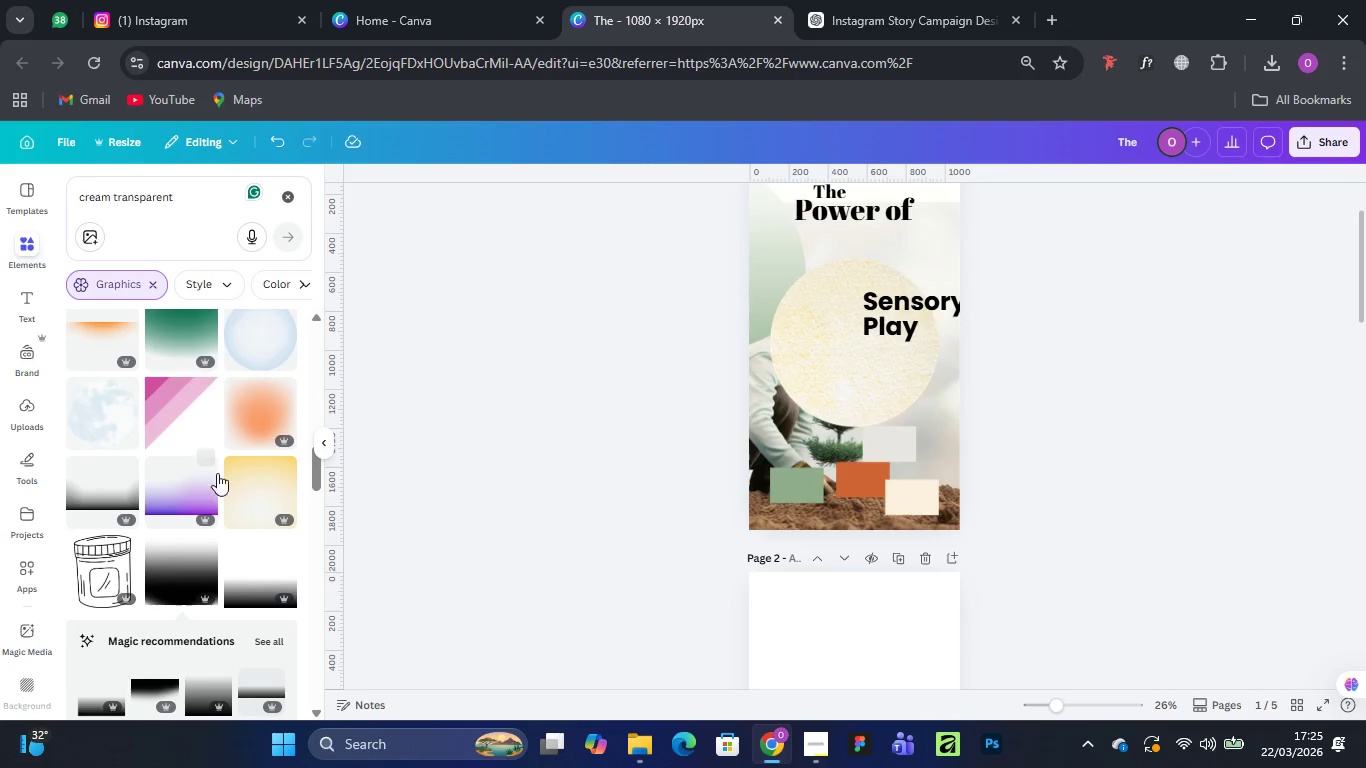 
left_click_drag(start_coordinate=[109, 195], to_coordinate=[50, 200])
 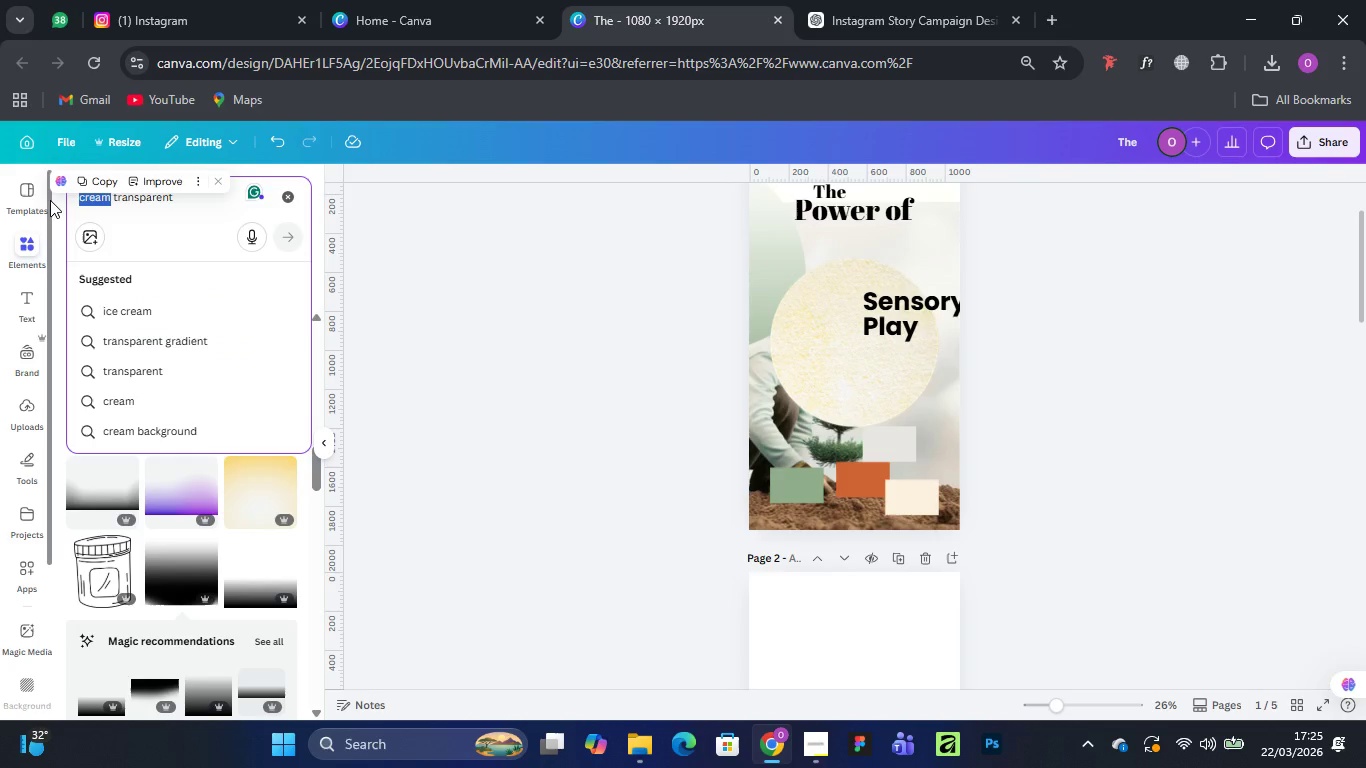 
type(witw)
key(Backspace)
type(e)
 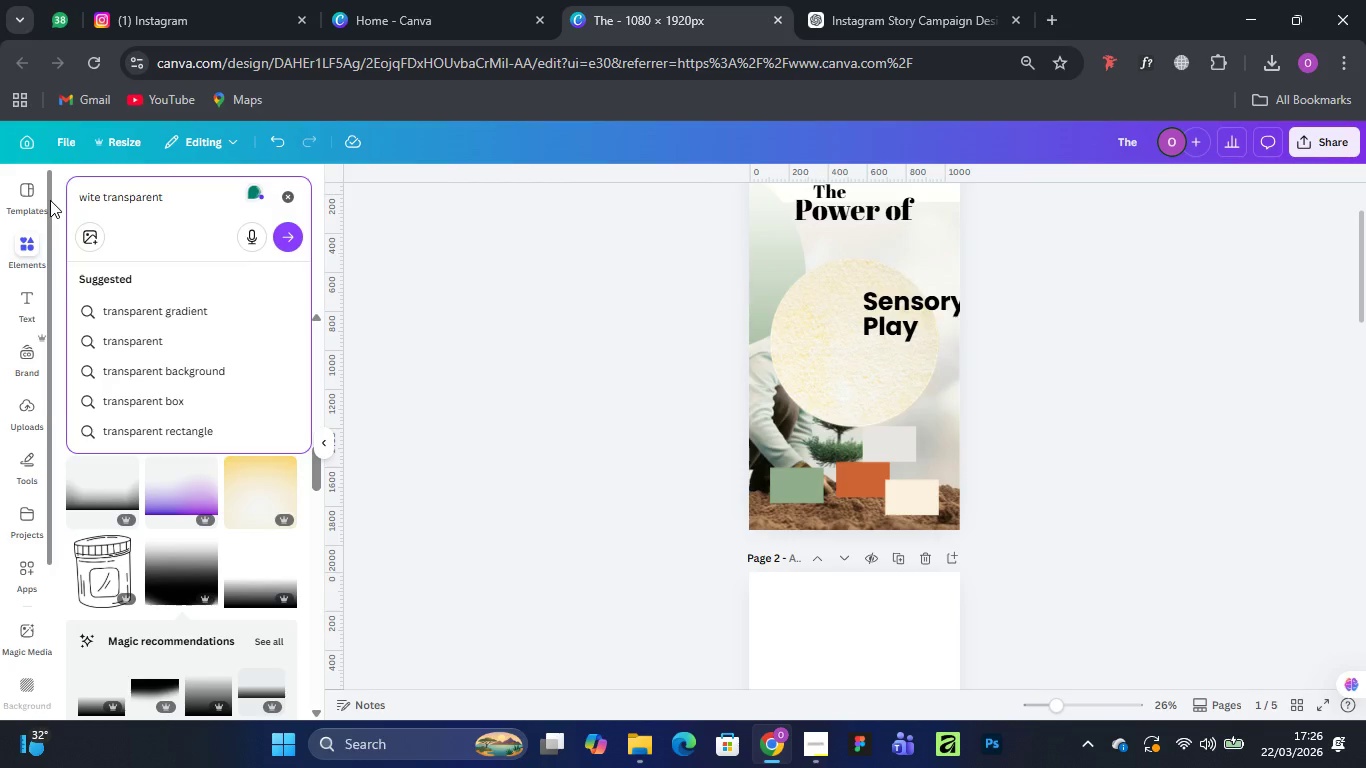 
key(ArrowLeft)
 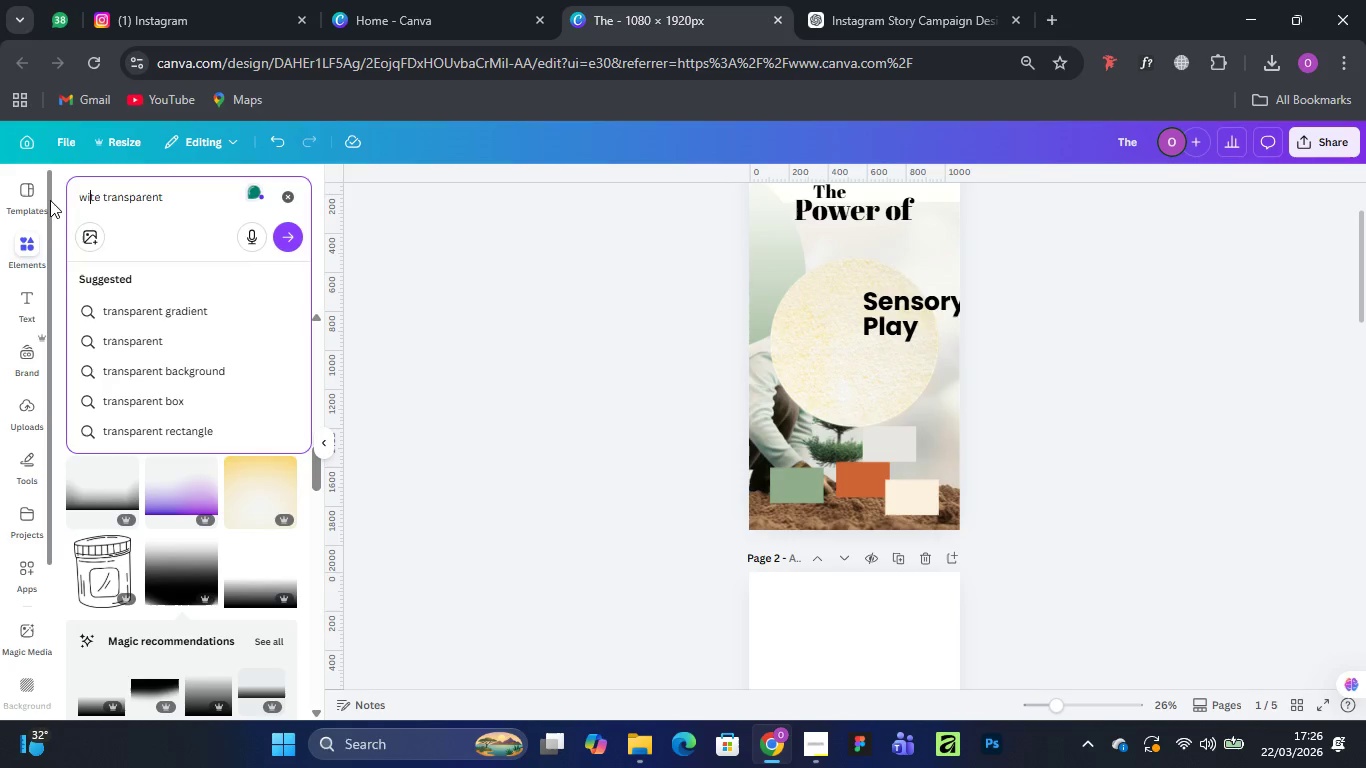 
key(ArrowLeft)
 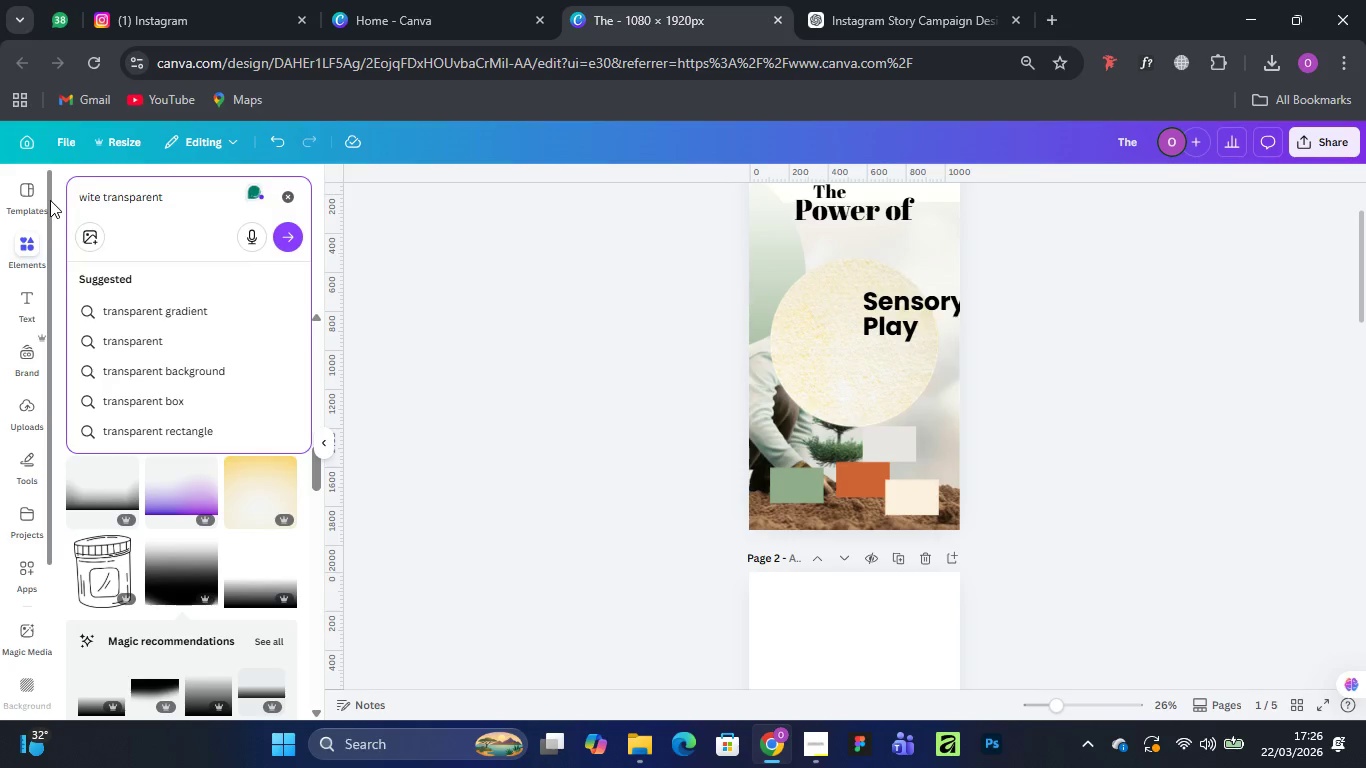 
key(ArrowLeft)
 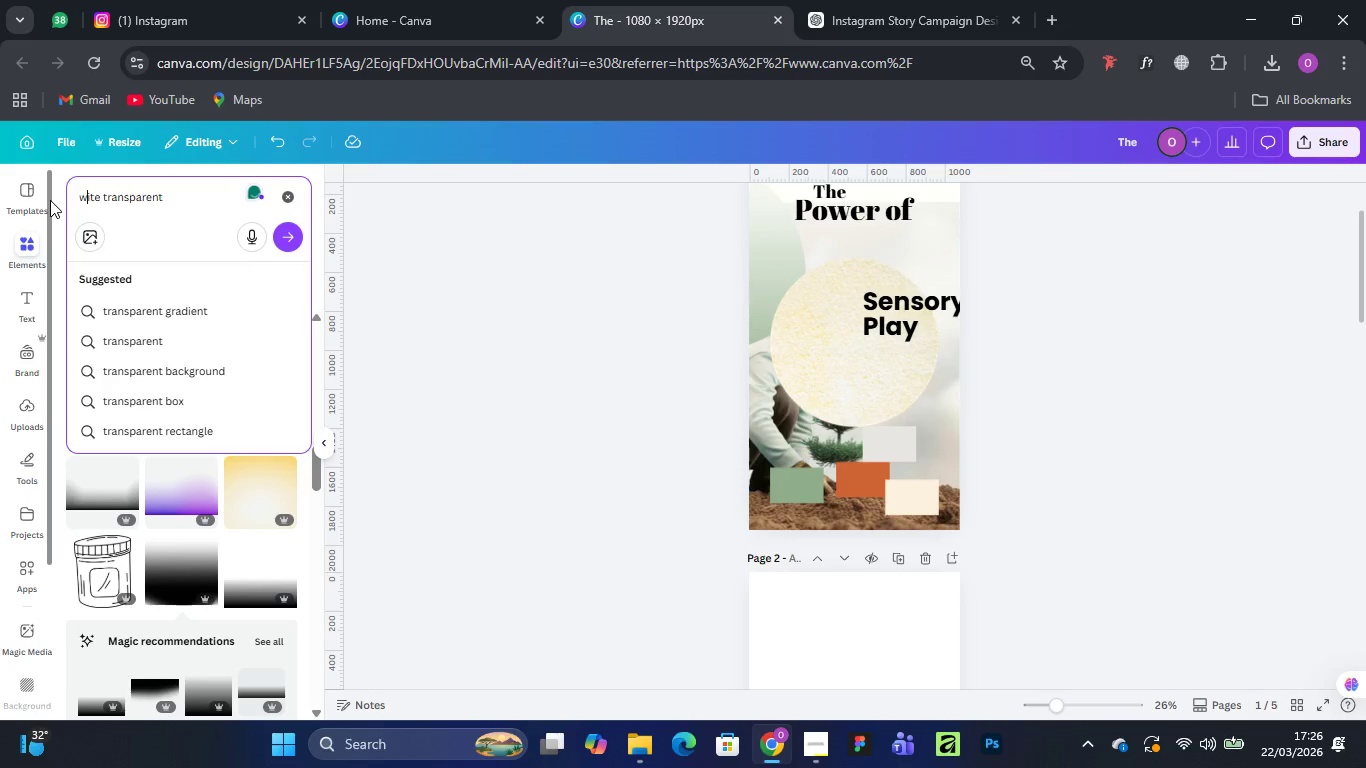 
key(H)
 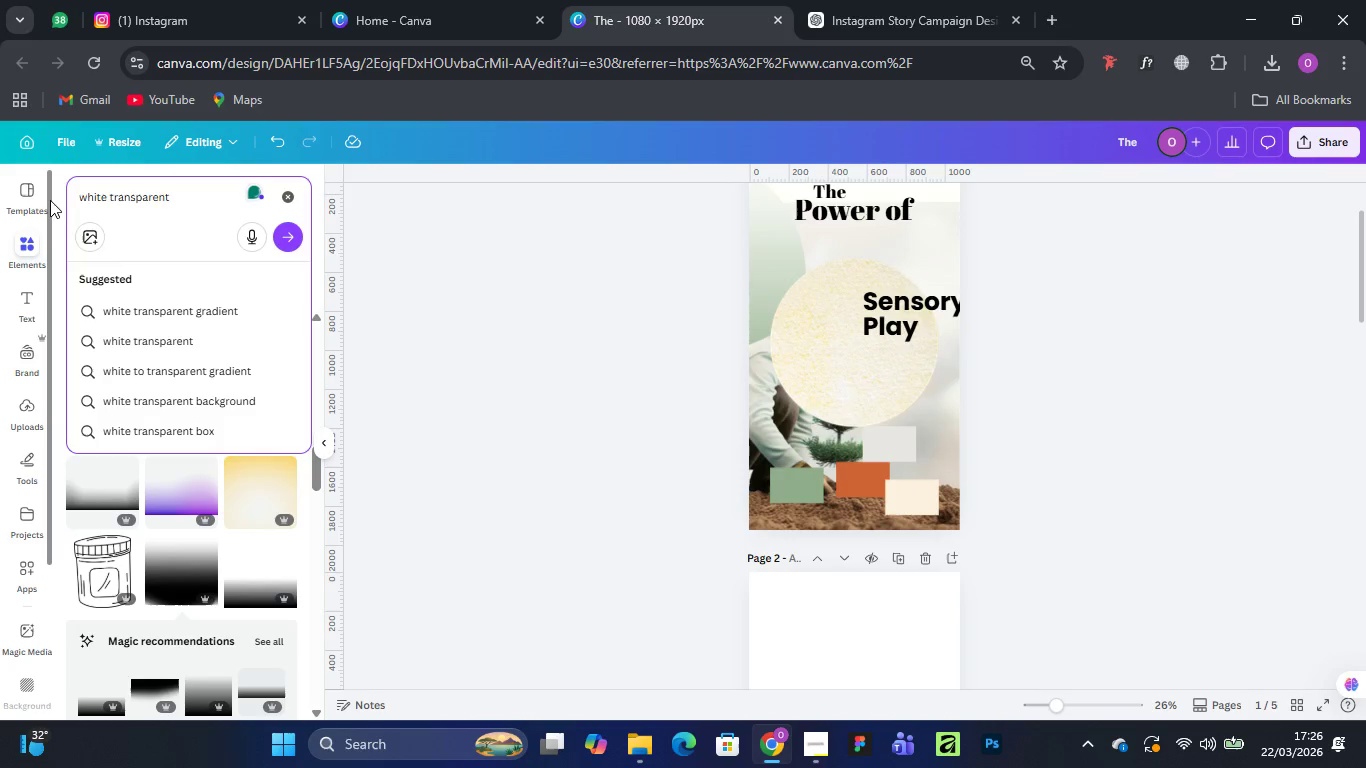 
key(Enter)
 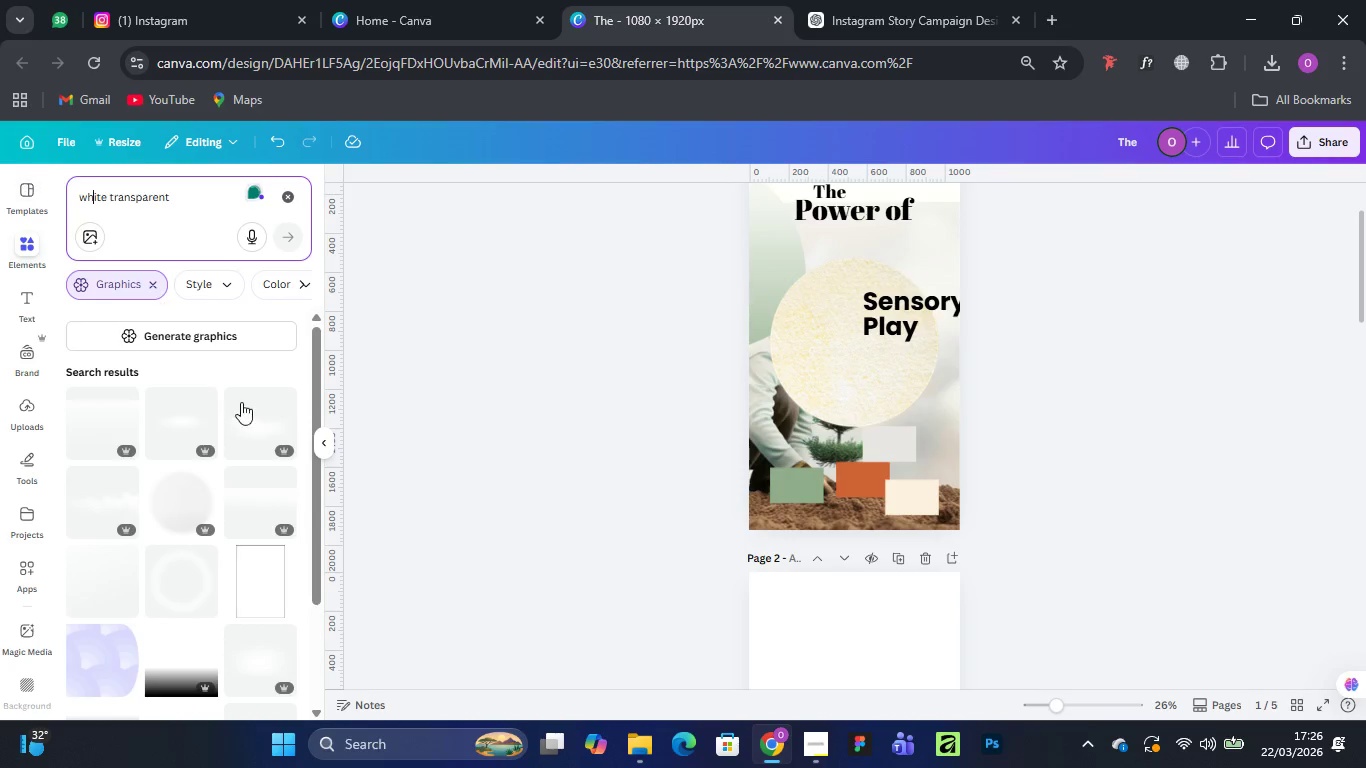 
scroll: coordinate [179, 545], scroll_direction: down, amount: 20.0
 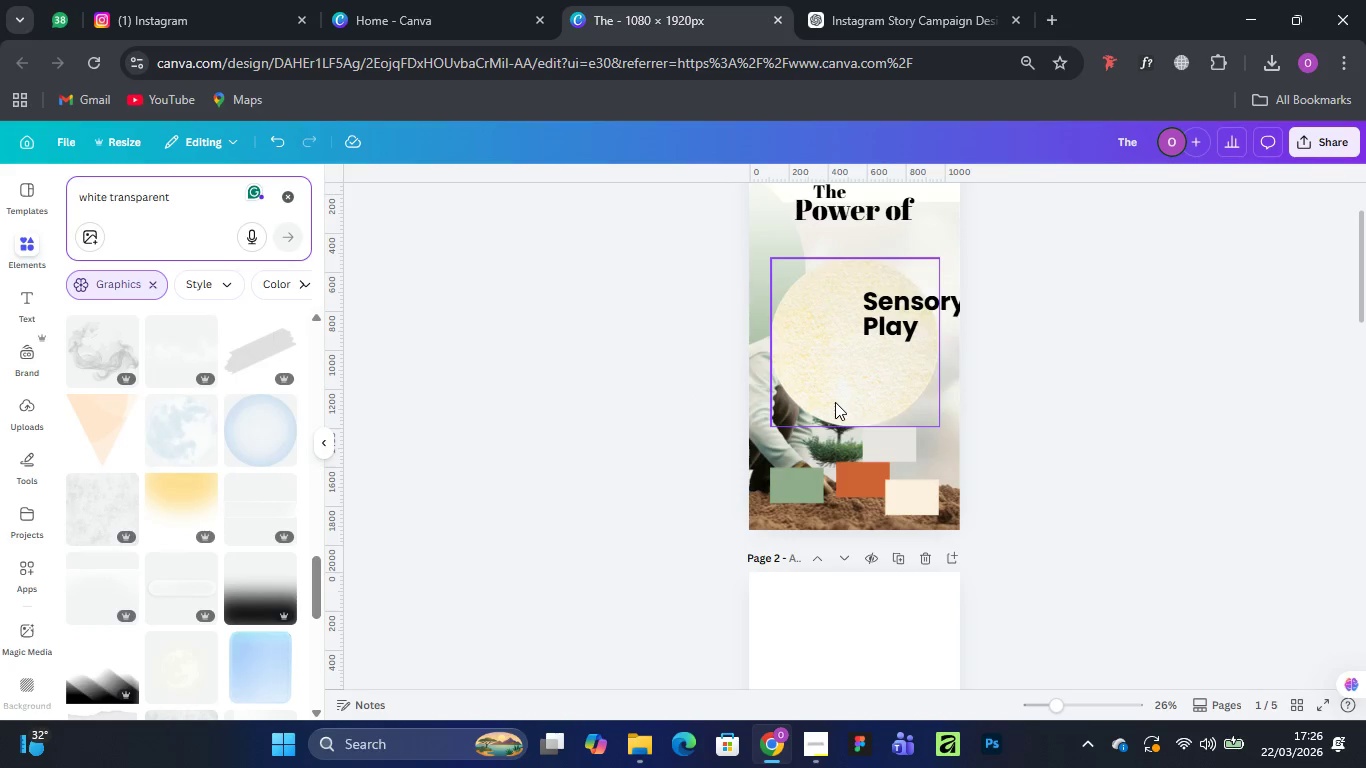 
left_click([847, 381])
 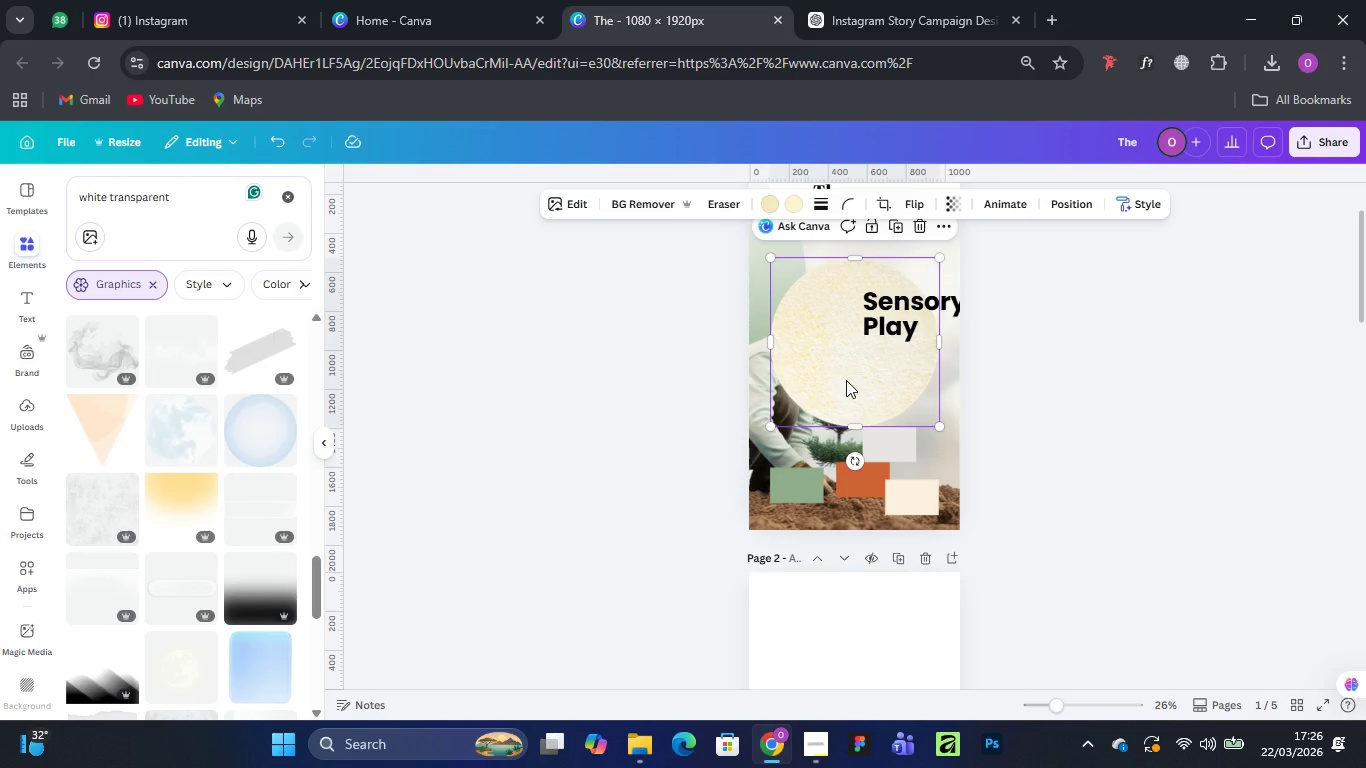 
key(Delete)
 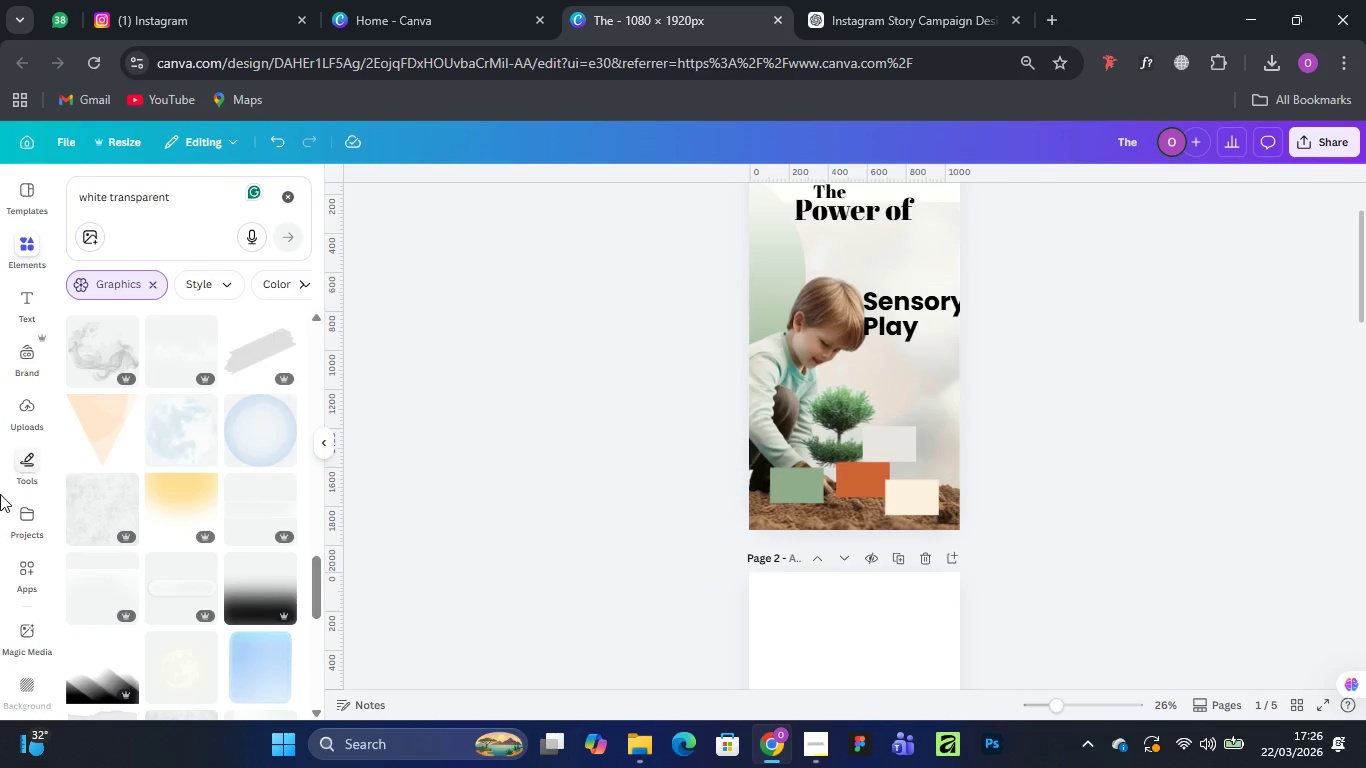 
scroll: coordinate [247, 509], scroll_direction: down, amount: 8.0
 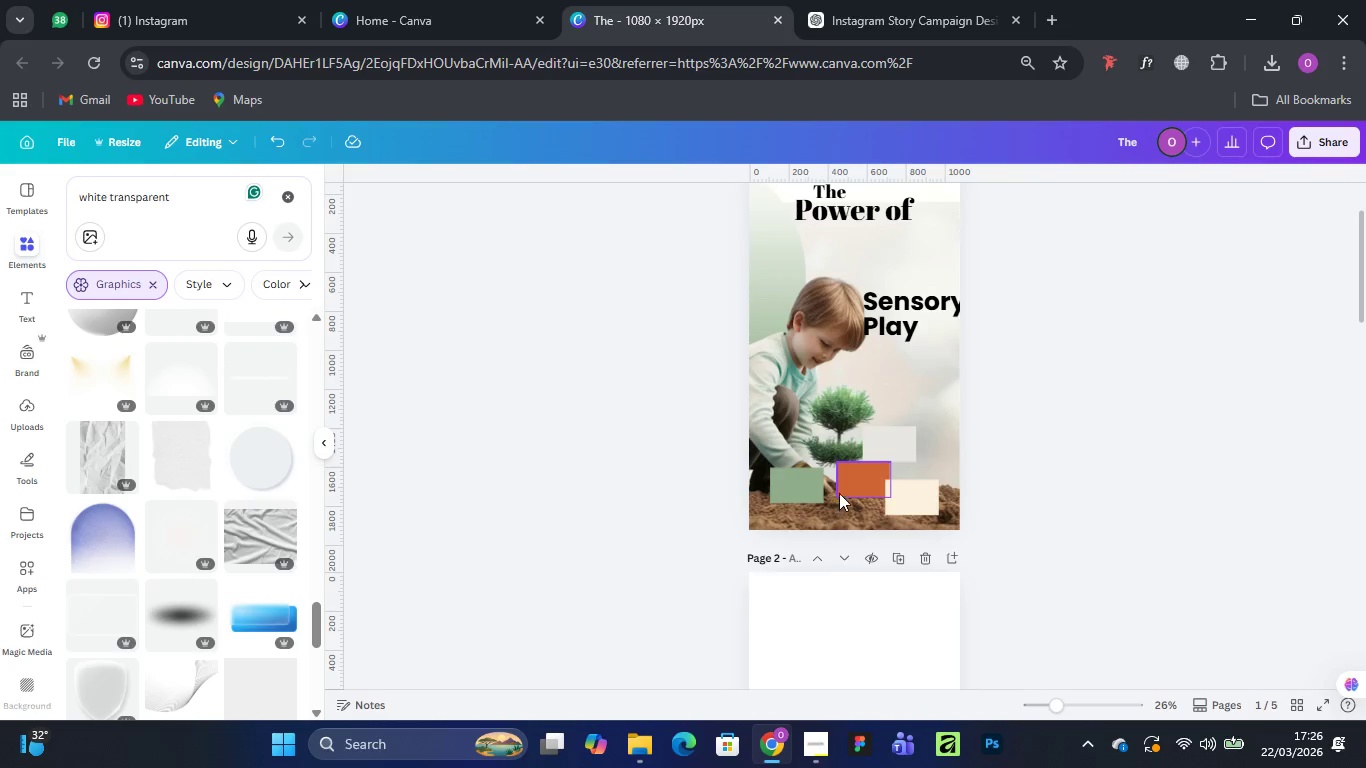 
scroll: coordinate [832, 478], scroll_direction: up, amount: 3.0
 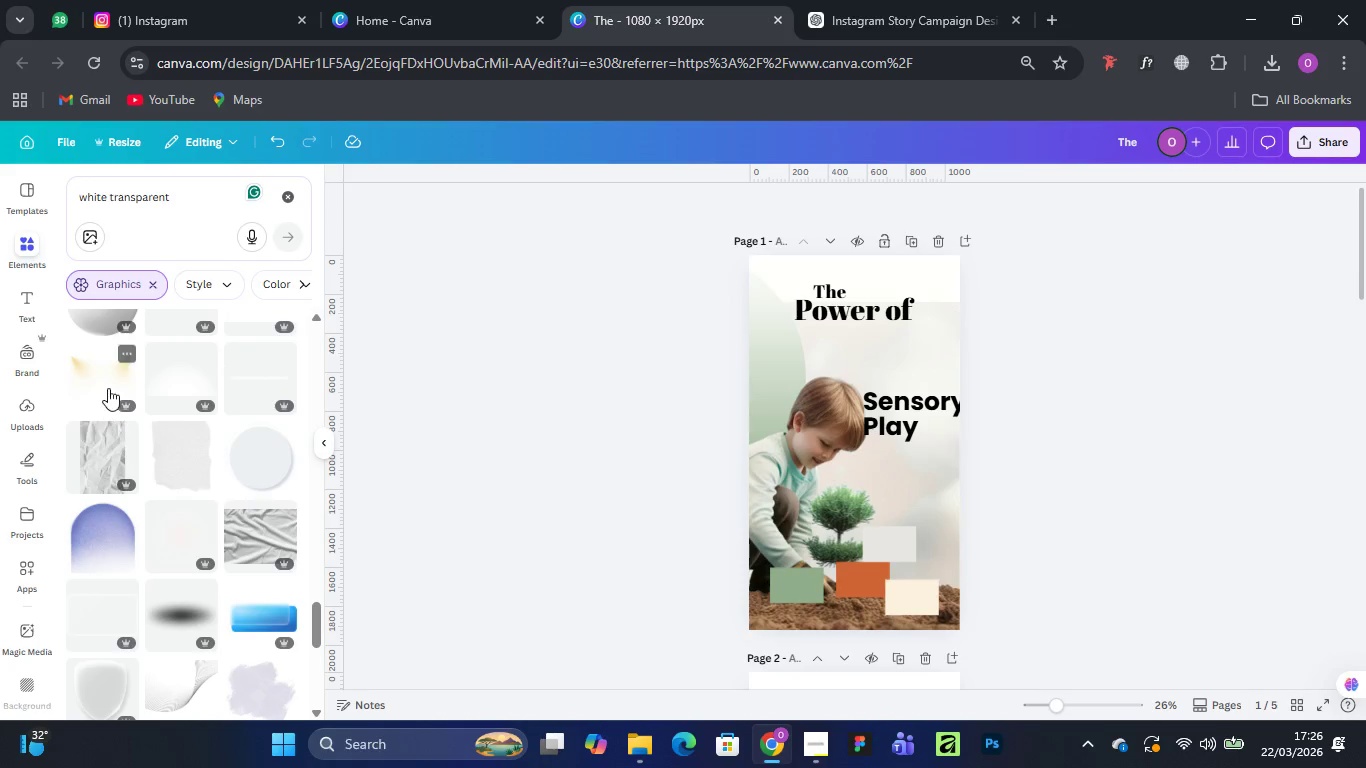 
left_click([108, 379])
 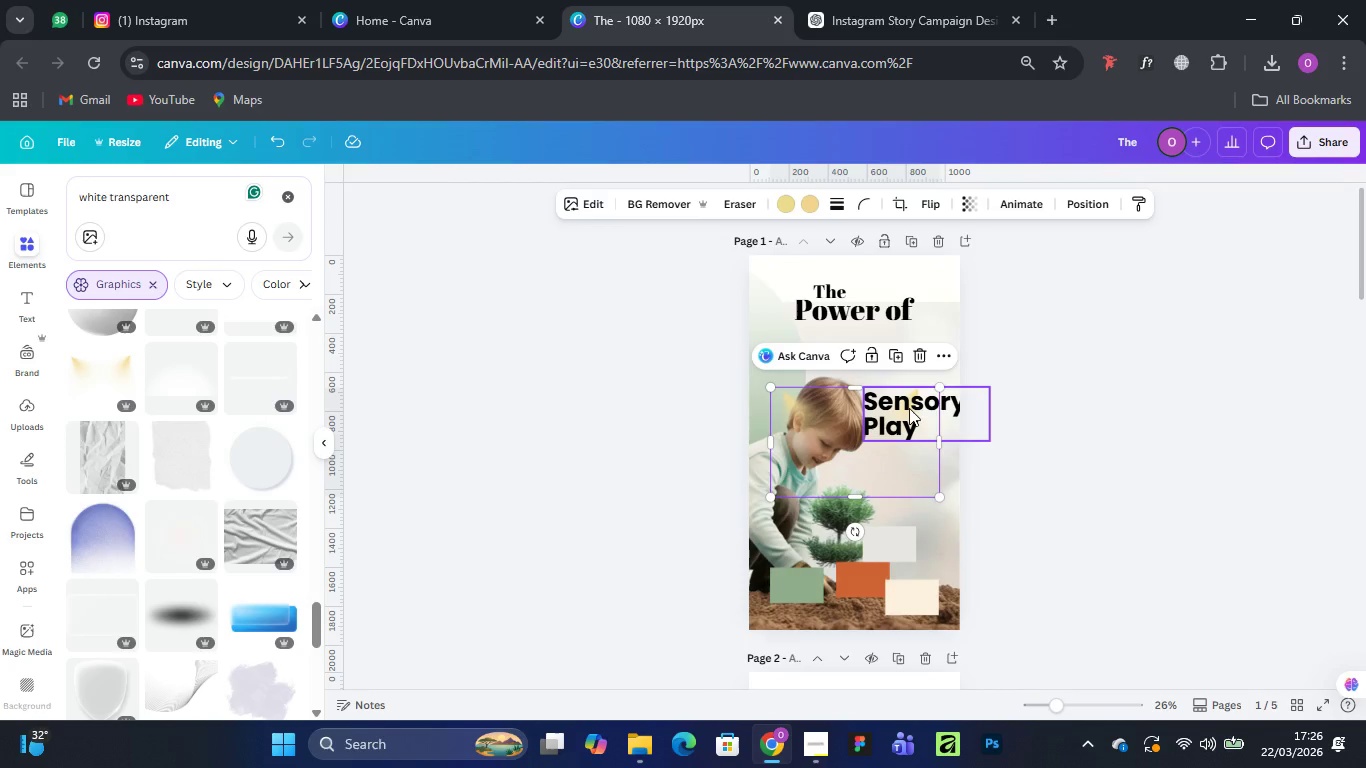 
left_click_drag(start_coordinate=[915, 408], to_coordinate=[951, 274])
 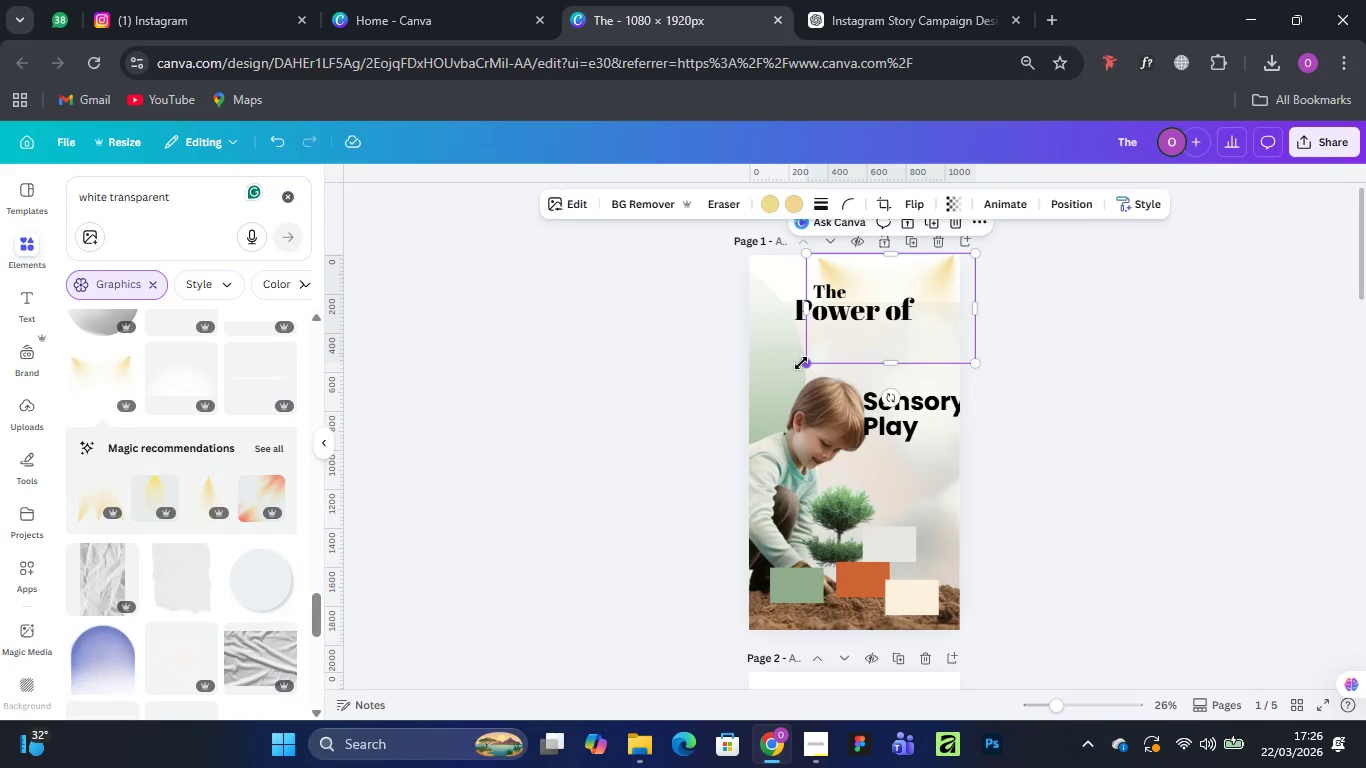 
left_click_drag(start_coordinate=[804, 363], to_coordinate=[458, 570])
 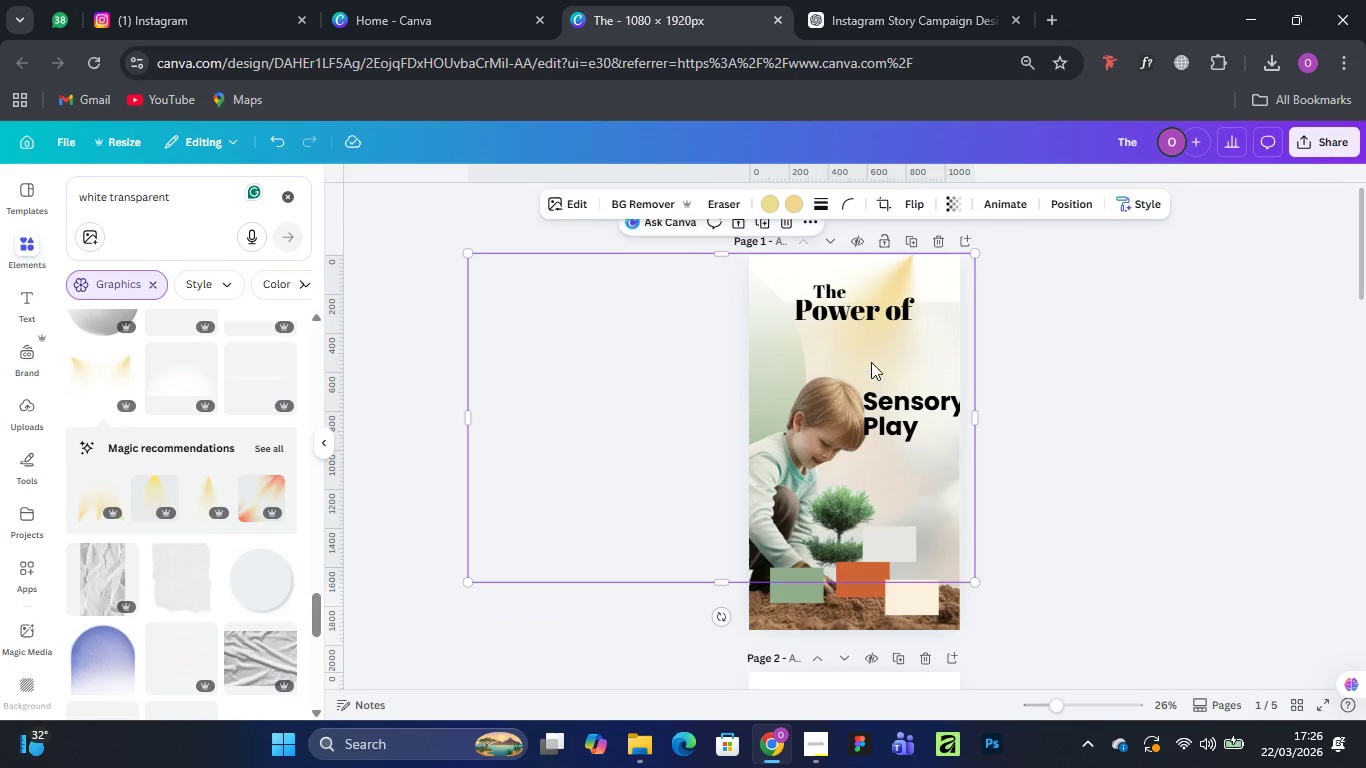 
left_click_drag(start_coordinate=[873, 359], to_coordinate=[914, 478])
 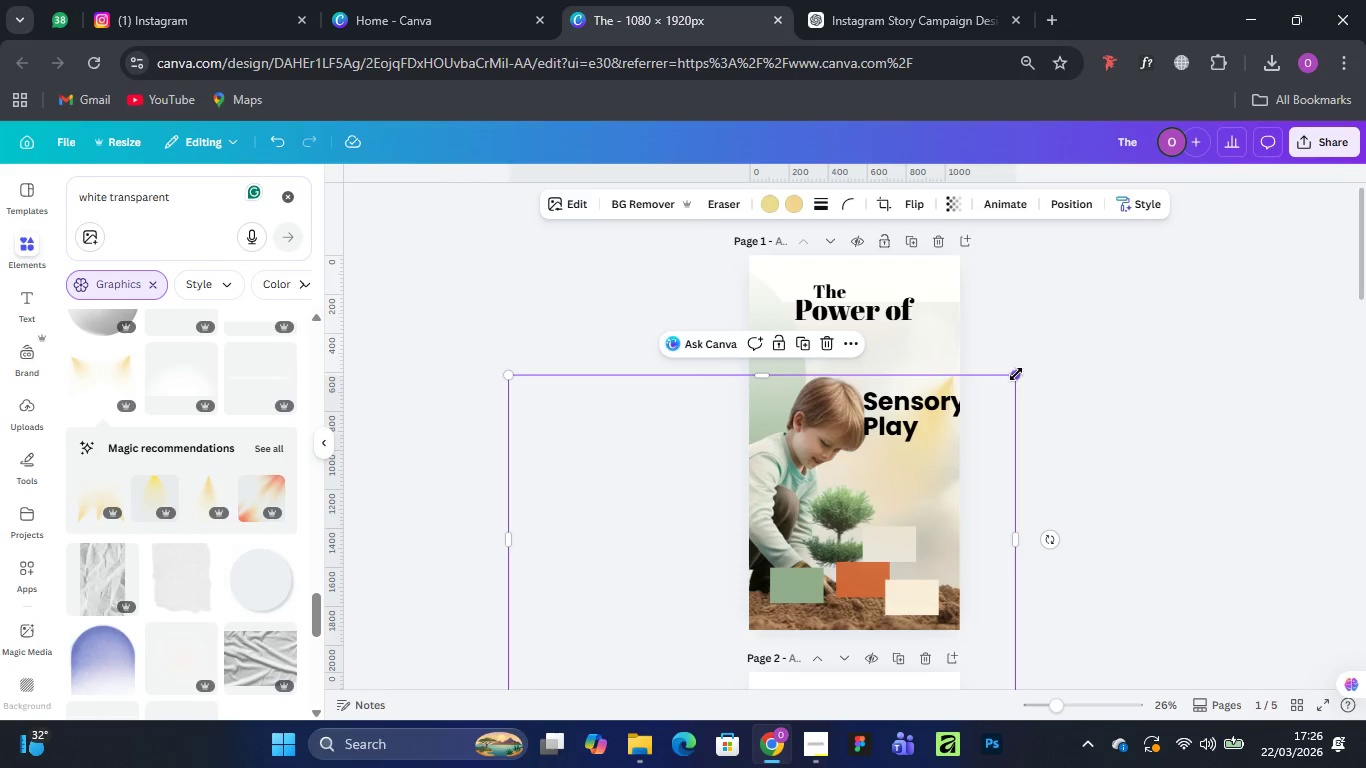 
left_click_drag(start_coordinate=[1016, 374], to_coordinate=[1149, 316])
 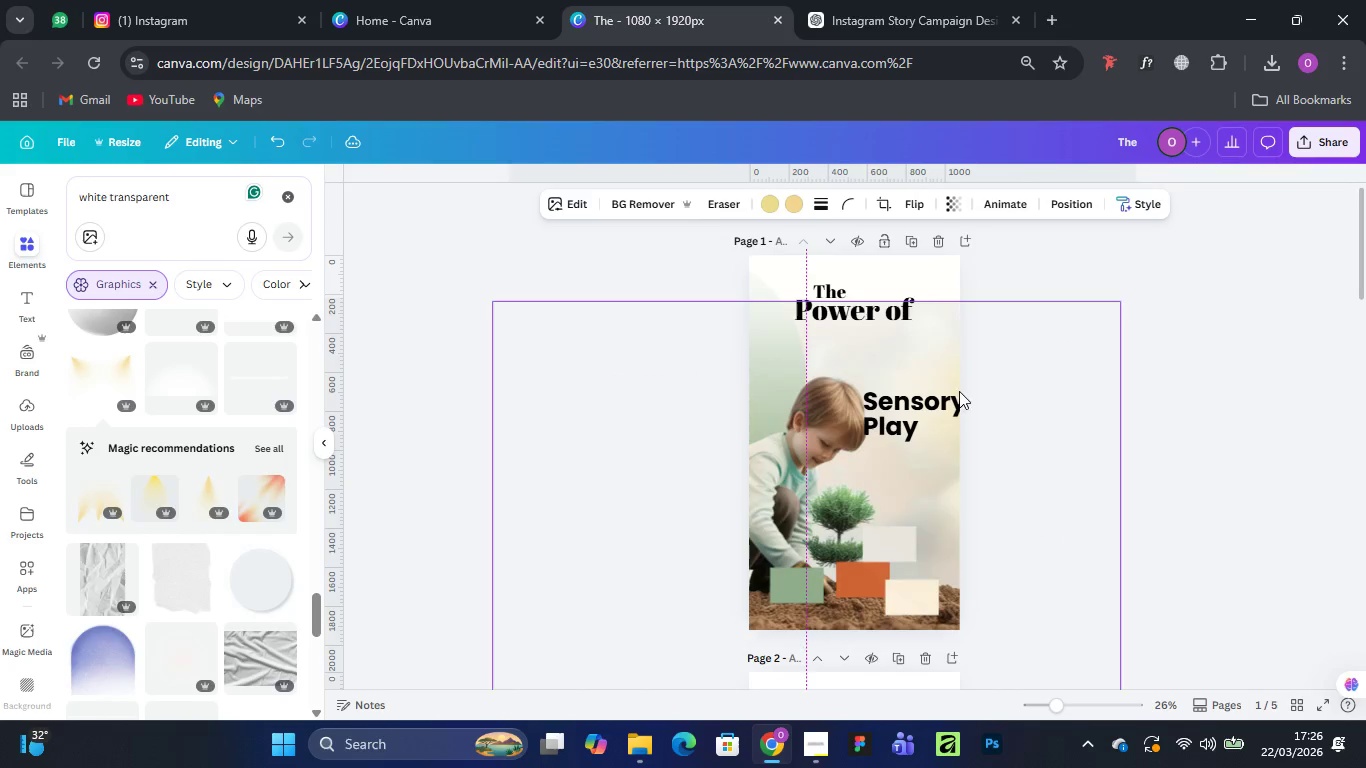 
left_click_drag(start_coordinate=[983, 384], to_coordinate=[897, 447])
 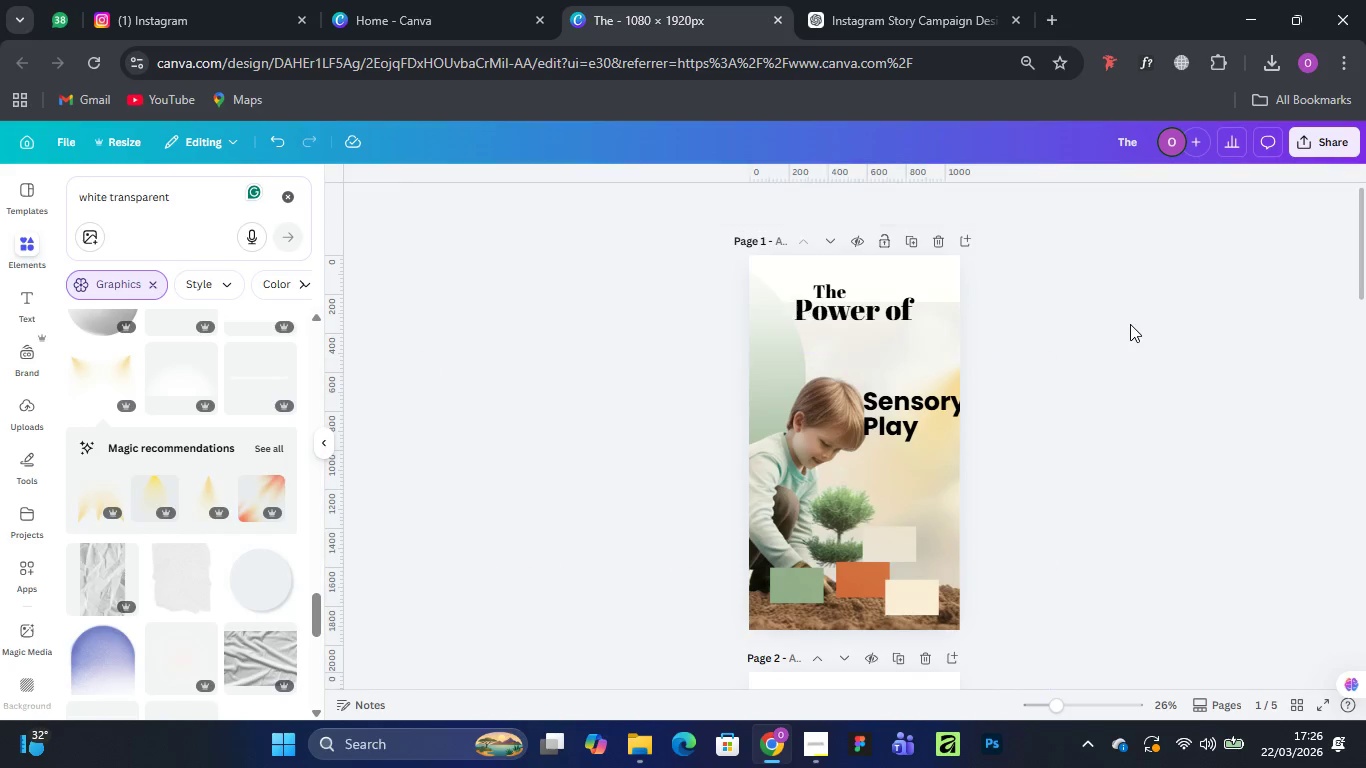 
left_click([1130, 324])
 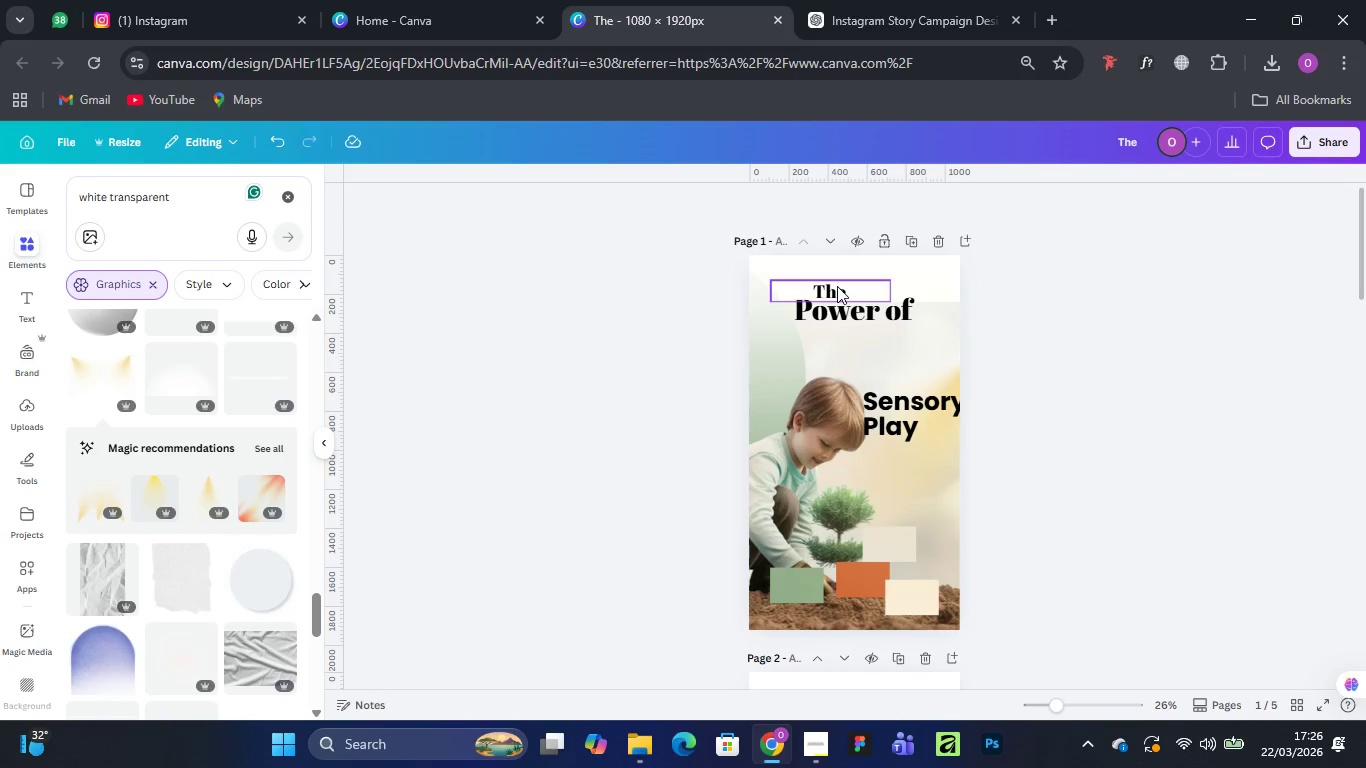 
left_click_drag(start_coordinate=[837, 286], to_coordinate=[853, 355])
 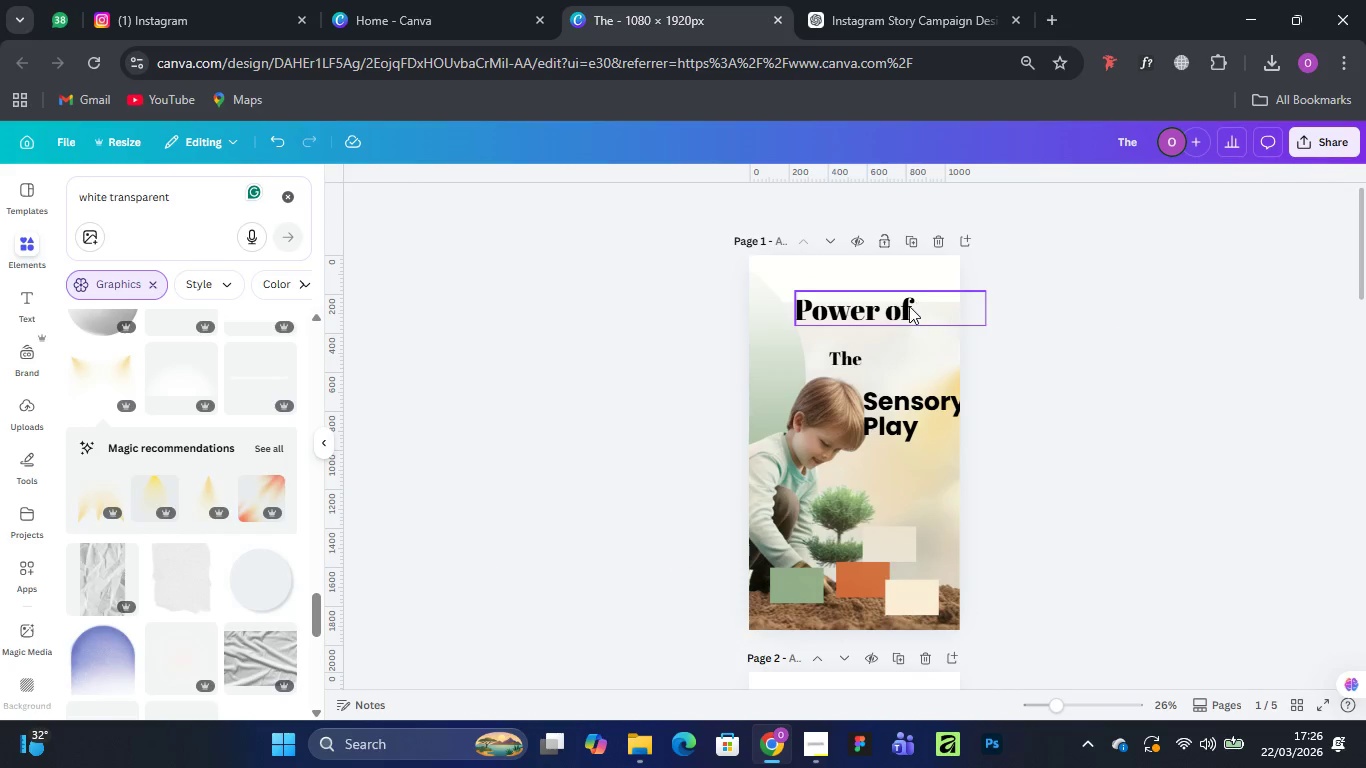 
left_click_drag(start_coordinate=[879, 316], to_coordinate=[880, 385])
 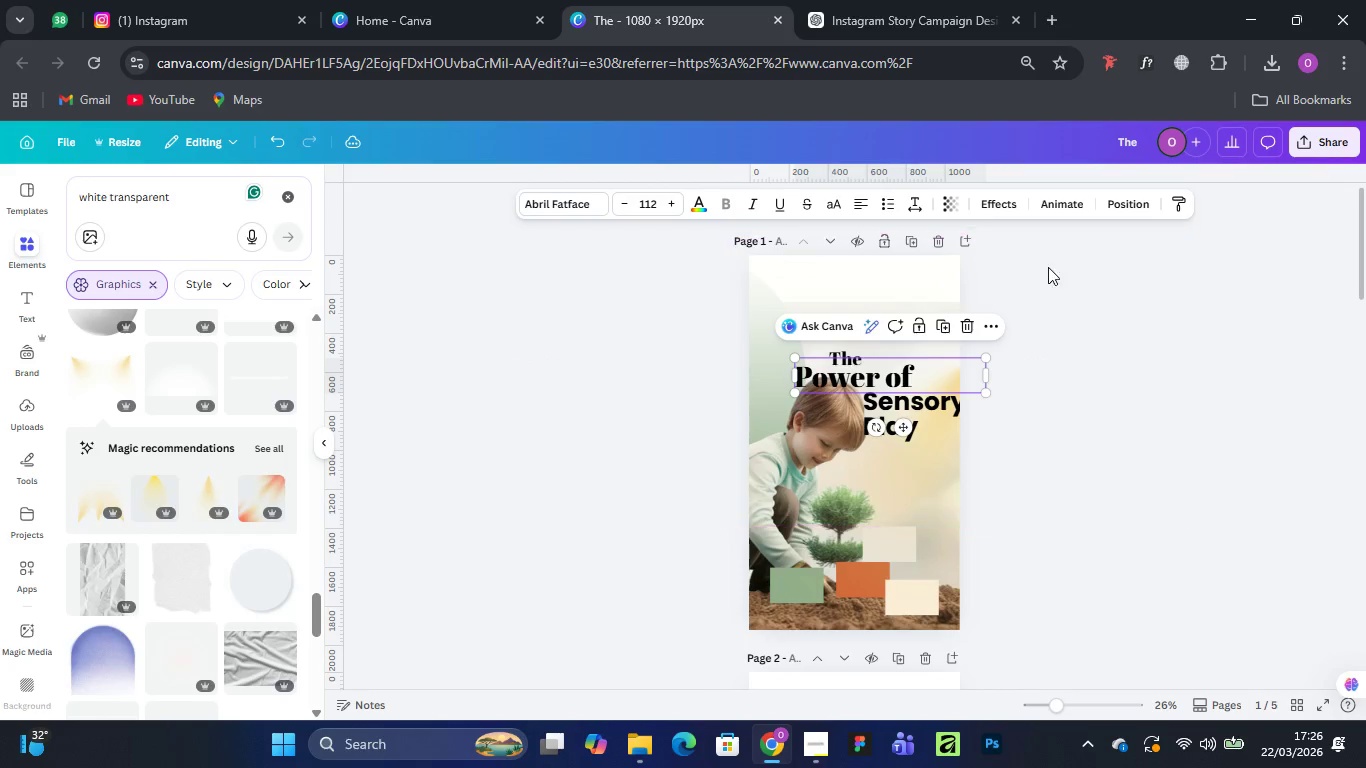 
left_click([1123, 260])
 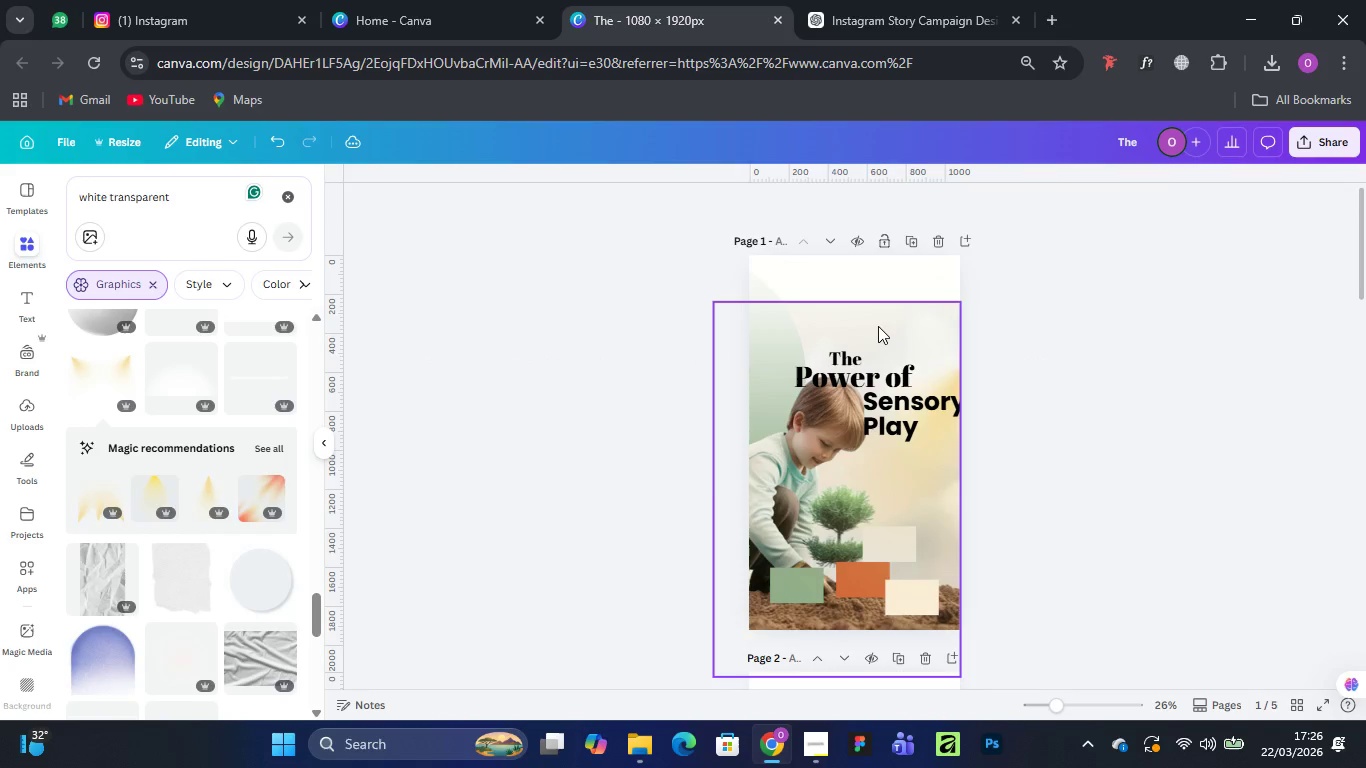 
left_click([878, 326])
 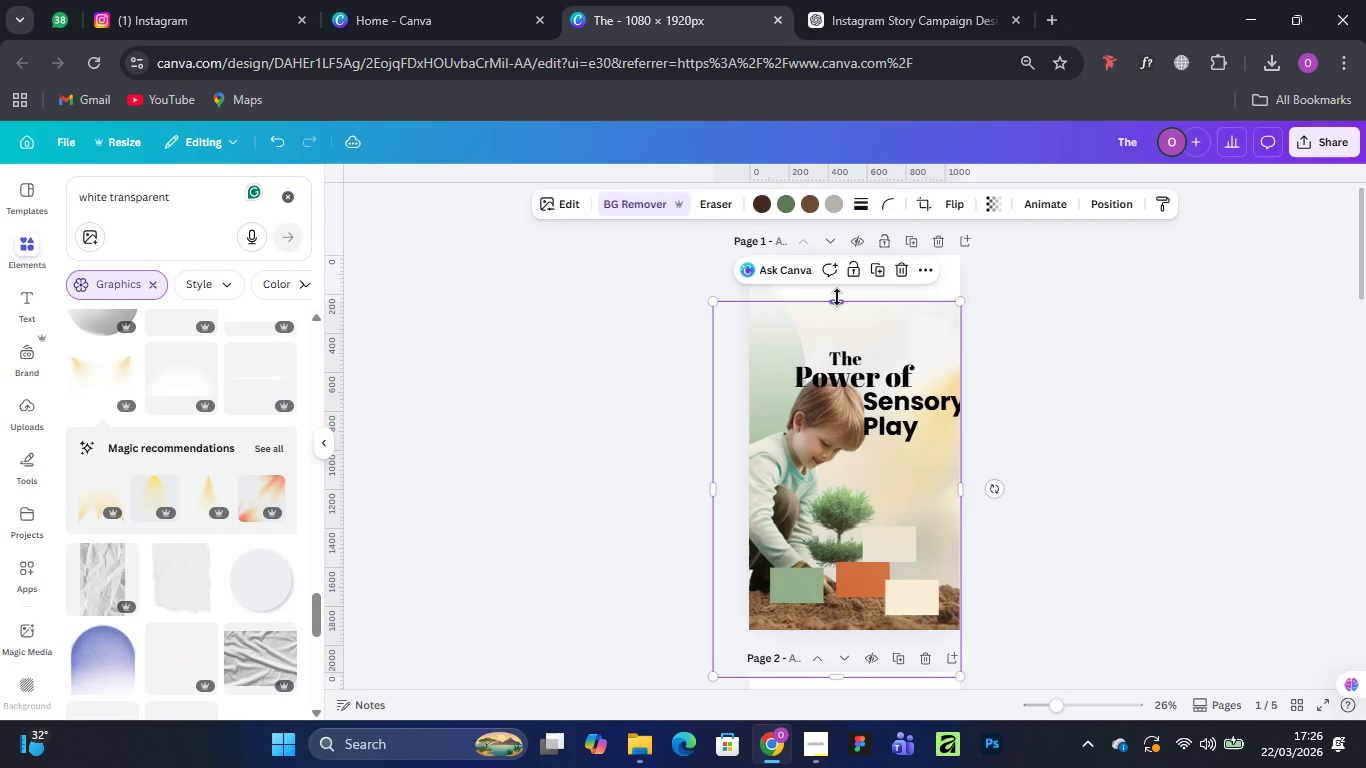 
left_click_drag(start_coordinate=[837, 297], to_coordinate=[832, 272])
 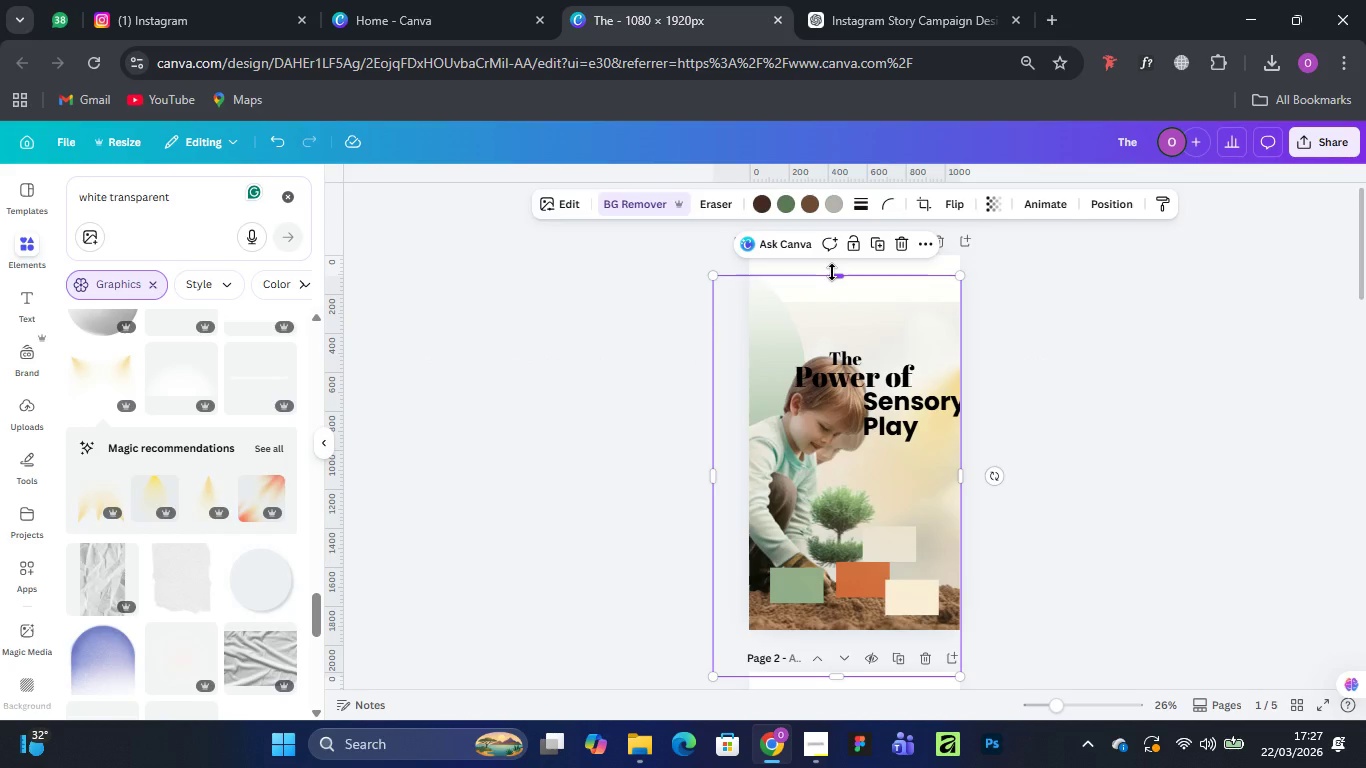 
key(Control+Z)
 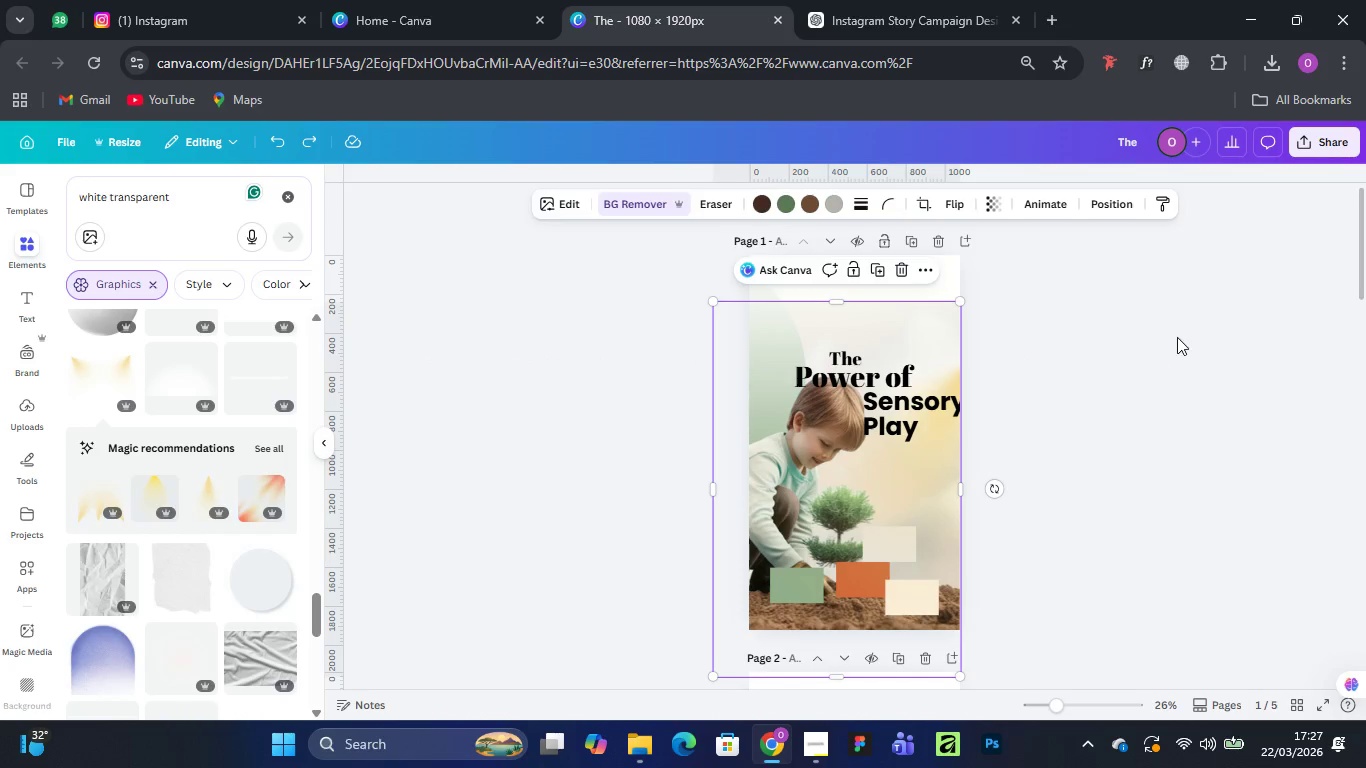 
left_click([1179, 332])
 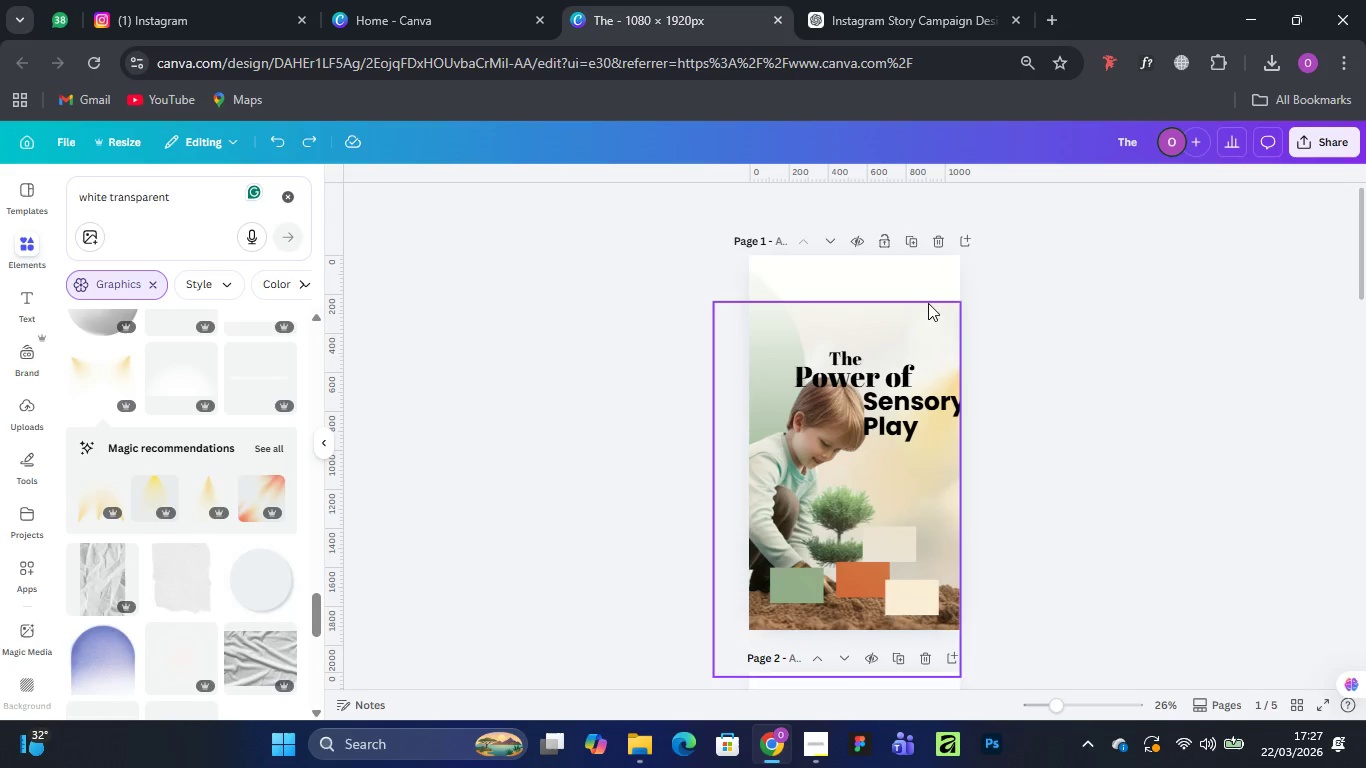 
wait(5.44)
 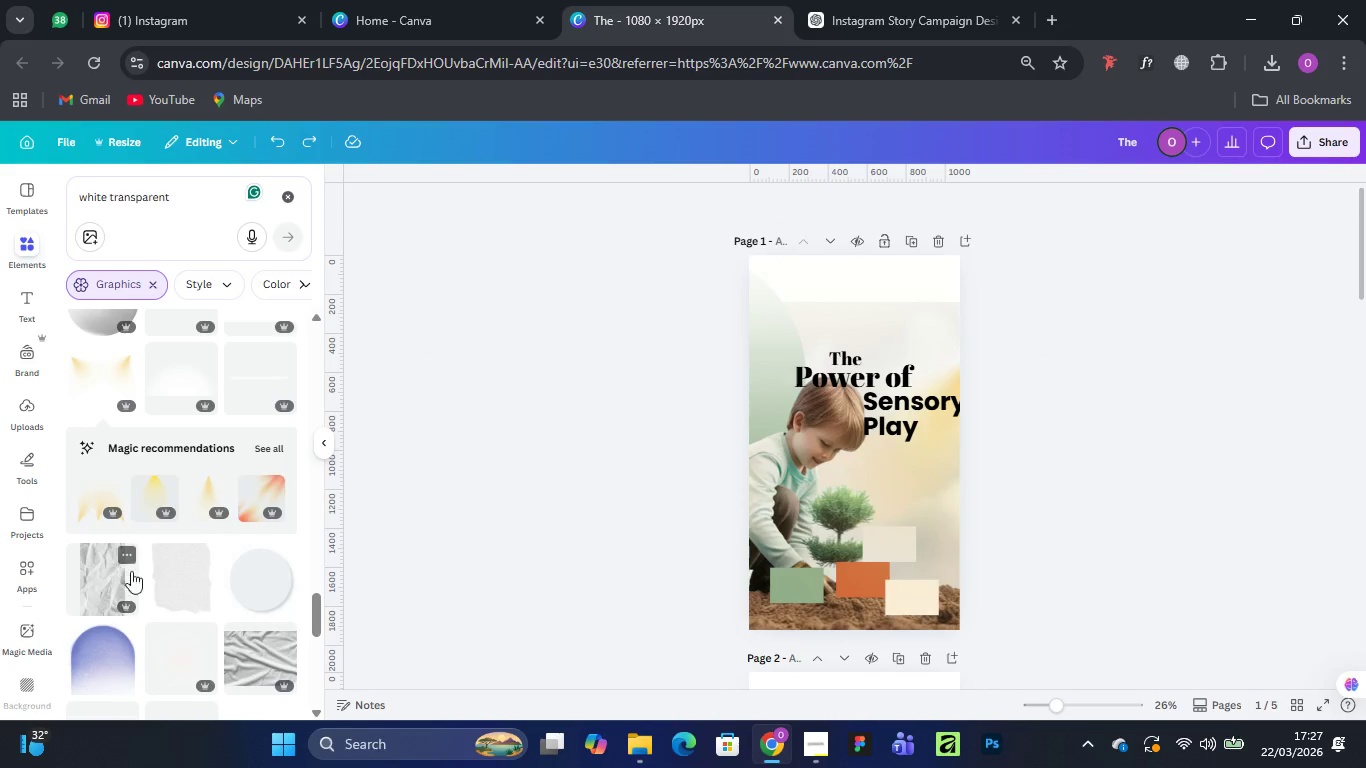 
scroll: coordinate [187, 536], scroll_direction: down, amount: 3.0
 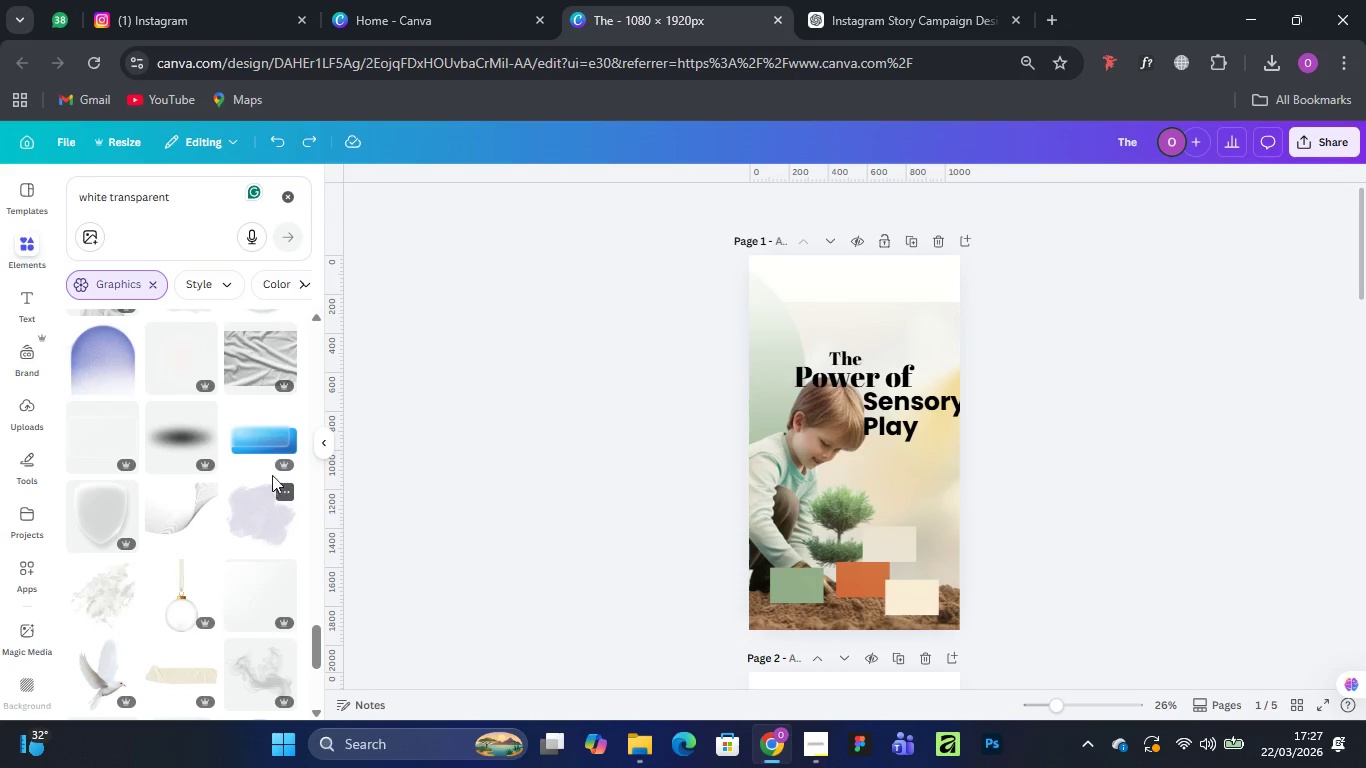 
left_click([269, 430])
 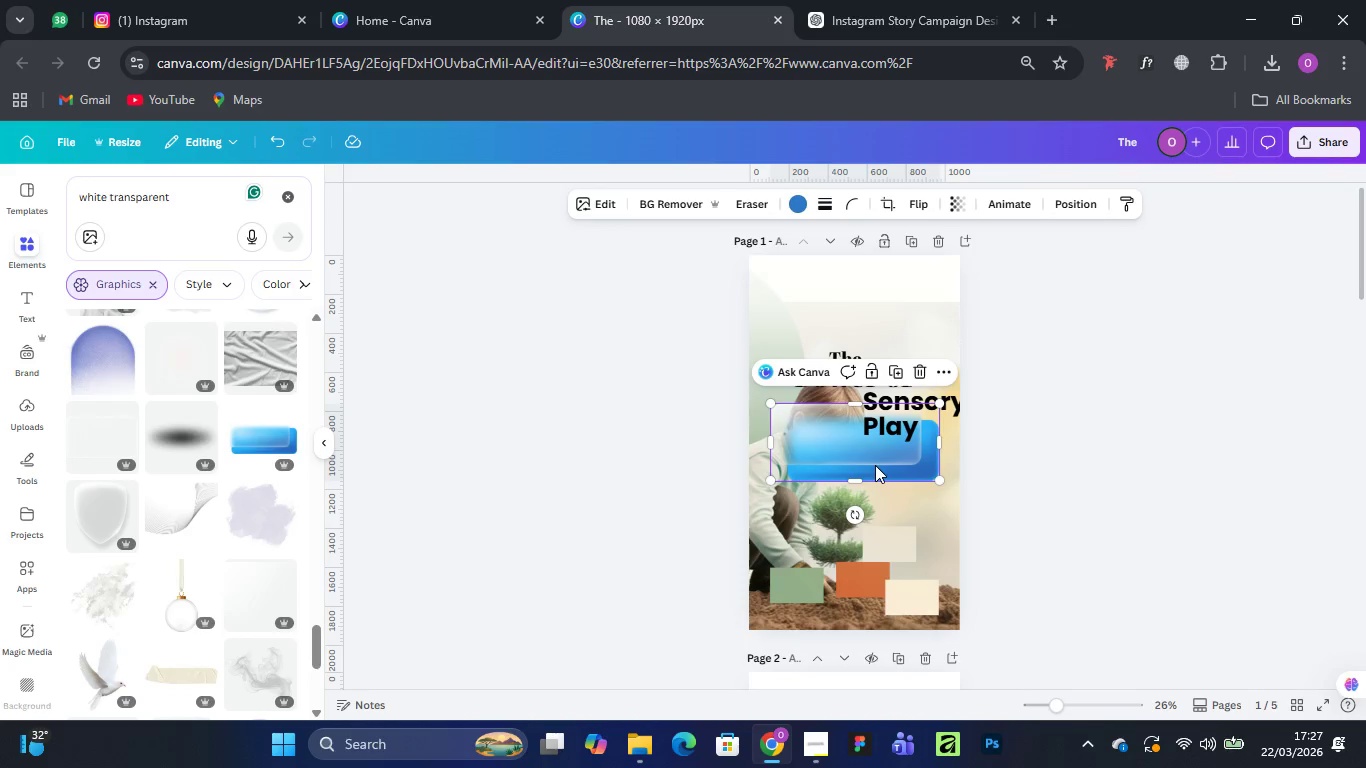 
left_click_drag(start_coordinate=[875, 465], to_coordinate=[866, 313])
 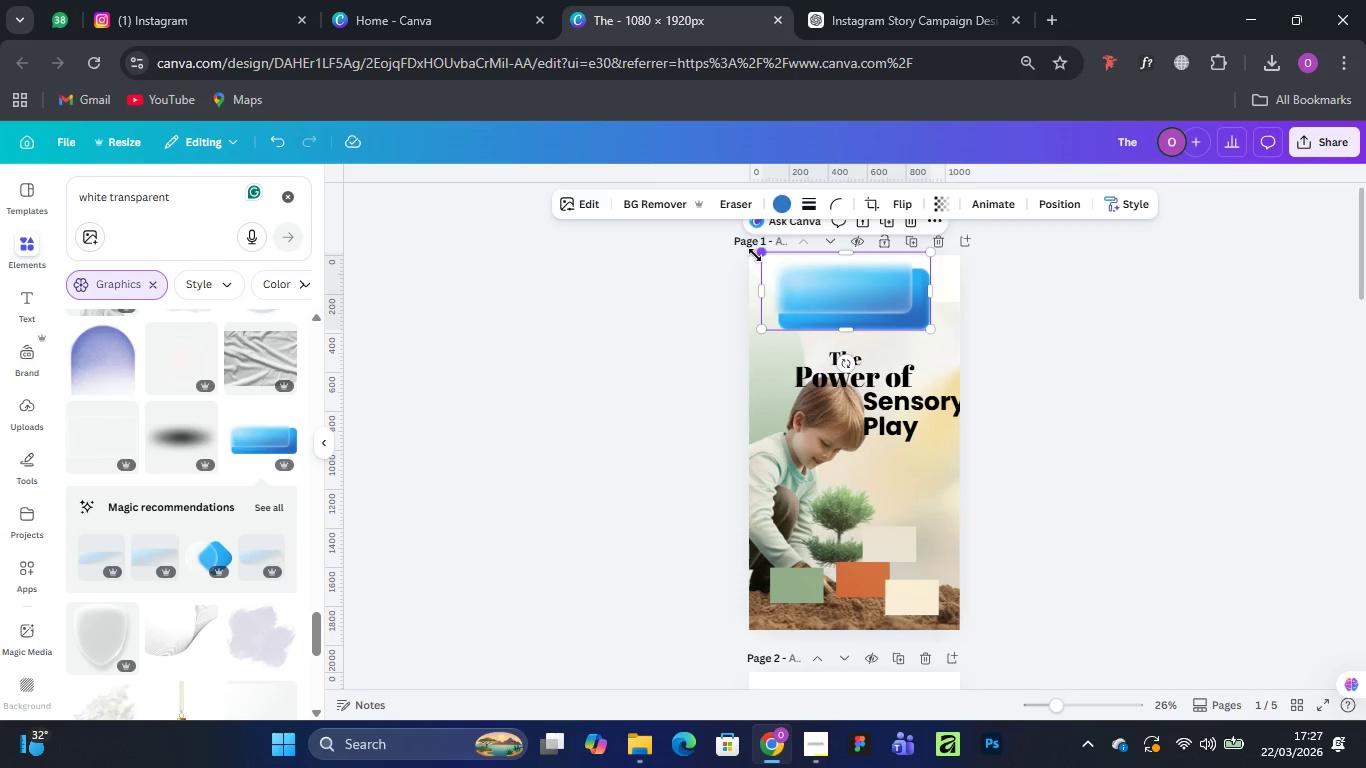 
left_click_drag(start_coordinate=[756, 255], to_coordinate=[778, 265])
 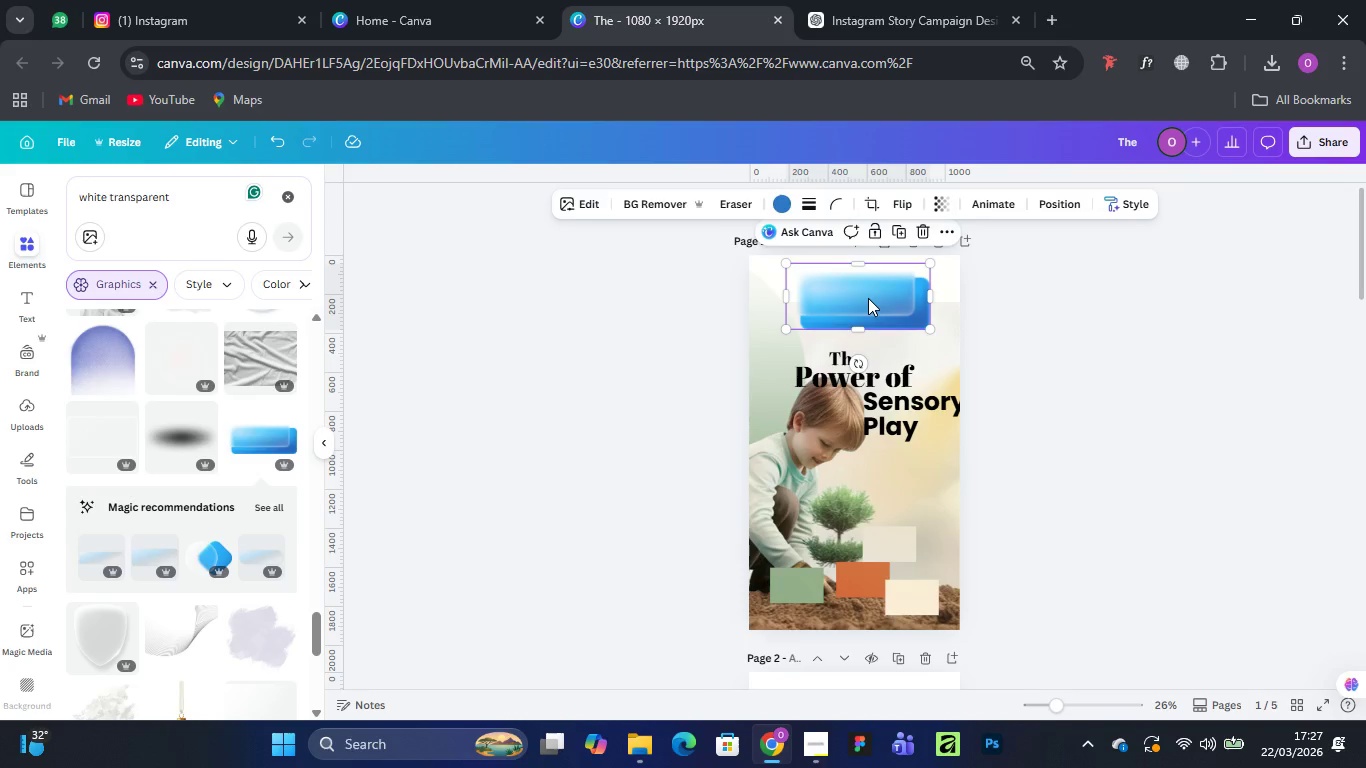 
left_click([868, 298])
 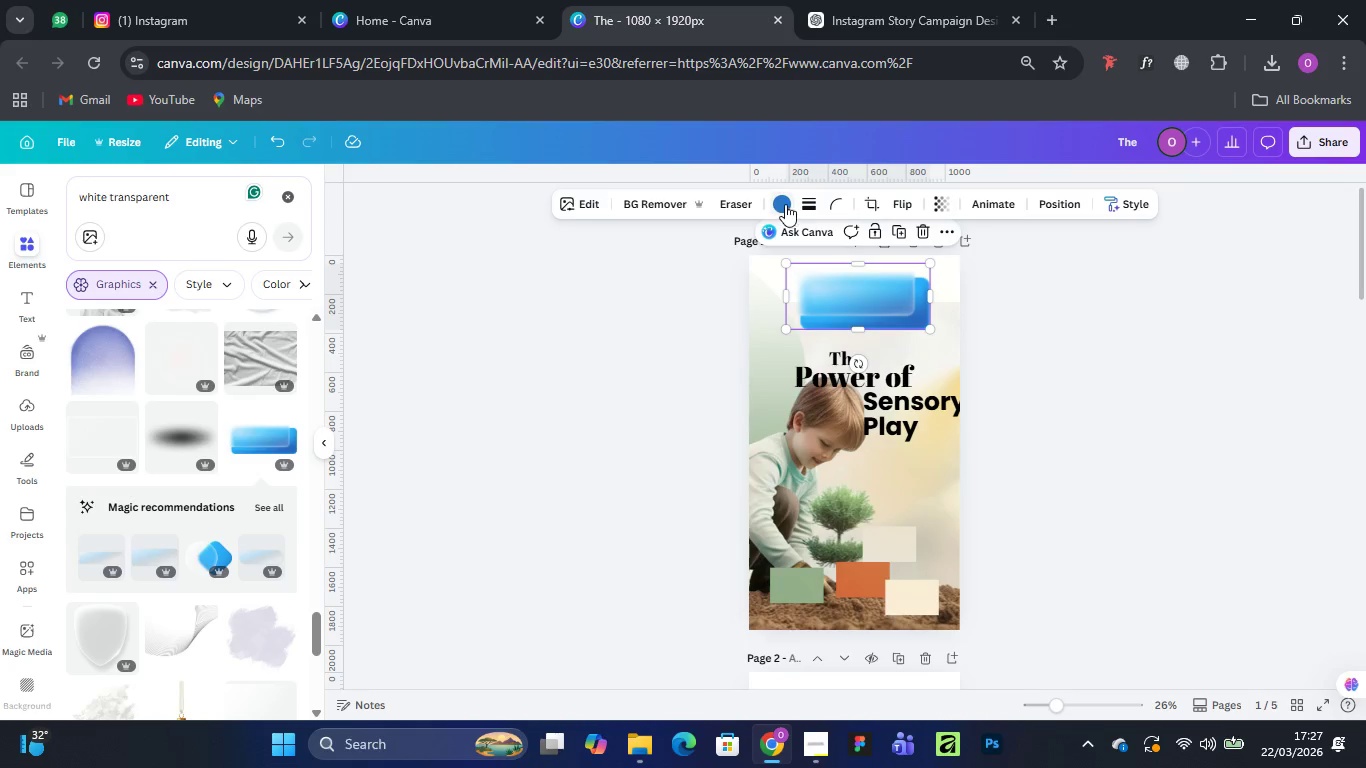 
left_click([785, 204])
 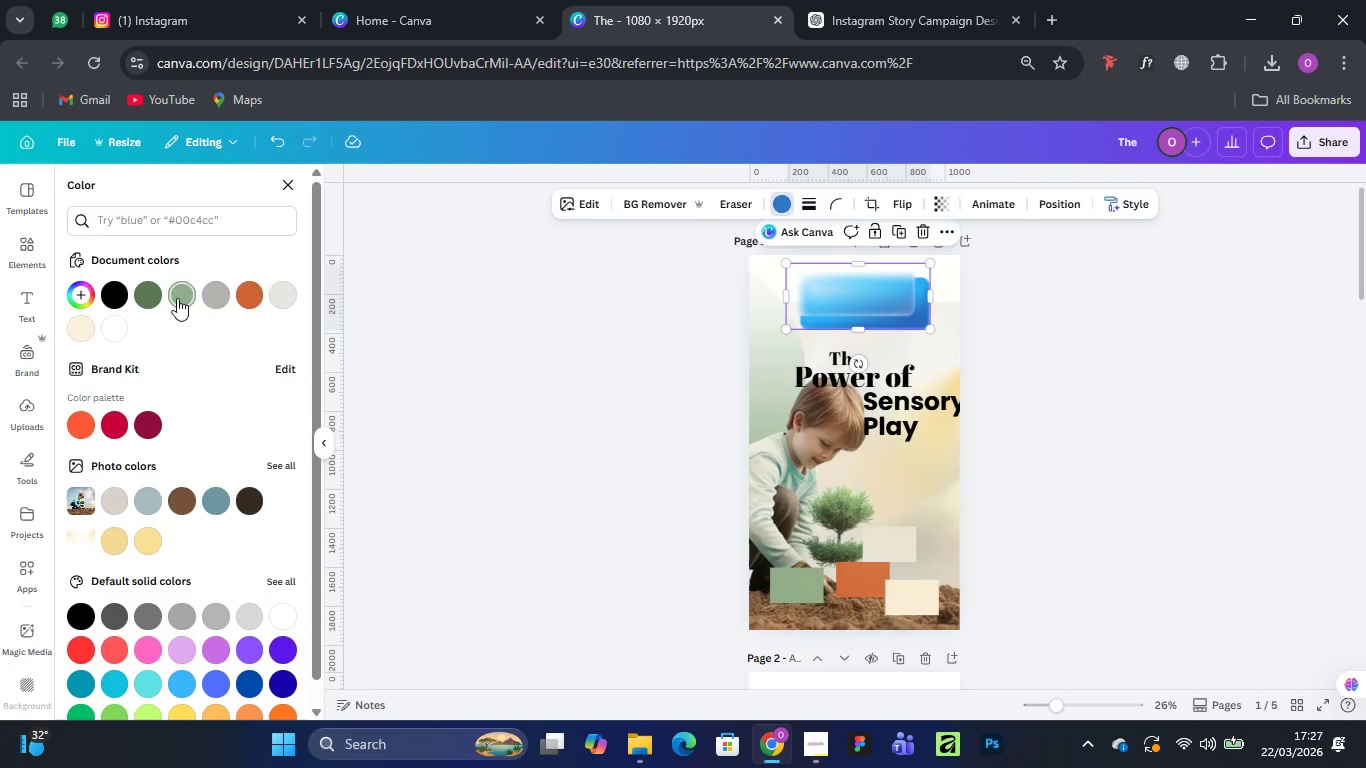 
left_click([175, 294])
 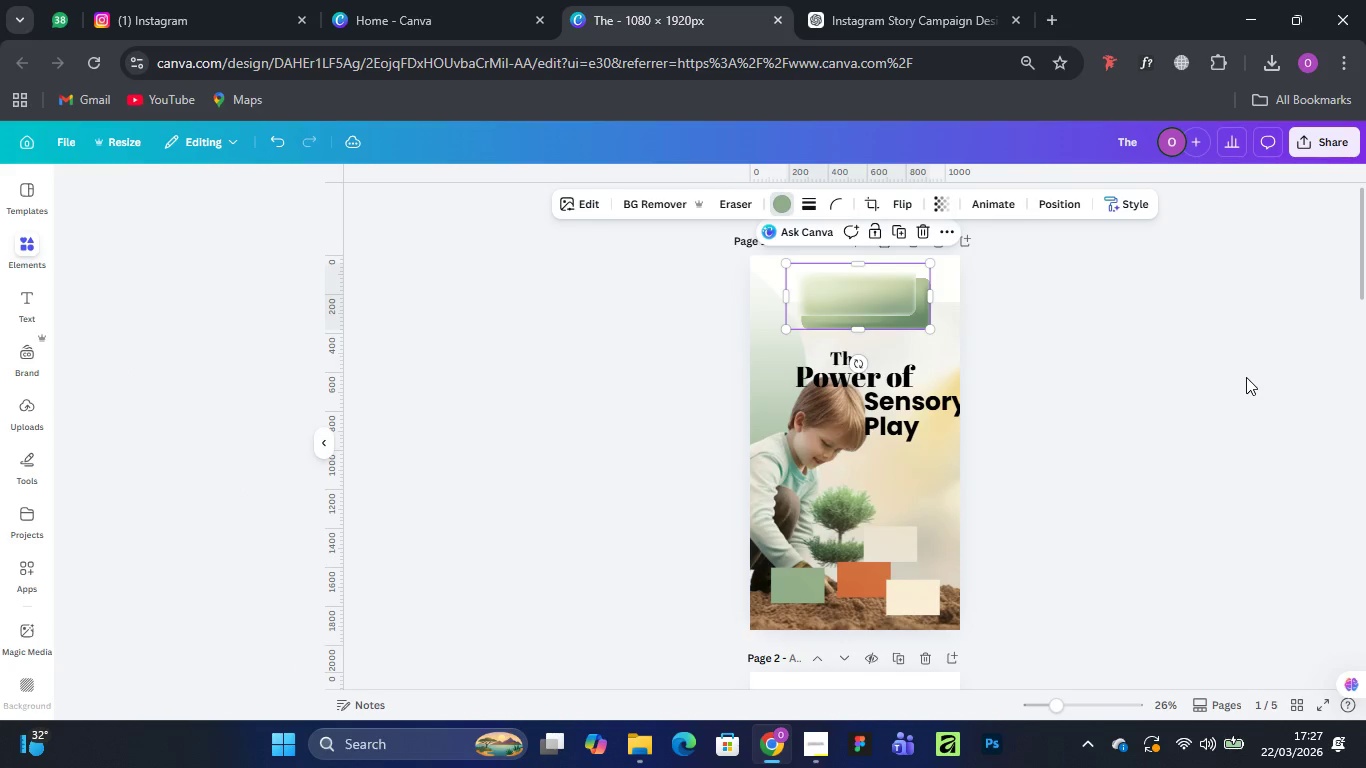 
left_click([1246, 376])
 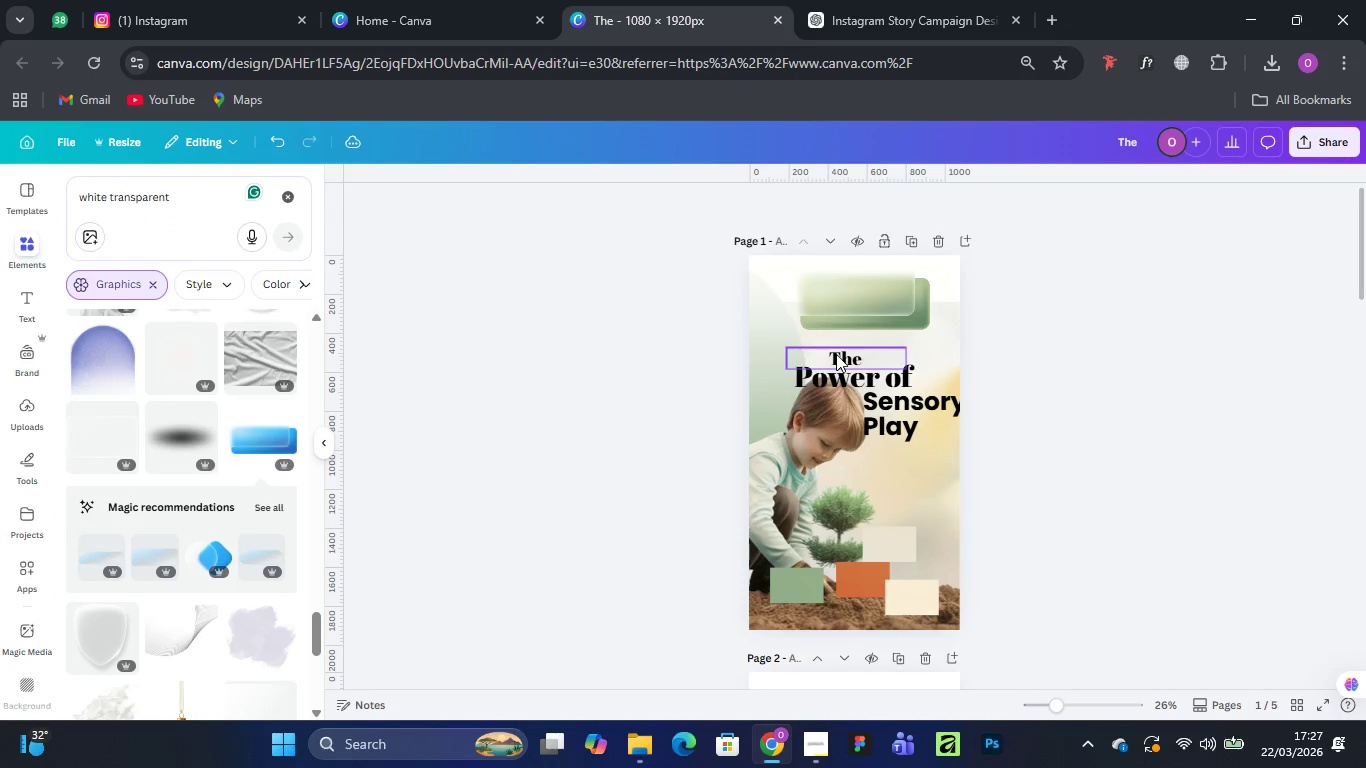 
left_click_drag(start_coordinate=[836, 354], to_coordinate=[818, 279])
 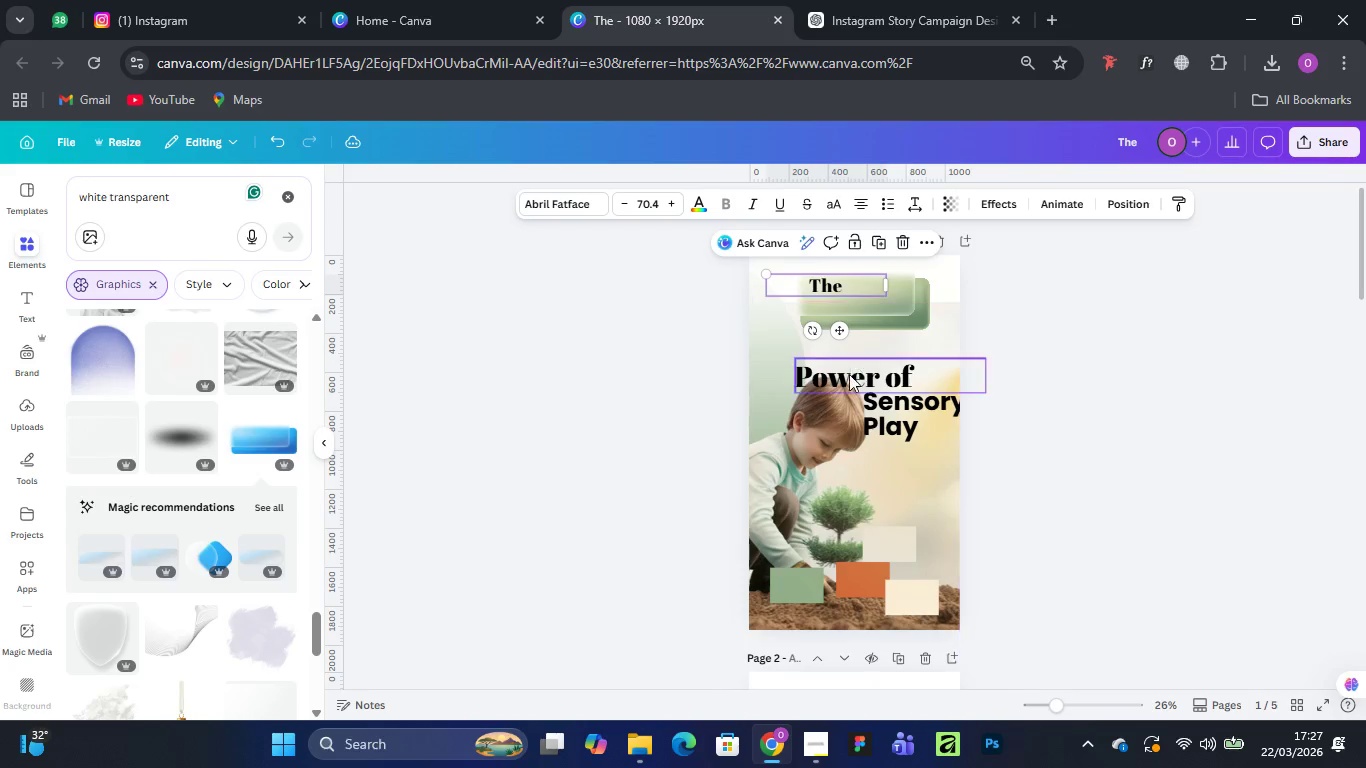 
left_click_drag(start_coordinate=[848, 384], to_coordinate=[855, 310])
 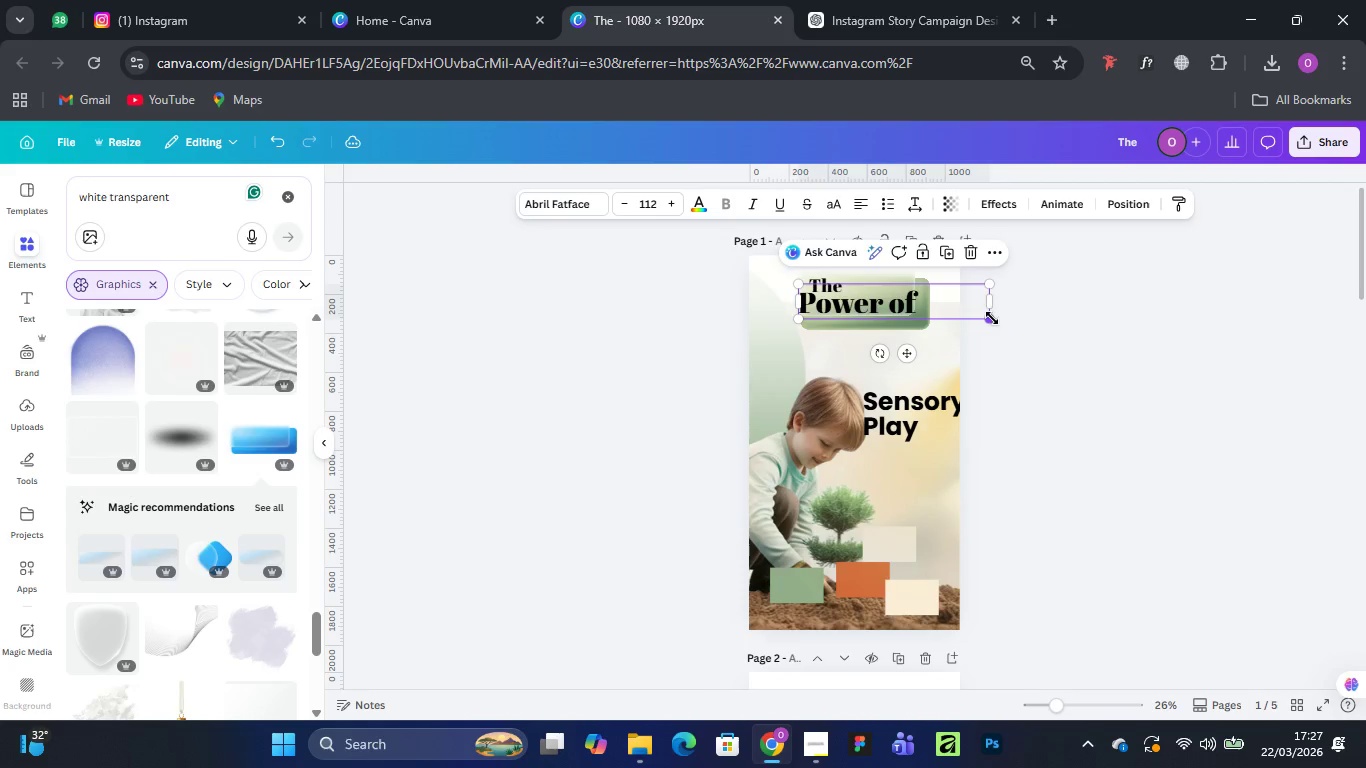 
left_click_drag(start_coordinate=[989, 318], to_coordinate=[952, 310])
 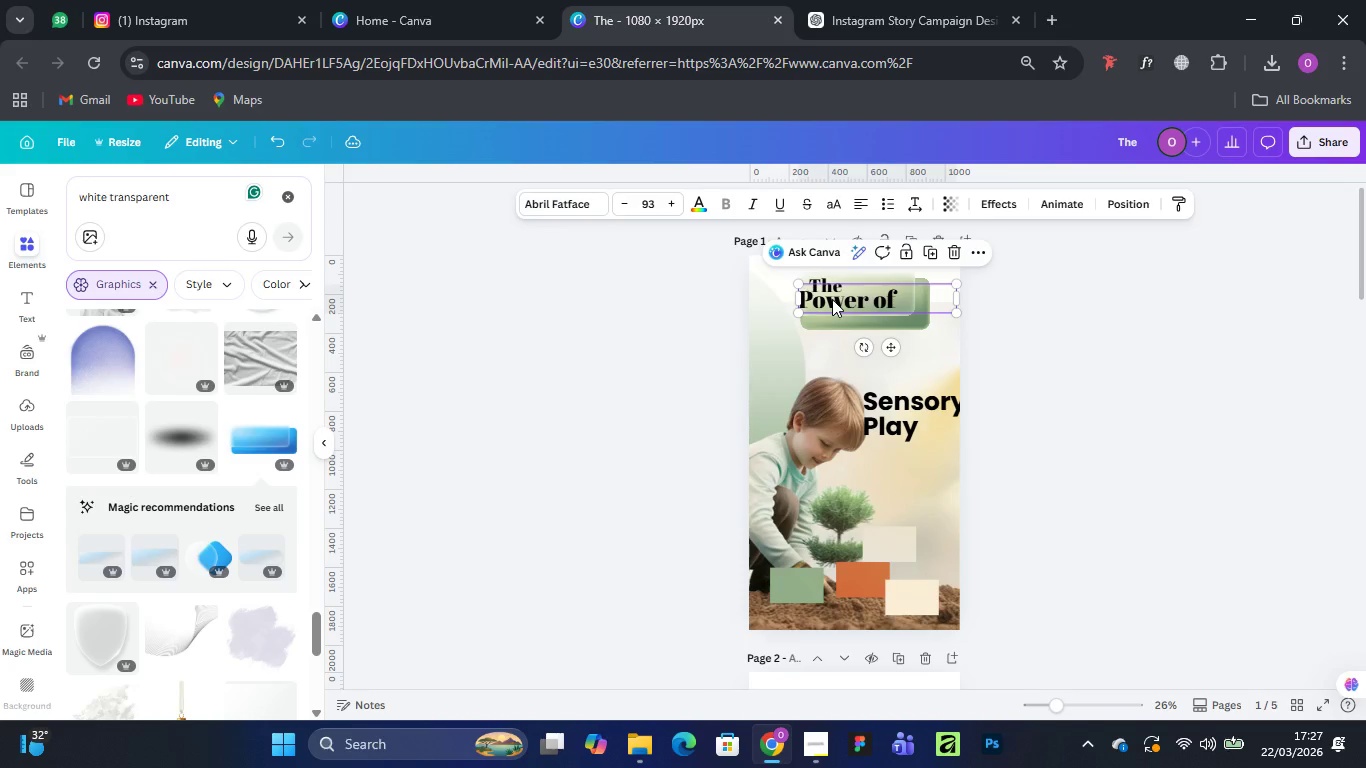 
left_click_drag(start_coordinate=[832, 299], to_coordinate=[840, 301])
 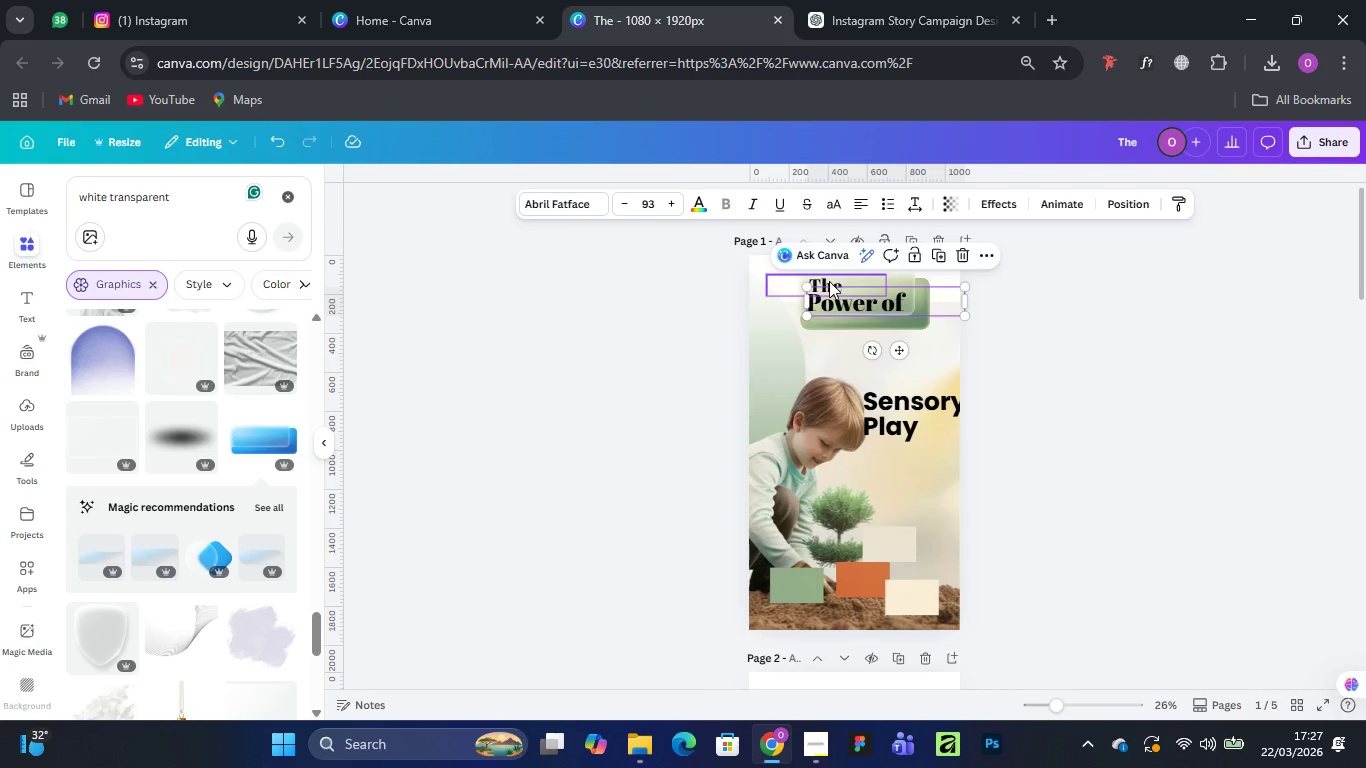 
left_click_drag(start_coordinate=[829, 281], to_coordinate=[840, 279])
 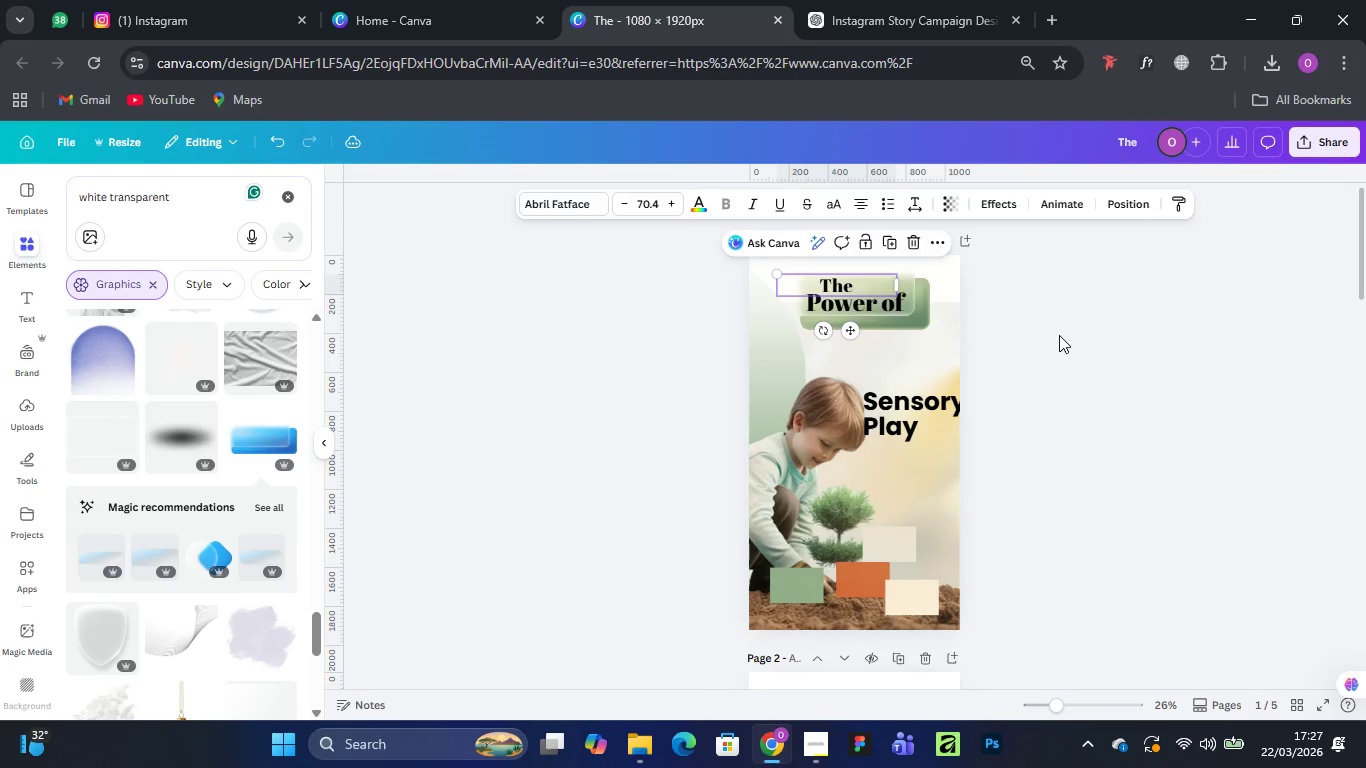 
left_click([1059, 335])
 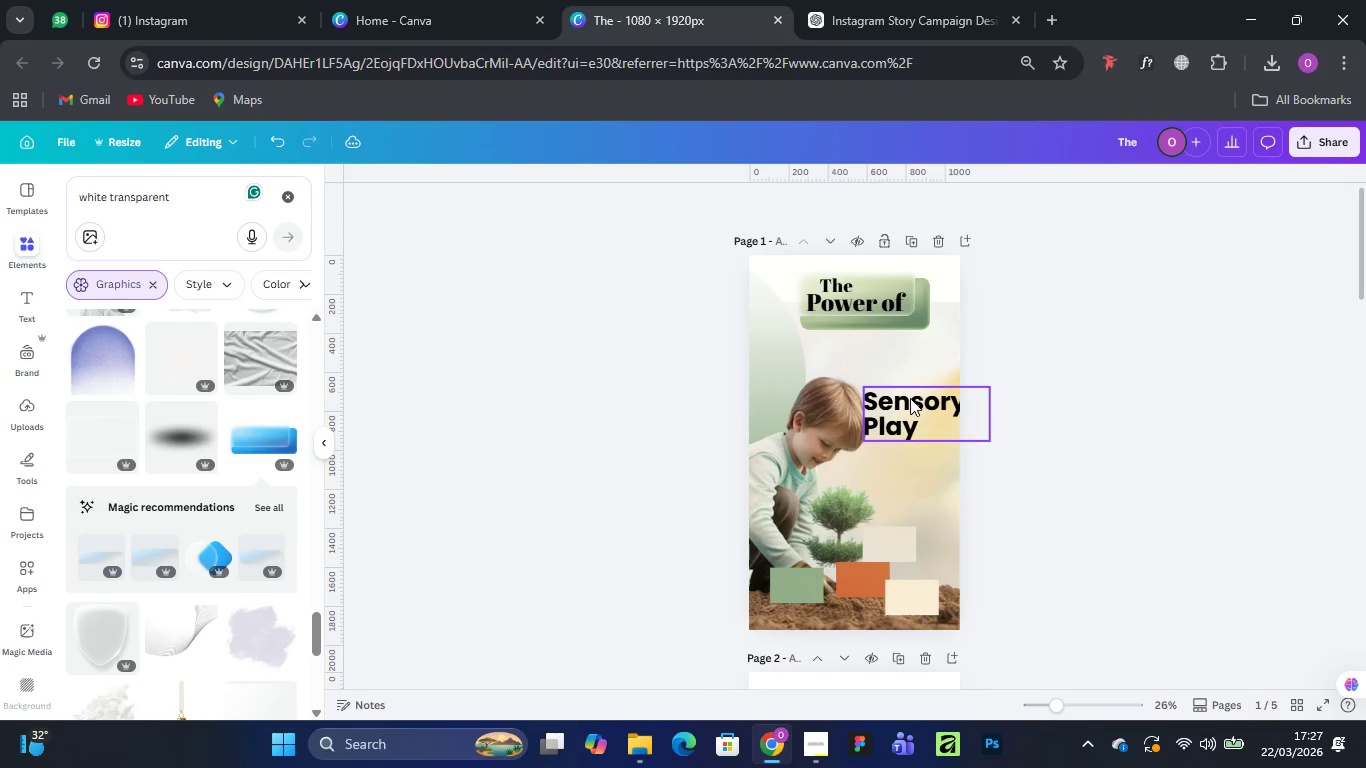 
left_click_drag(start_coordinate=[910, 398], to_coordinate=[841, 343])
 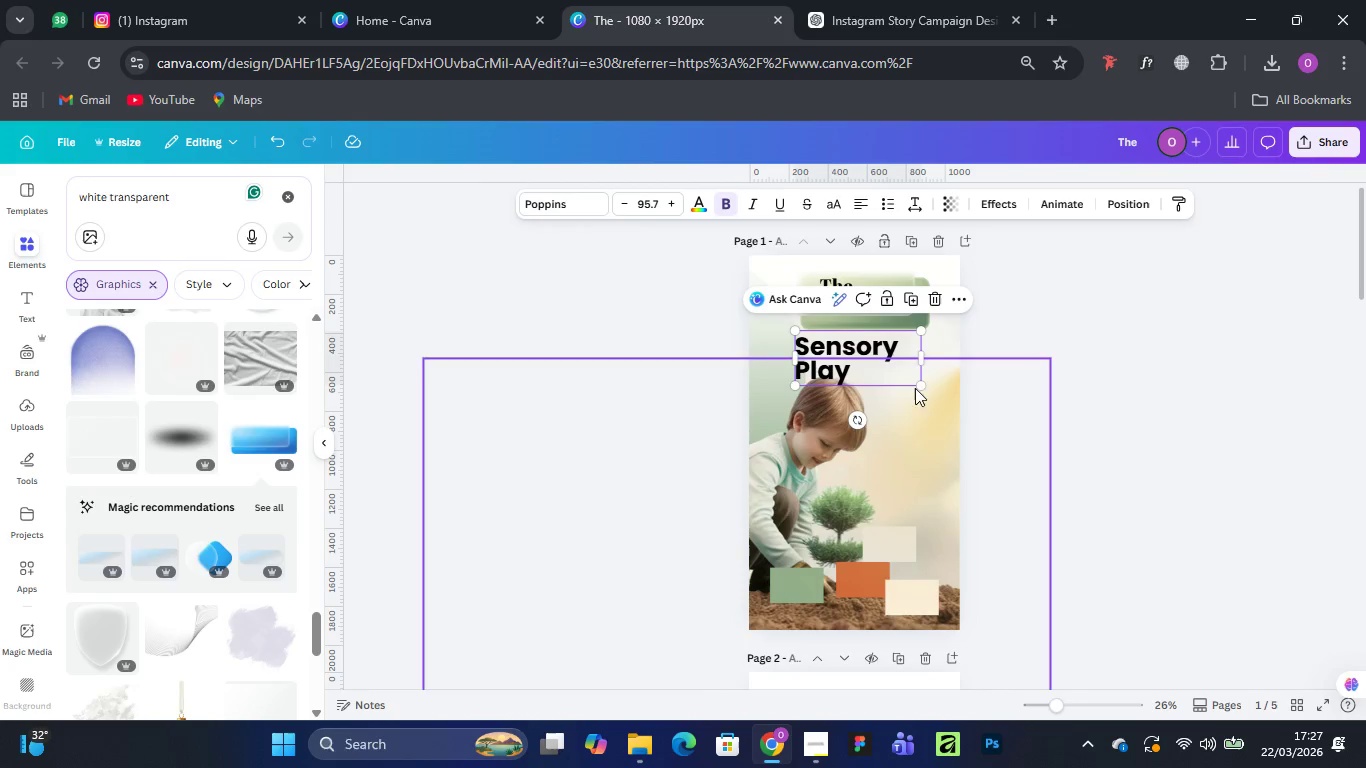 
left_click_drag(start_coordinate=[919, 386], to_coordinate=[942, 400])
 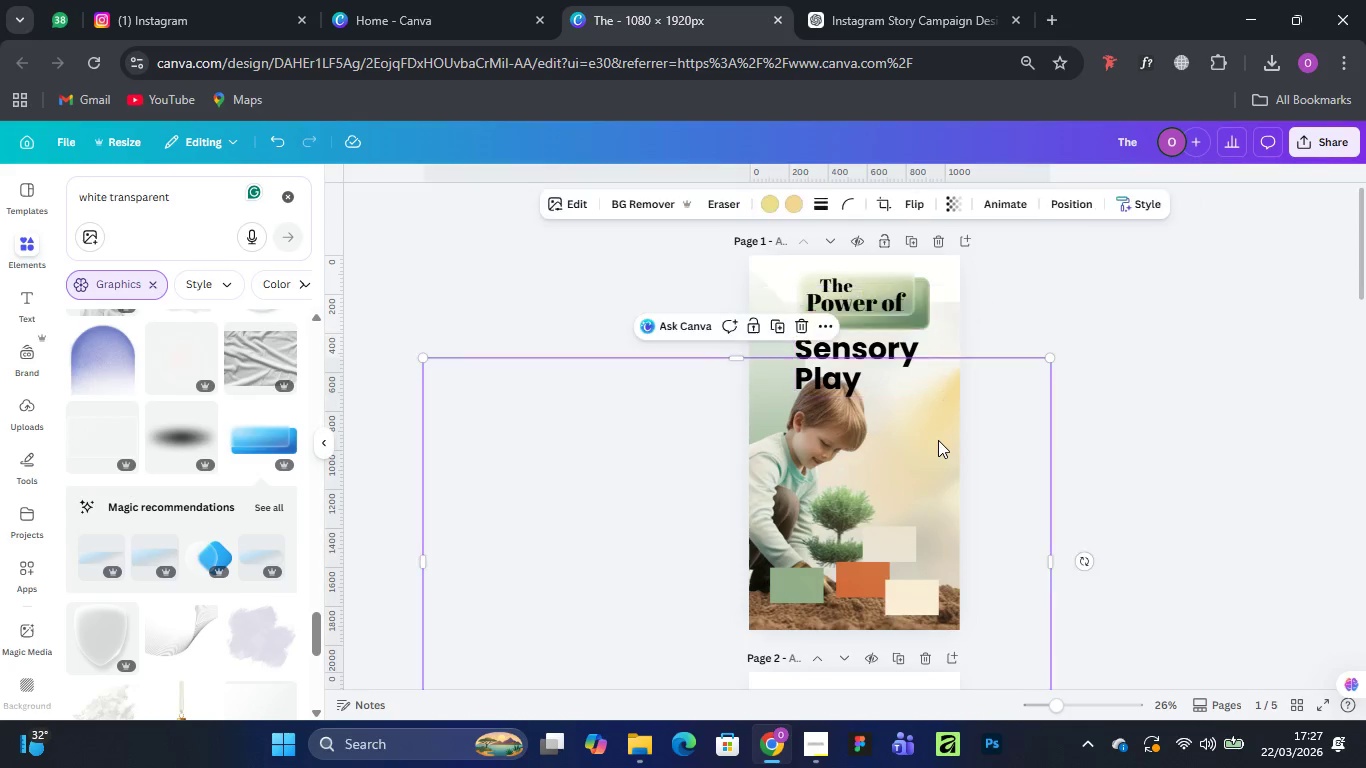 
left_click([938, 440])
 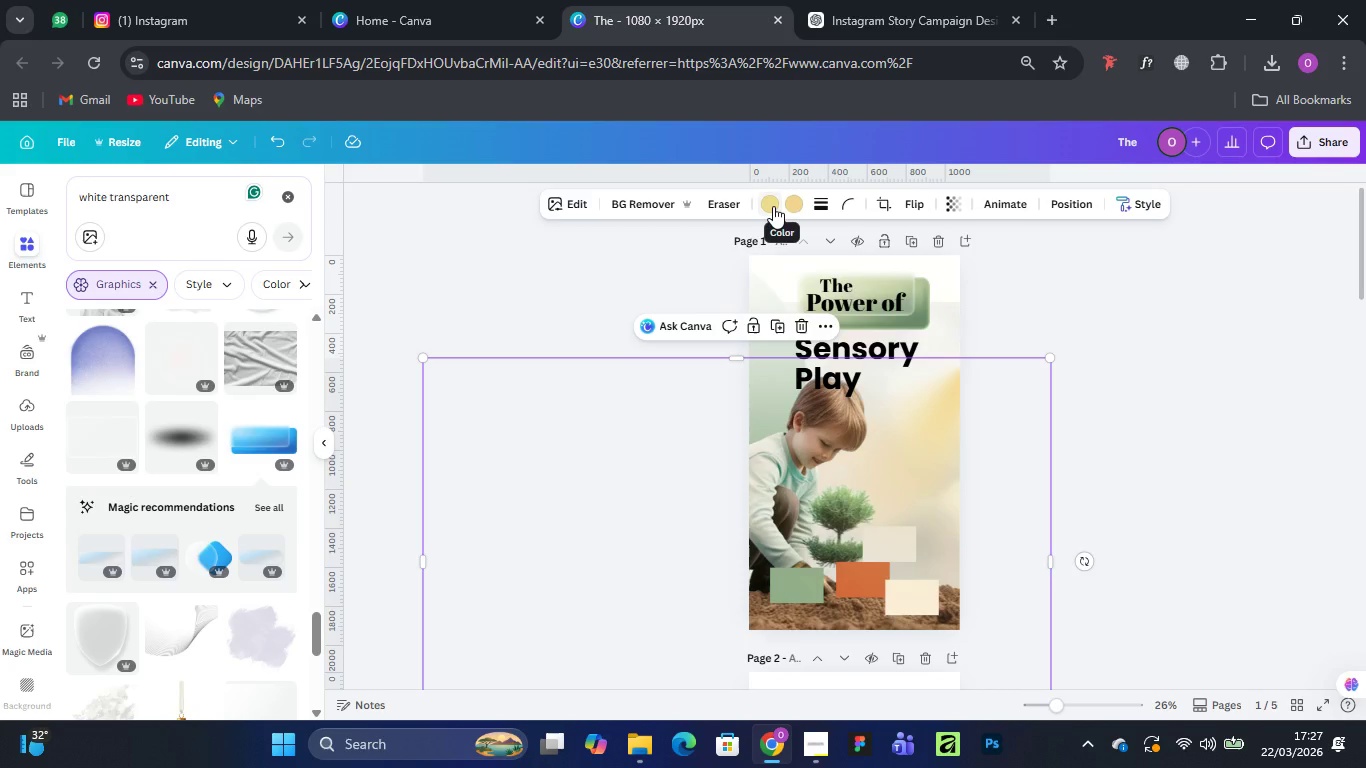 
wait(6.34)
 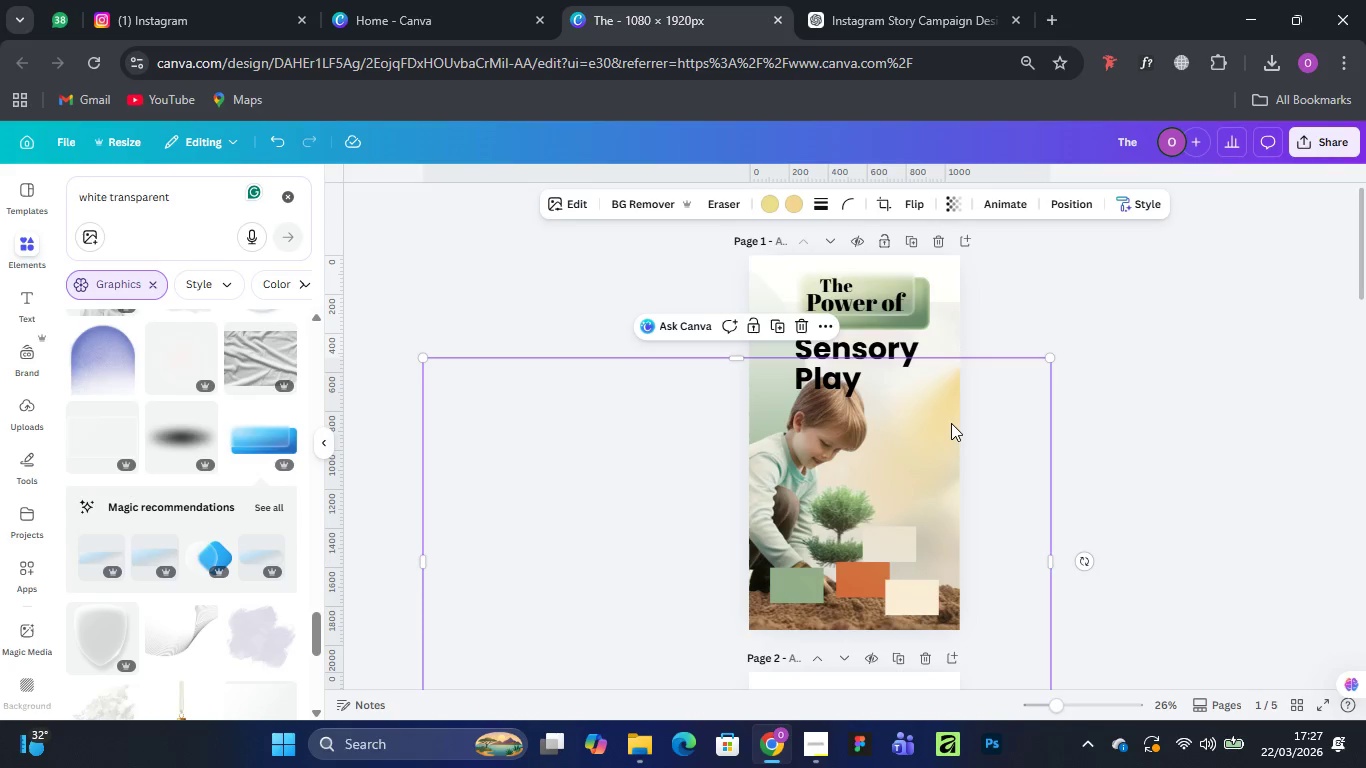 
left_click_drag(start_coordinate=[955, 423], to_coordinate=[993, 440])
 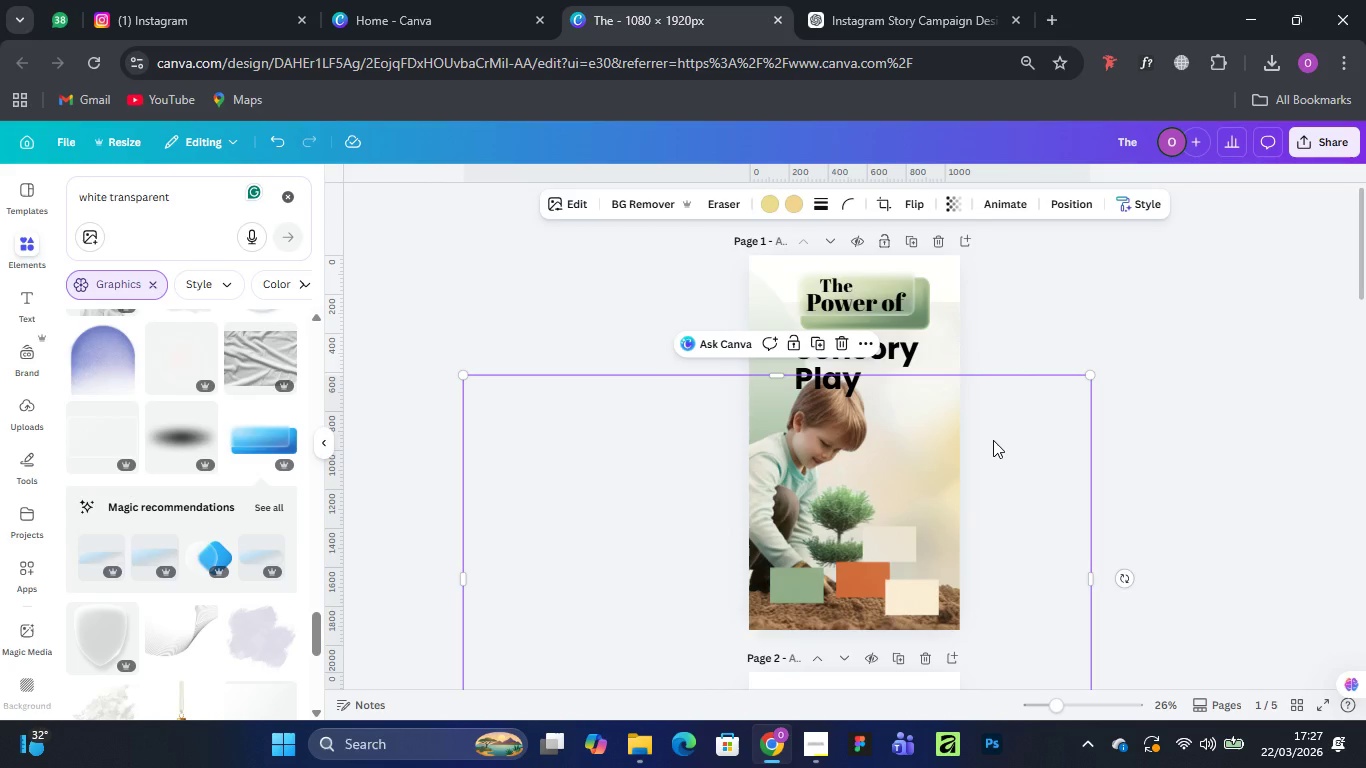 
key(Delete)
 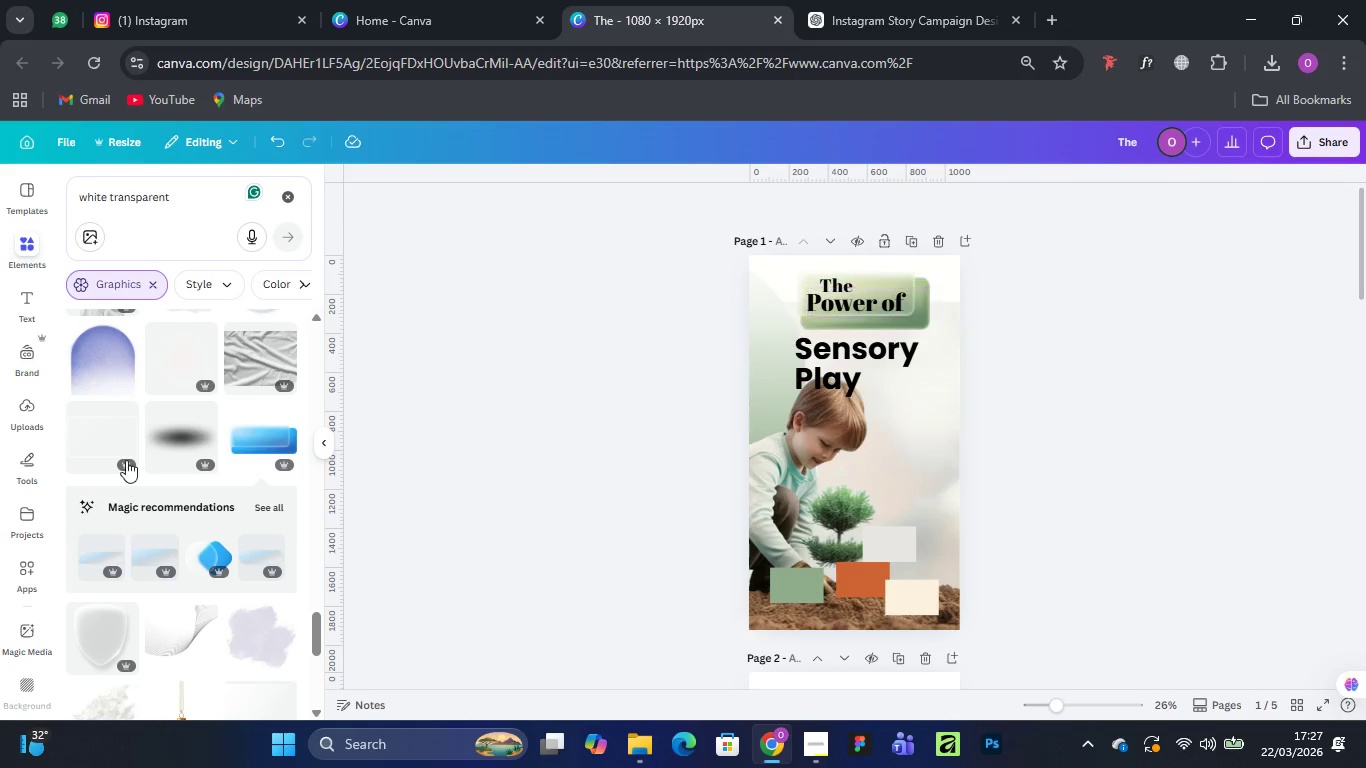 
scroll: coordinate [163, 460], scroll_direction: down, amount: 9.0
 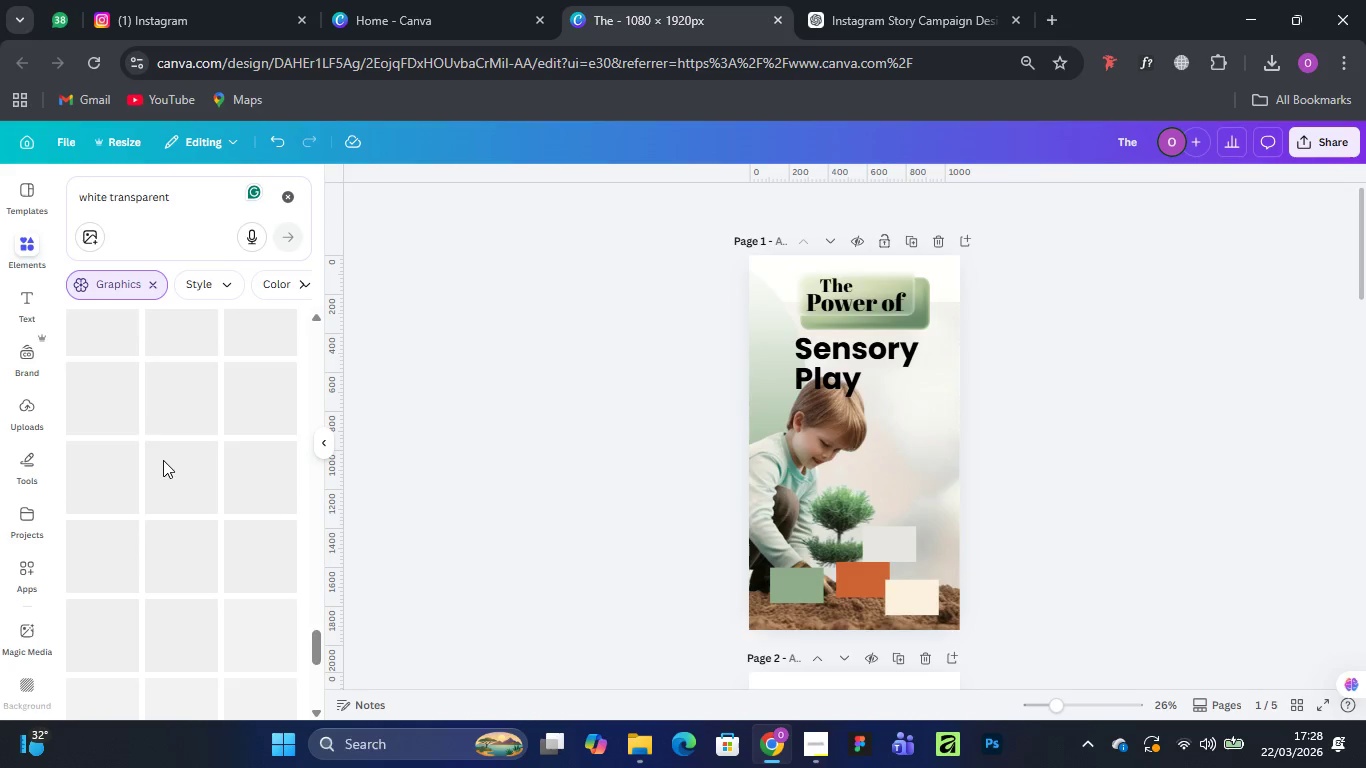 
scroll: coordinate [163, 460], scroll_direction: up, amount: 4.0
 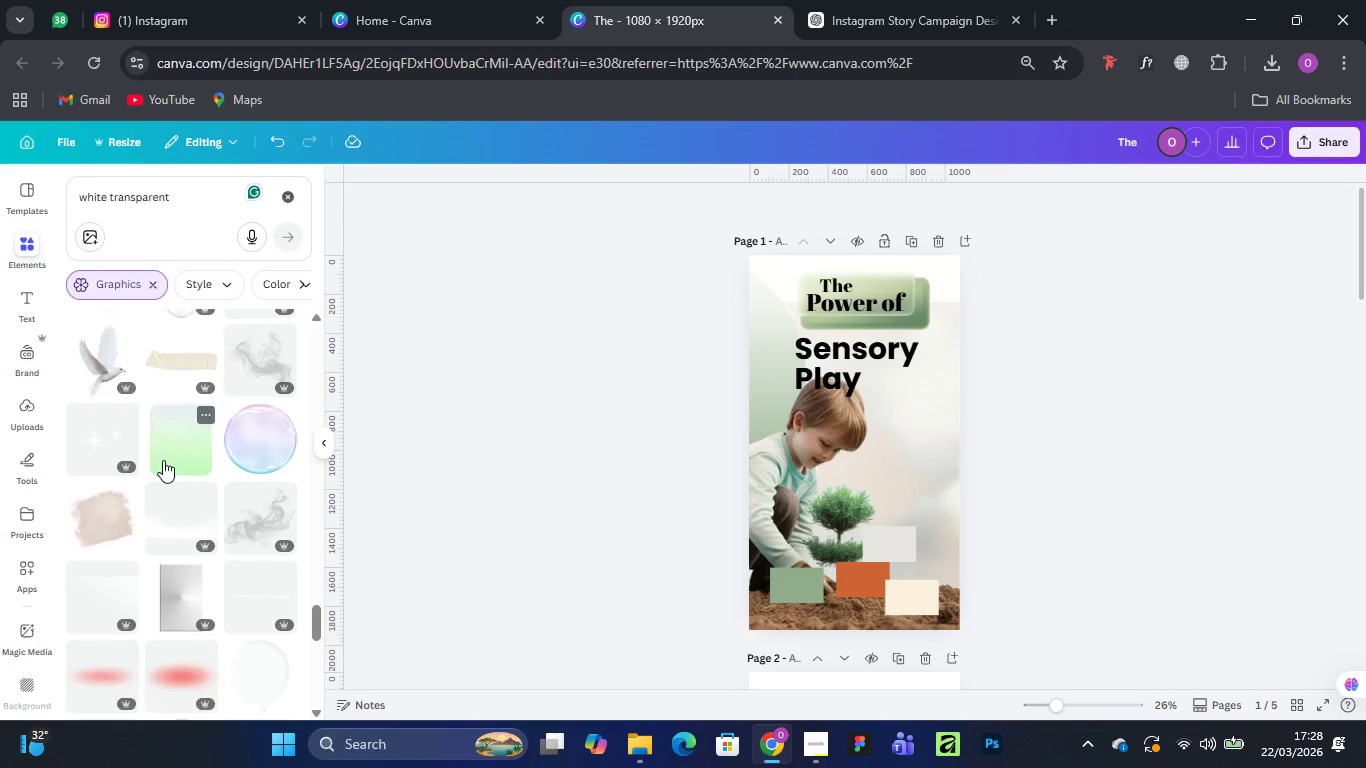 
scroll: coordinate [163, 460], scroll_direction: down, amount: 3.0
 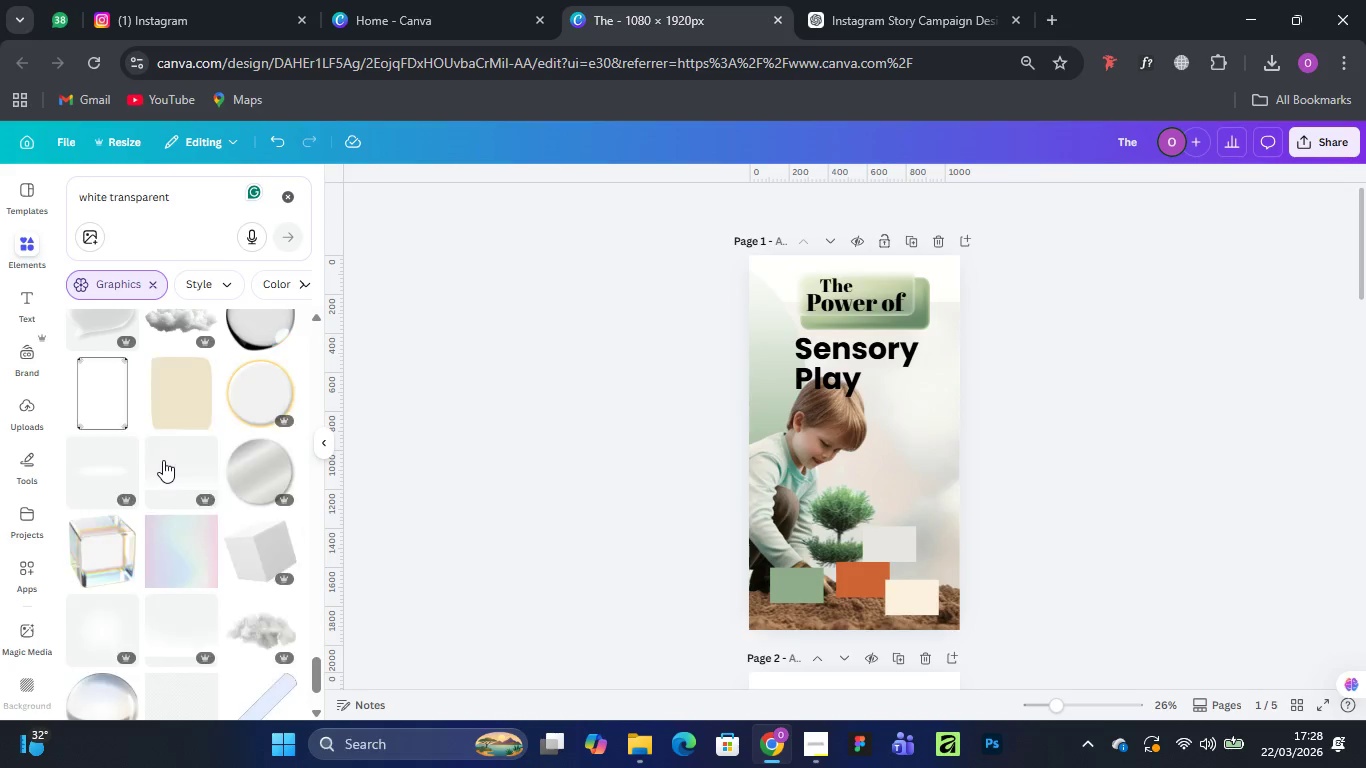 
scroll: coordinate [163, 460], scroll_direction: up, amount: 2.0
 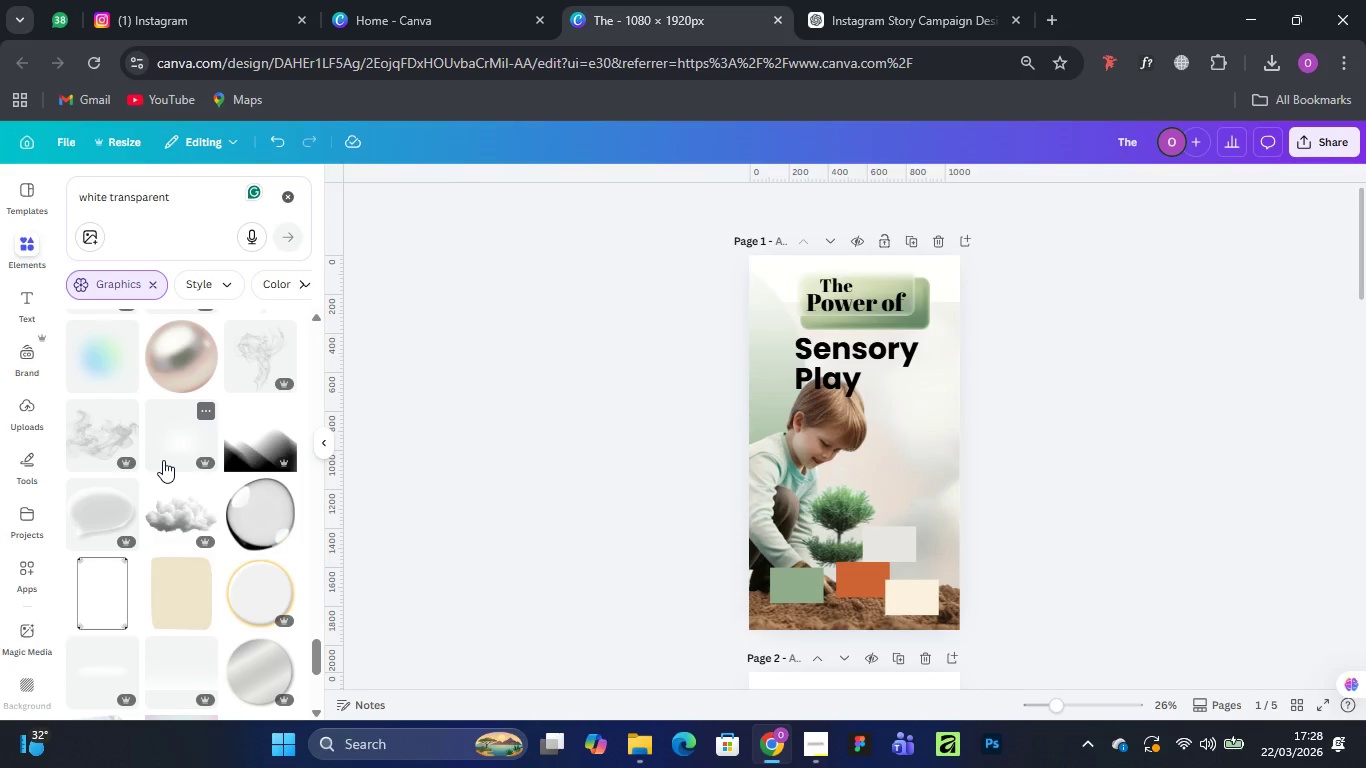 
scroll: coordinate [163, 460], scroll_direction: down, amount: 6.0
 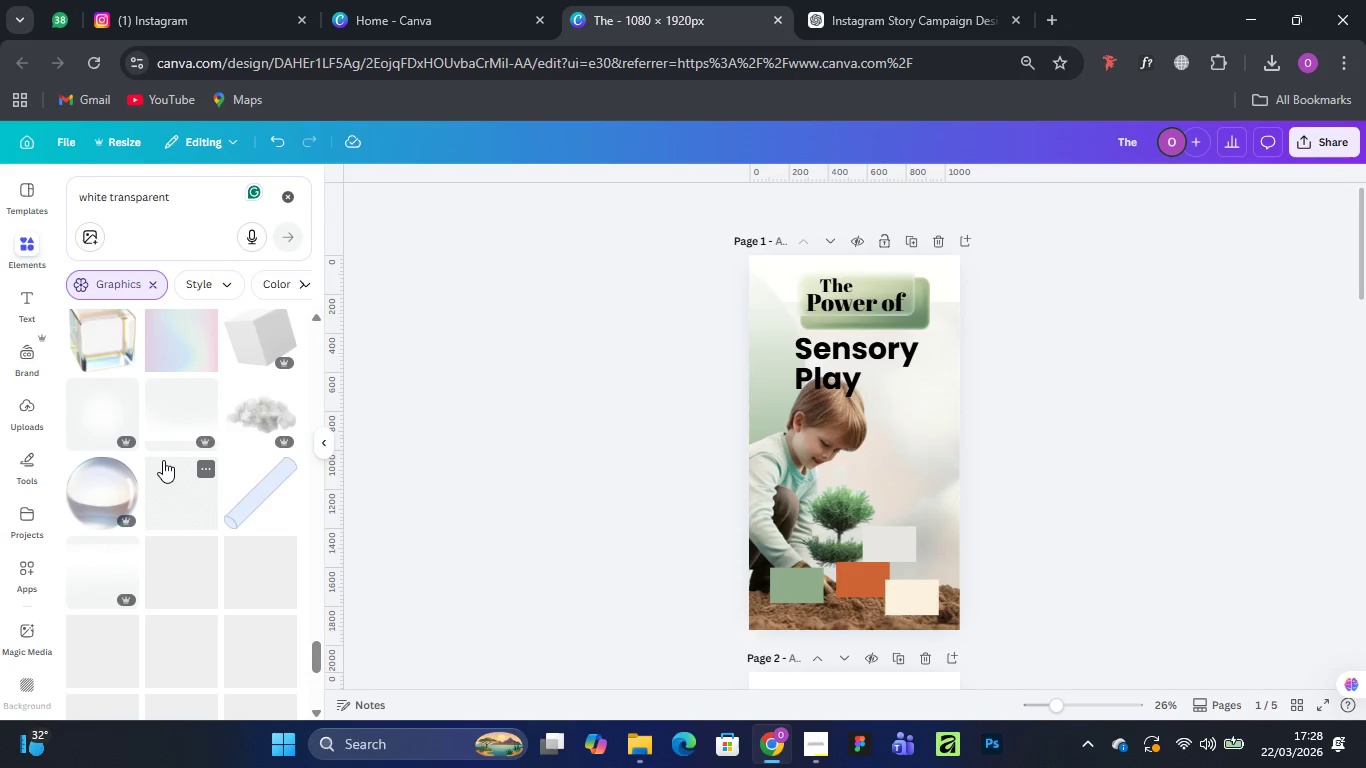 
scroll: coordinate [163, 460], scroll_direction: up, amount: 1.0
 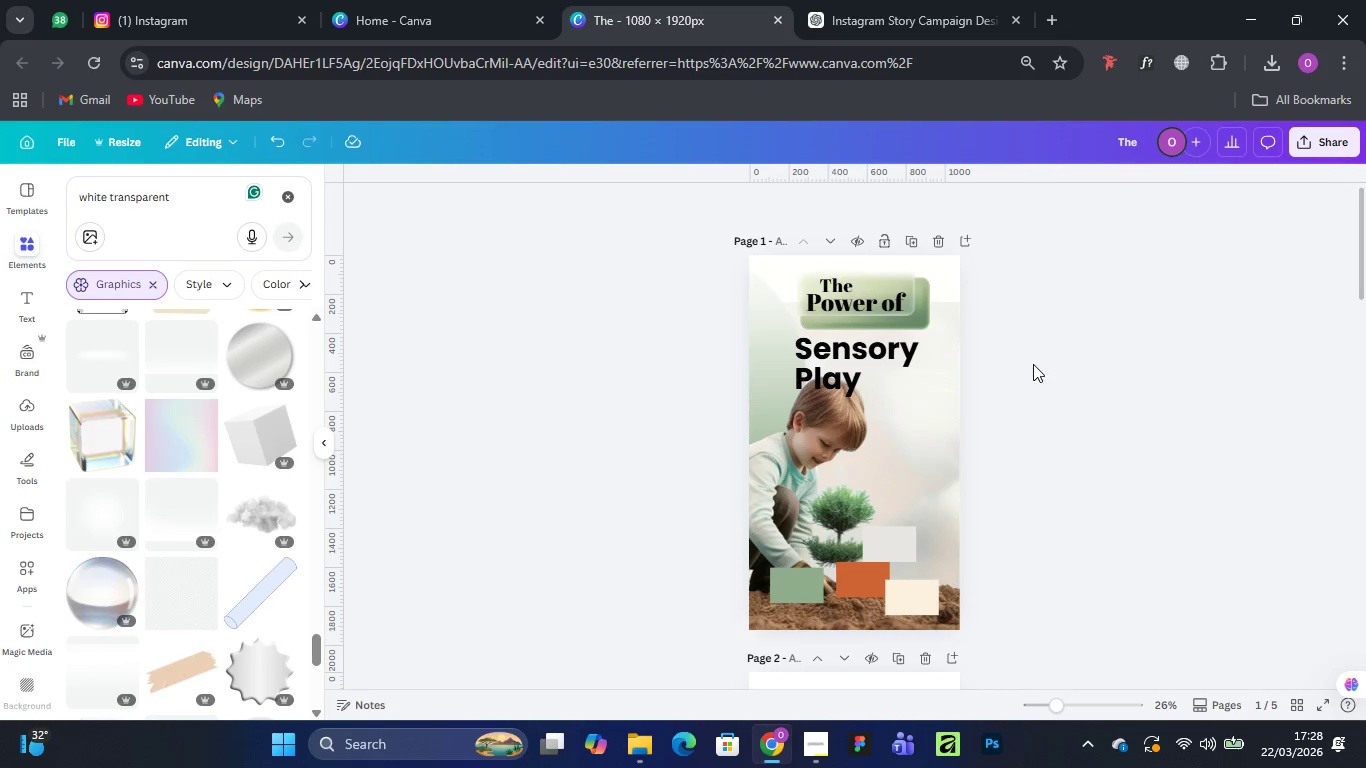 
left_click_drag(start_coordinate=[825, 358], to_coordinate=[815, 379])
 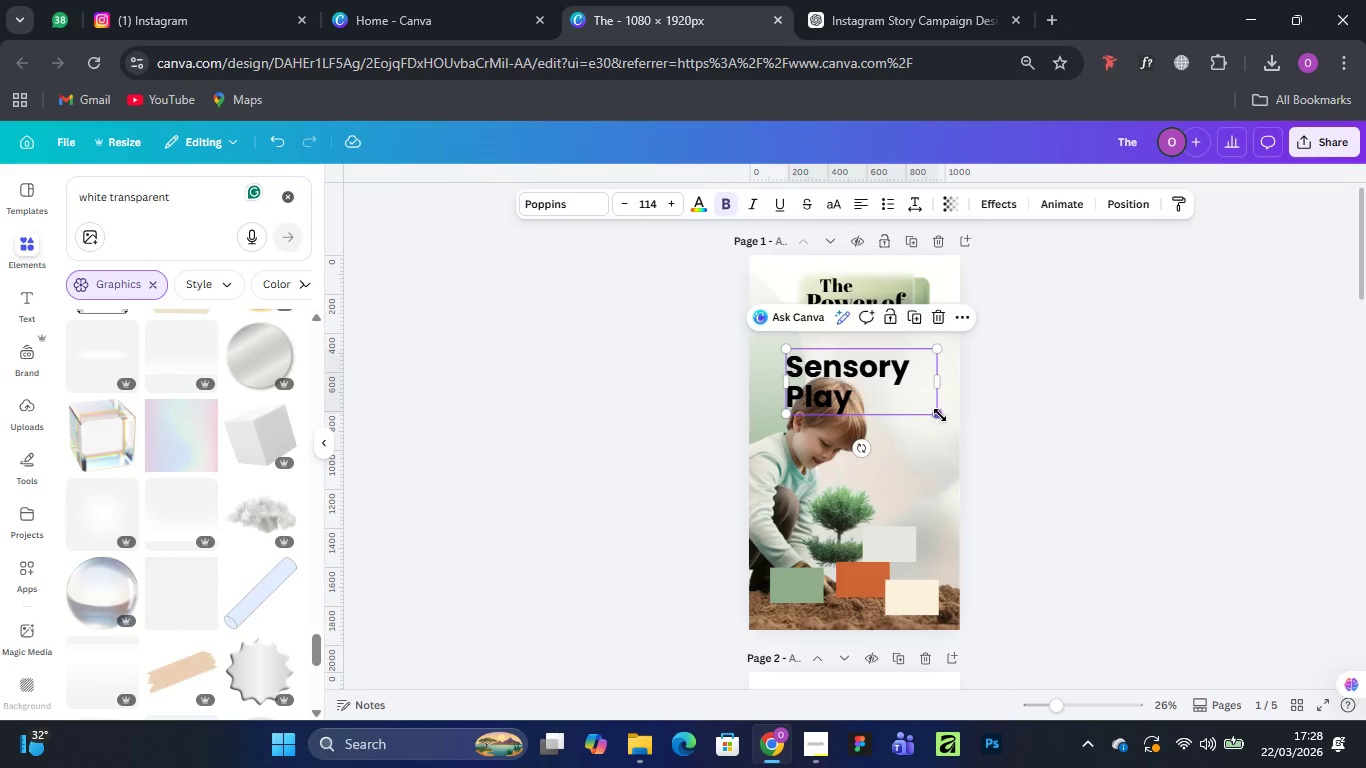 
left_click_drag(start_coordinate=[940, 415], to_coordinate=[957, 428])
 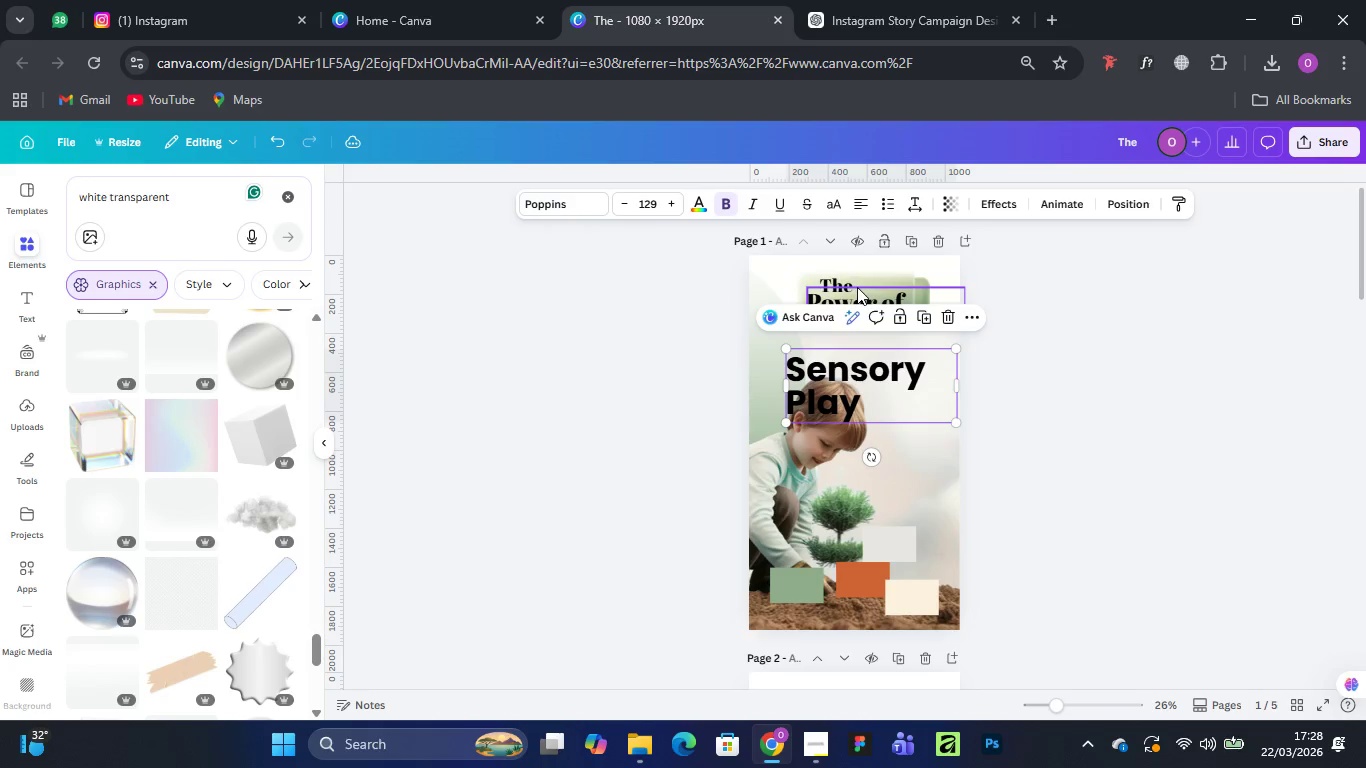 
left_click([849, 278])
 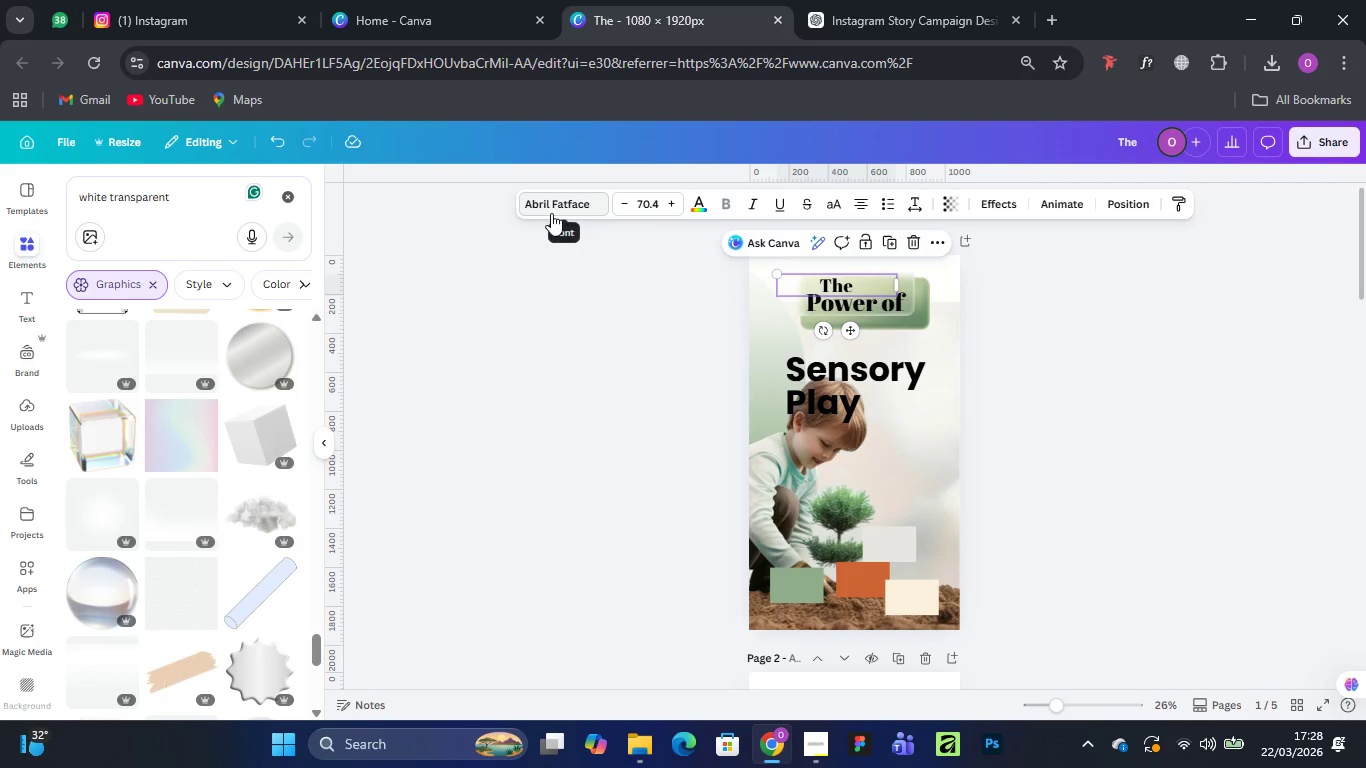 
left_click([551, 213])
 